 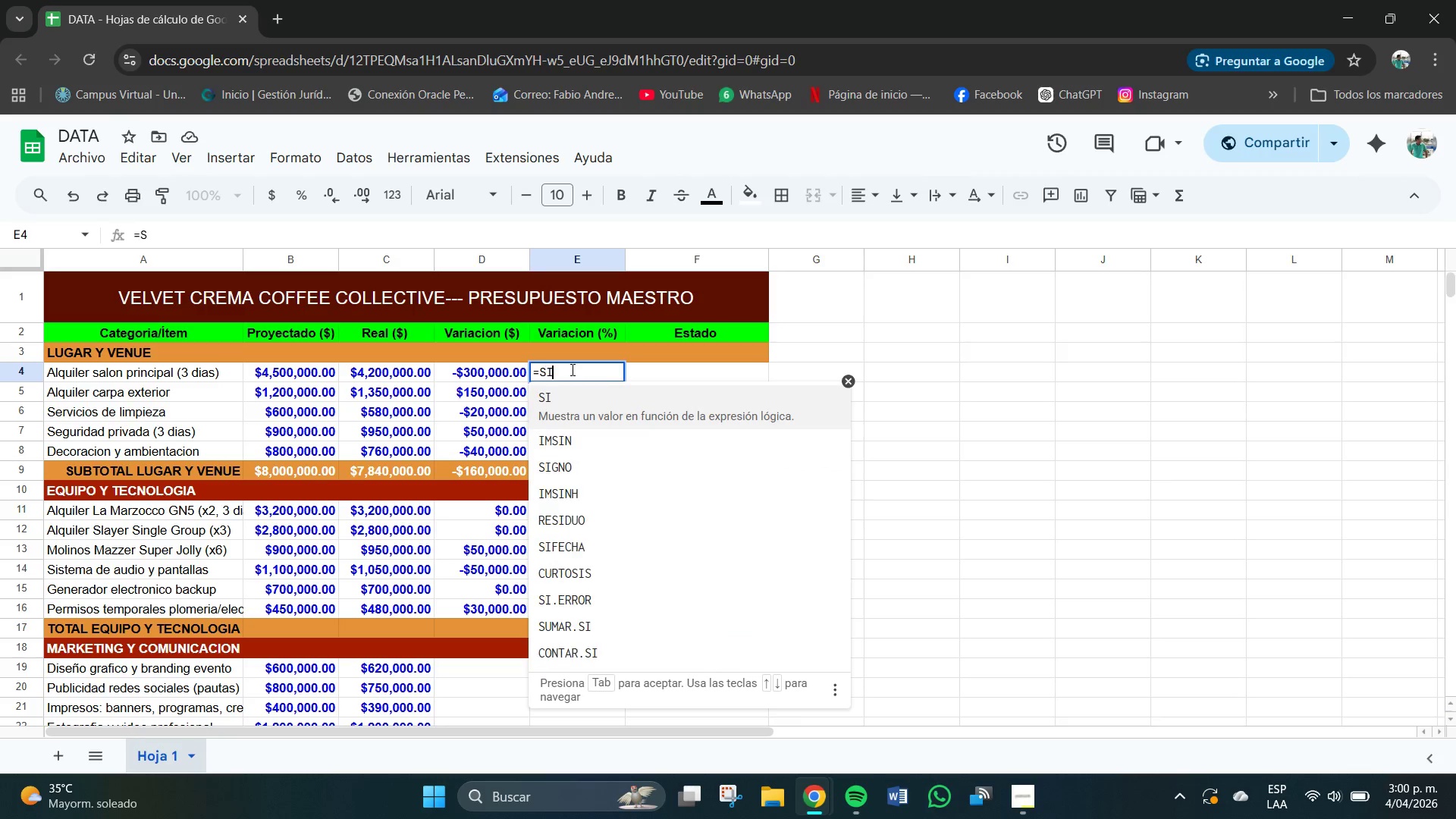 
hold_key(key=ShiftRight, duration=0.52)
 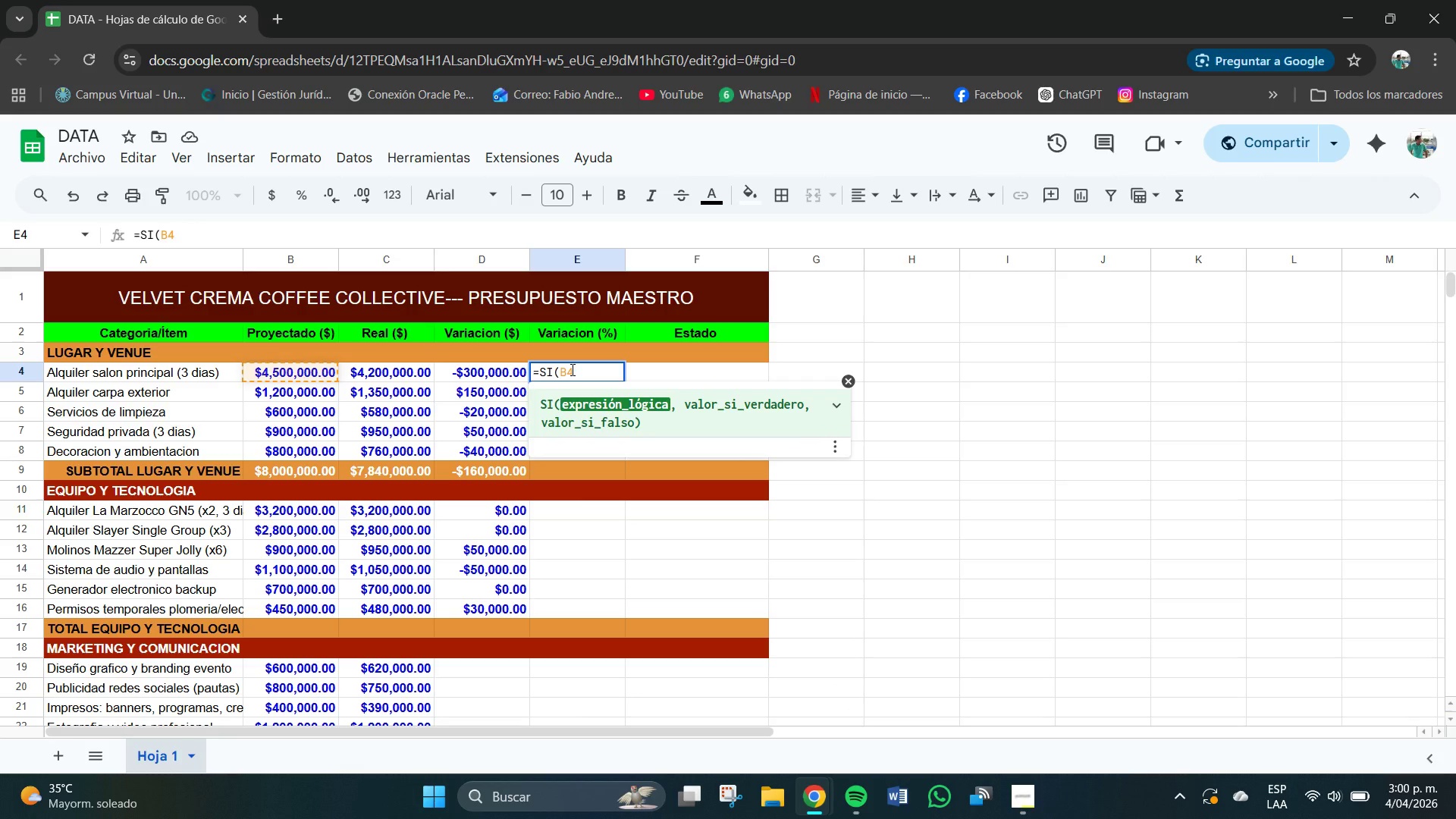 
wait(5.55)
 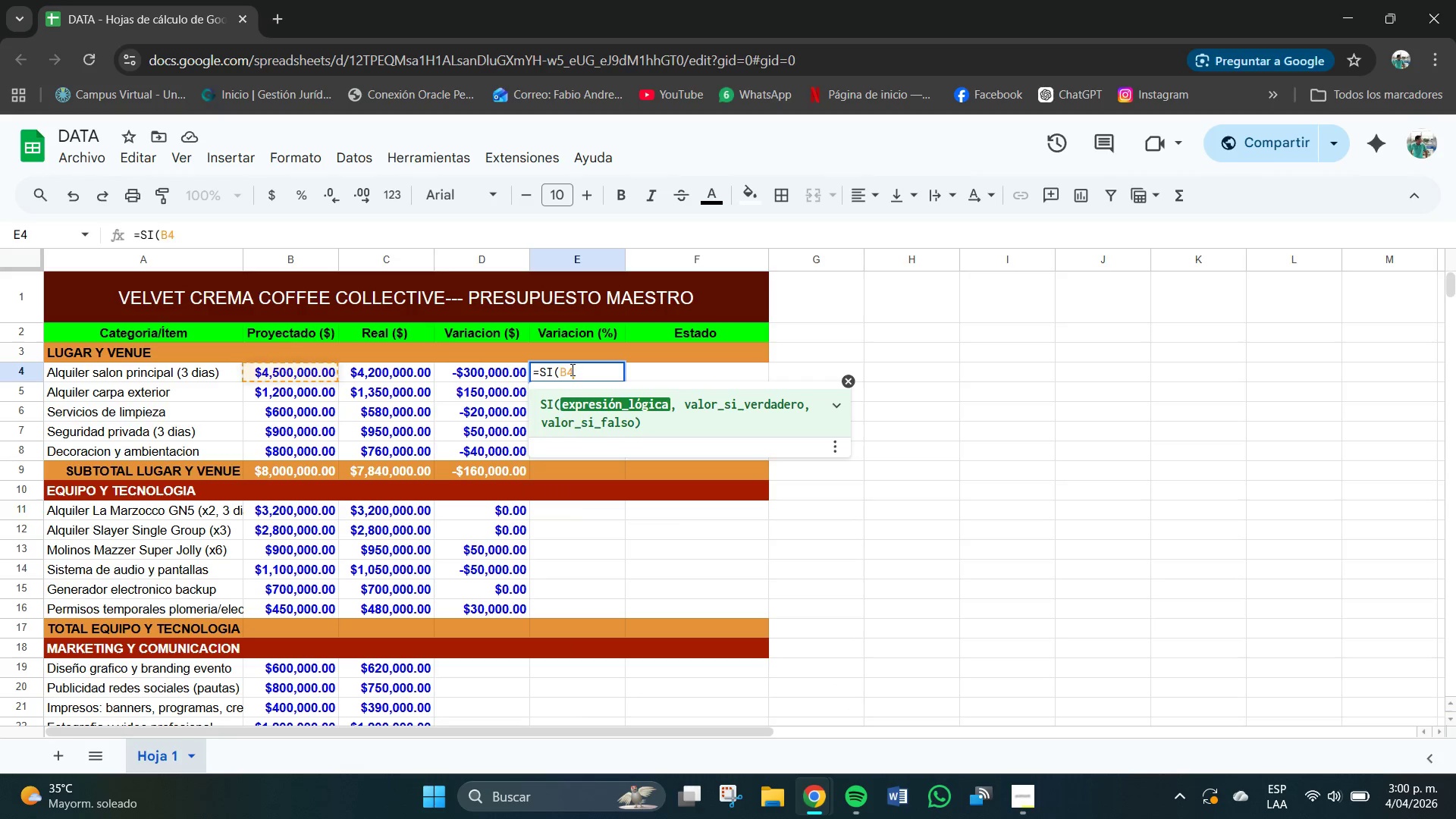 
key(Shift+ShiftRight)
 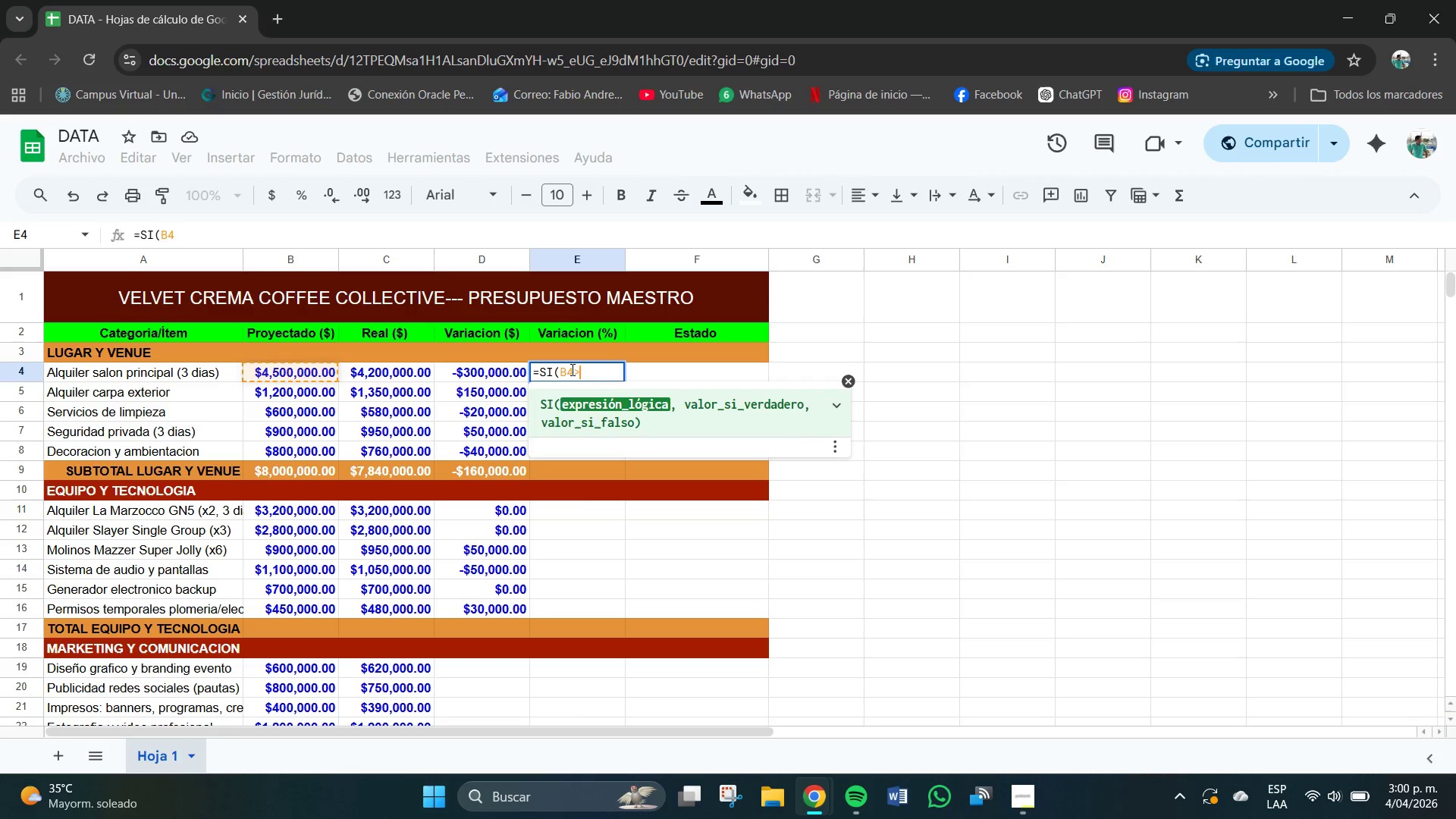 
key(Shift+Break)
 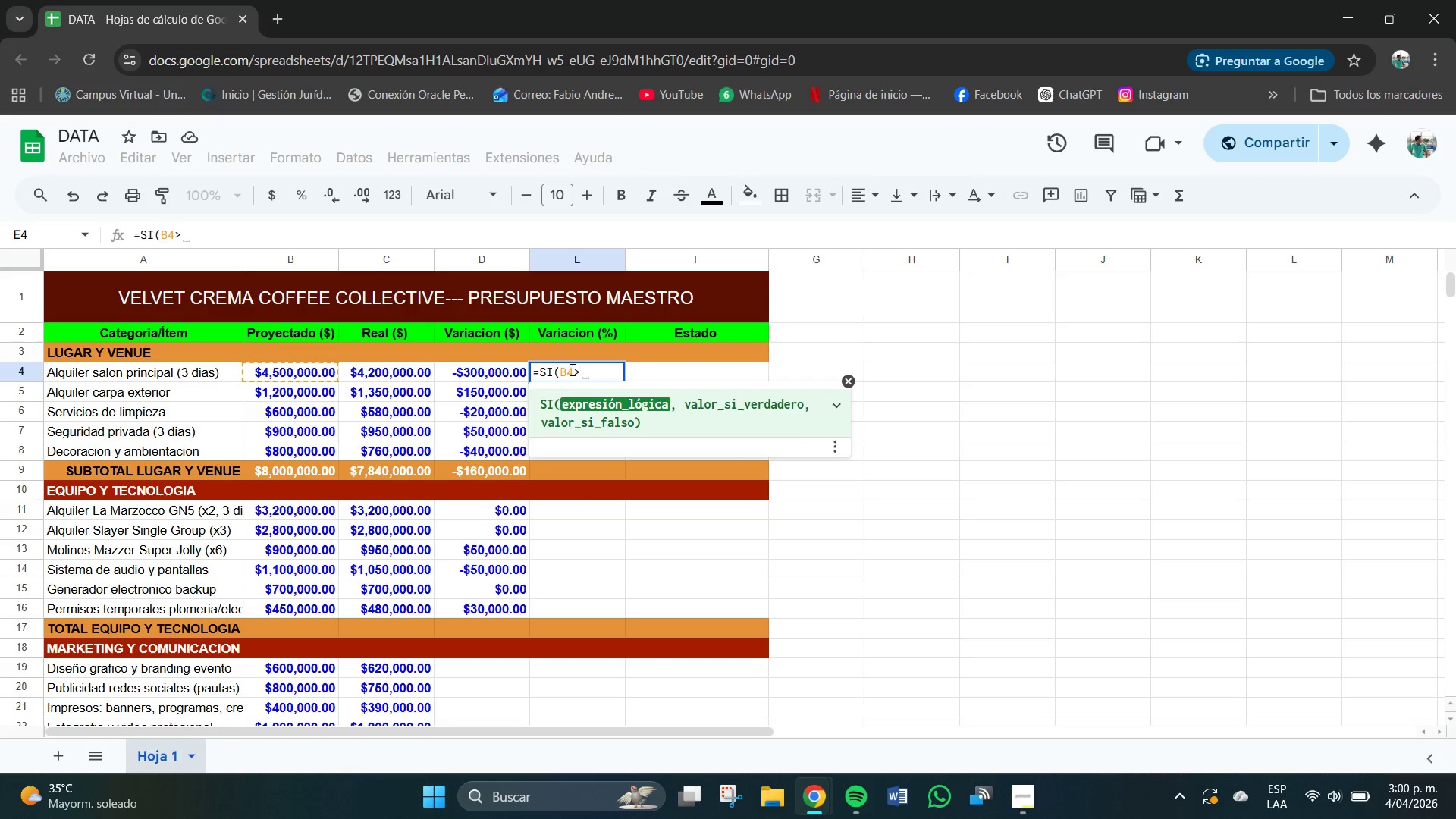 
key(Backspace)
 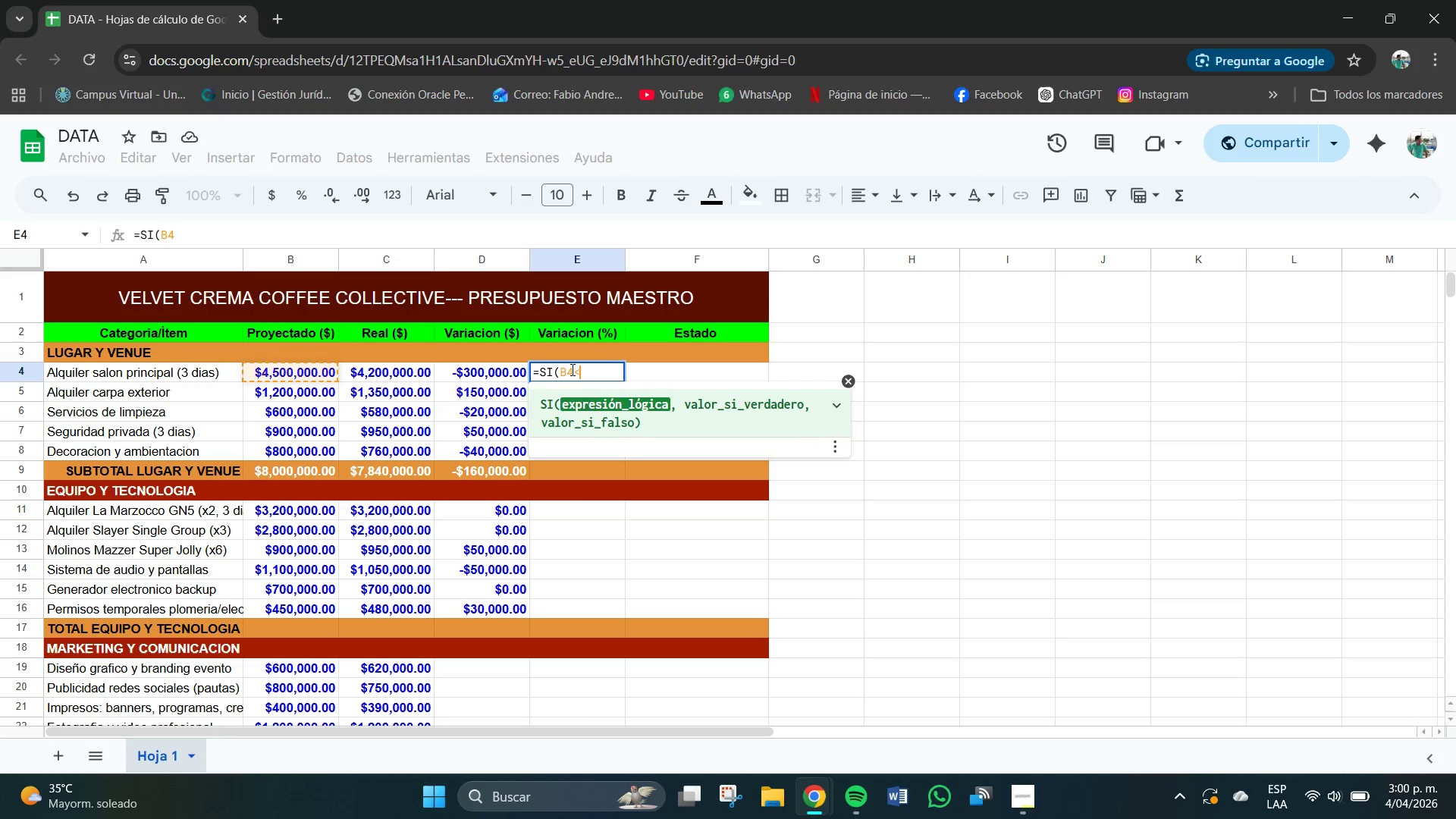 
key(Break)
 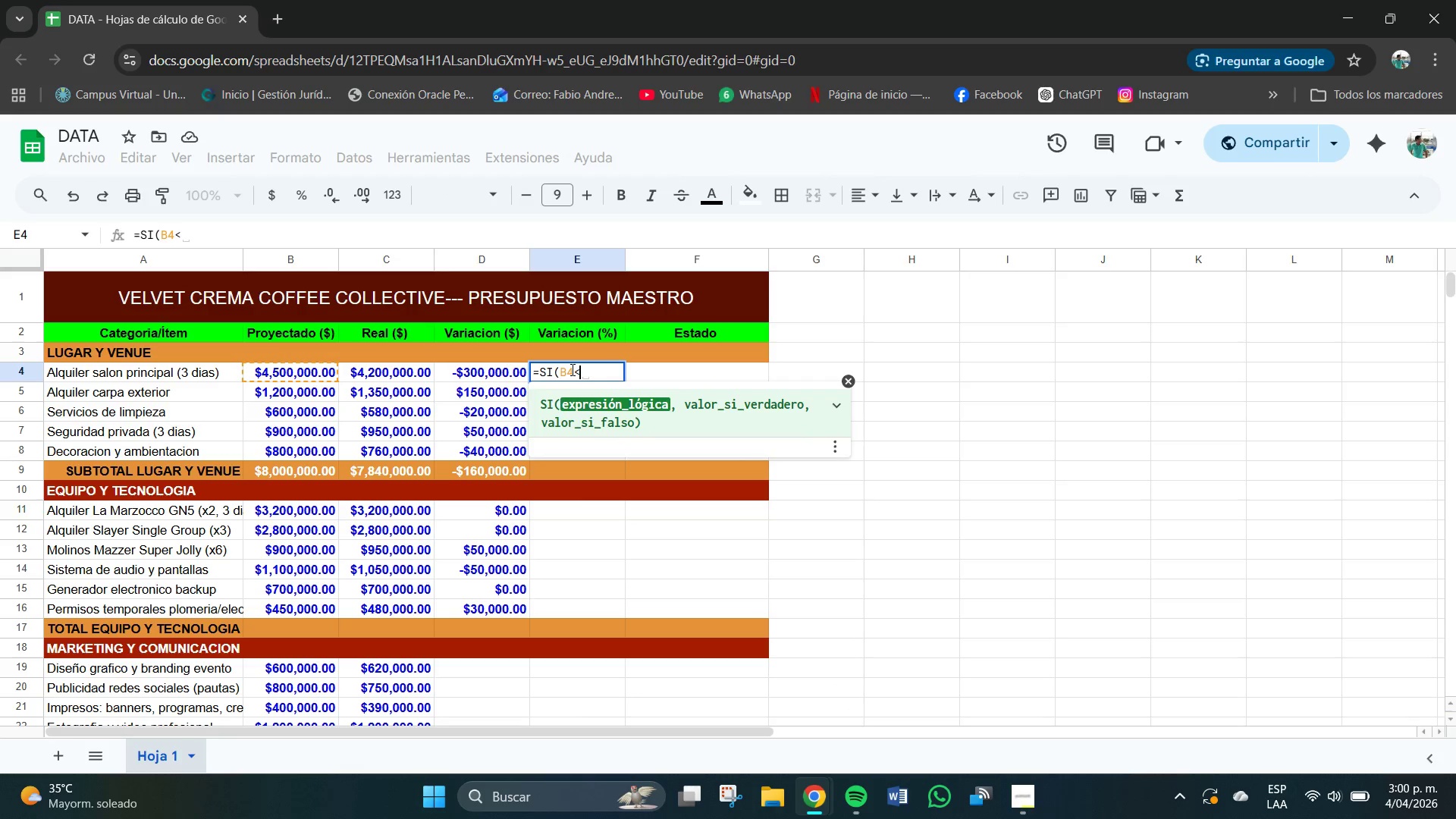 
key(Shift+ShiftRight)
 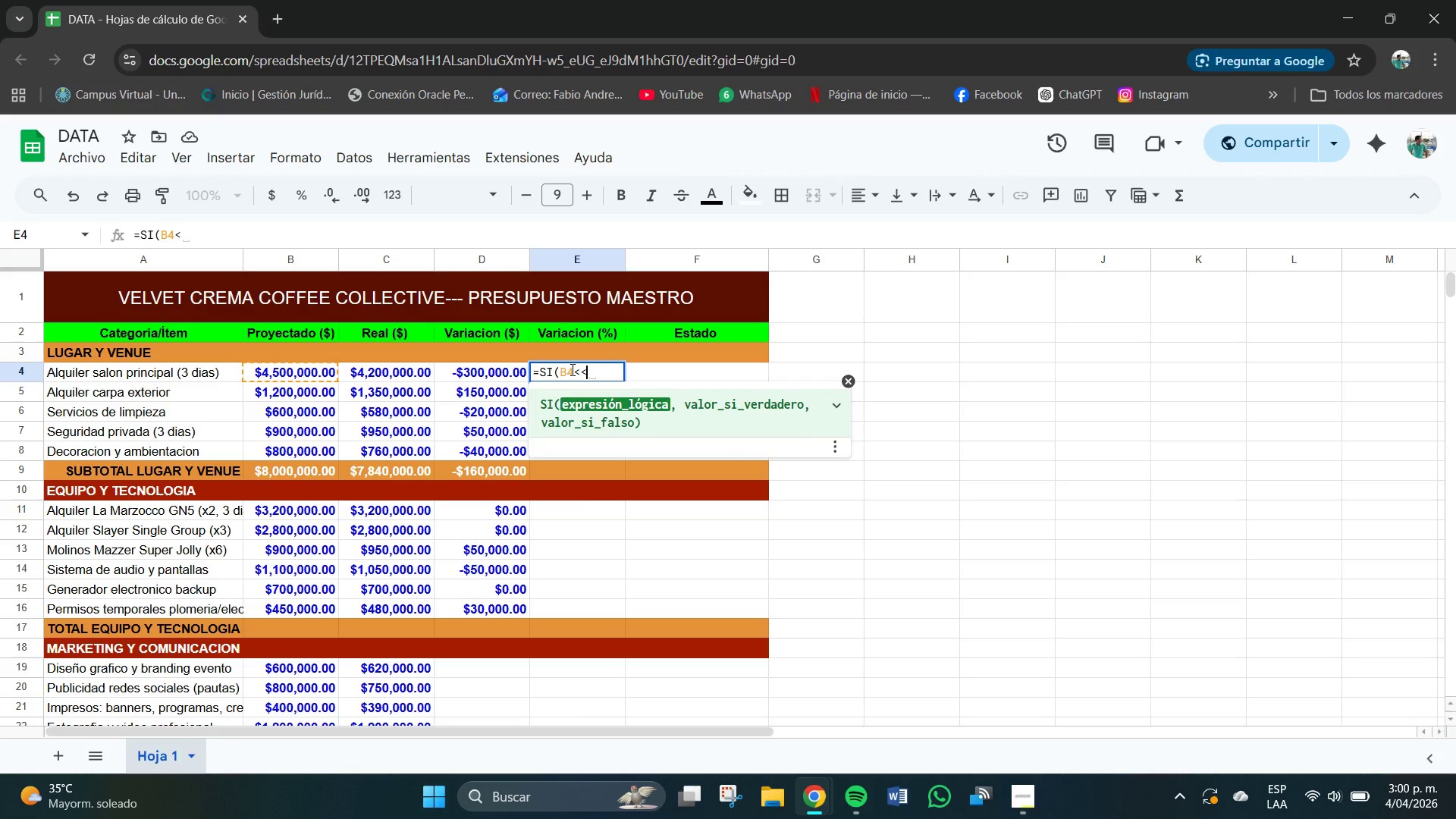 
key(Break)
 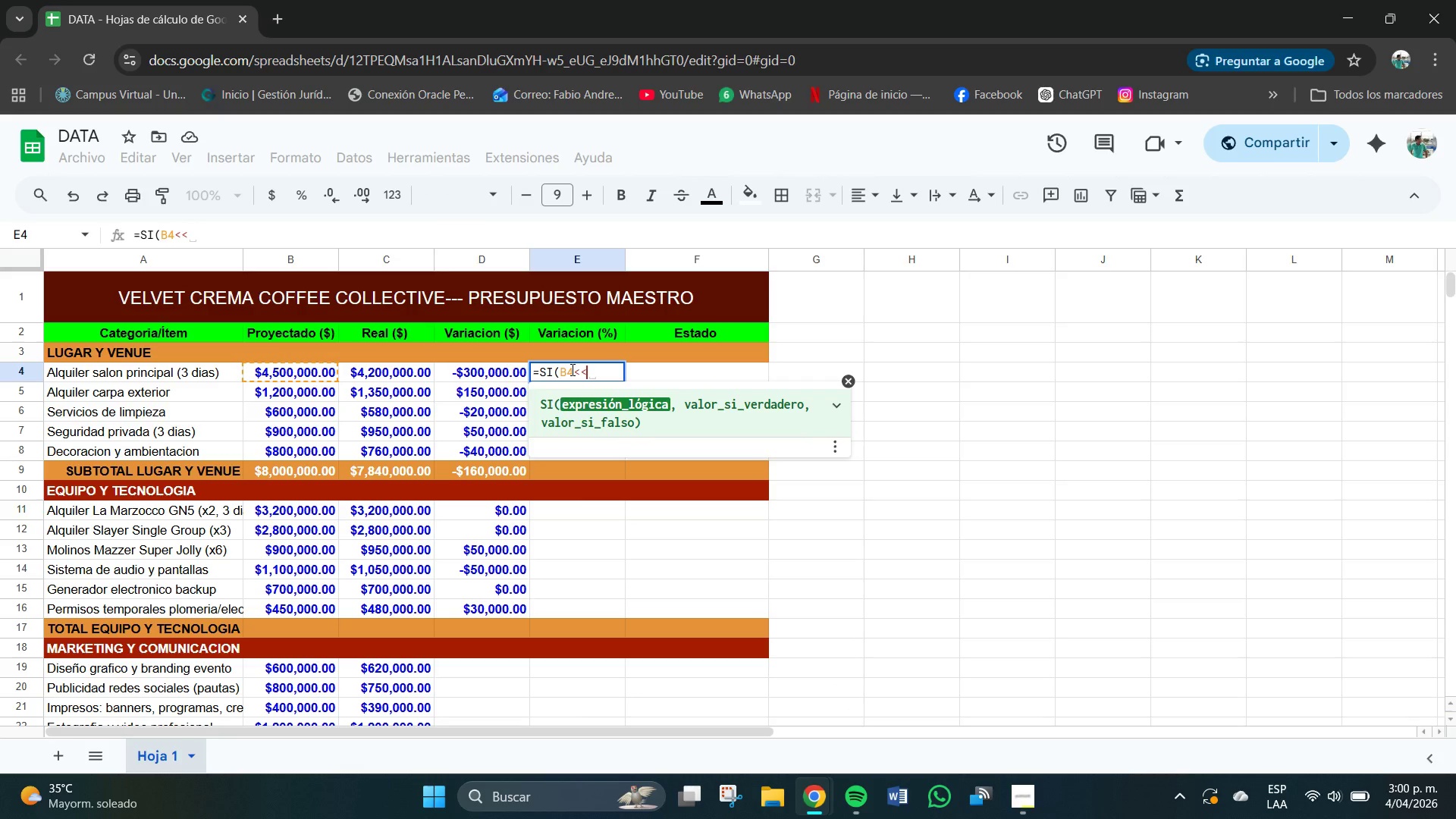 
key(Backspace)
 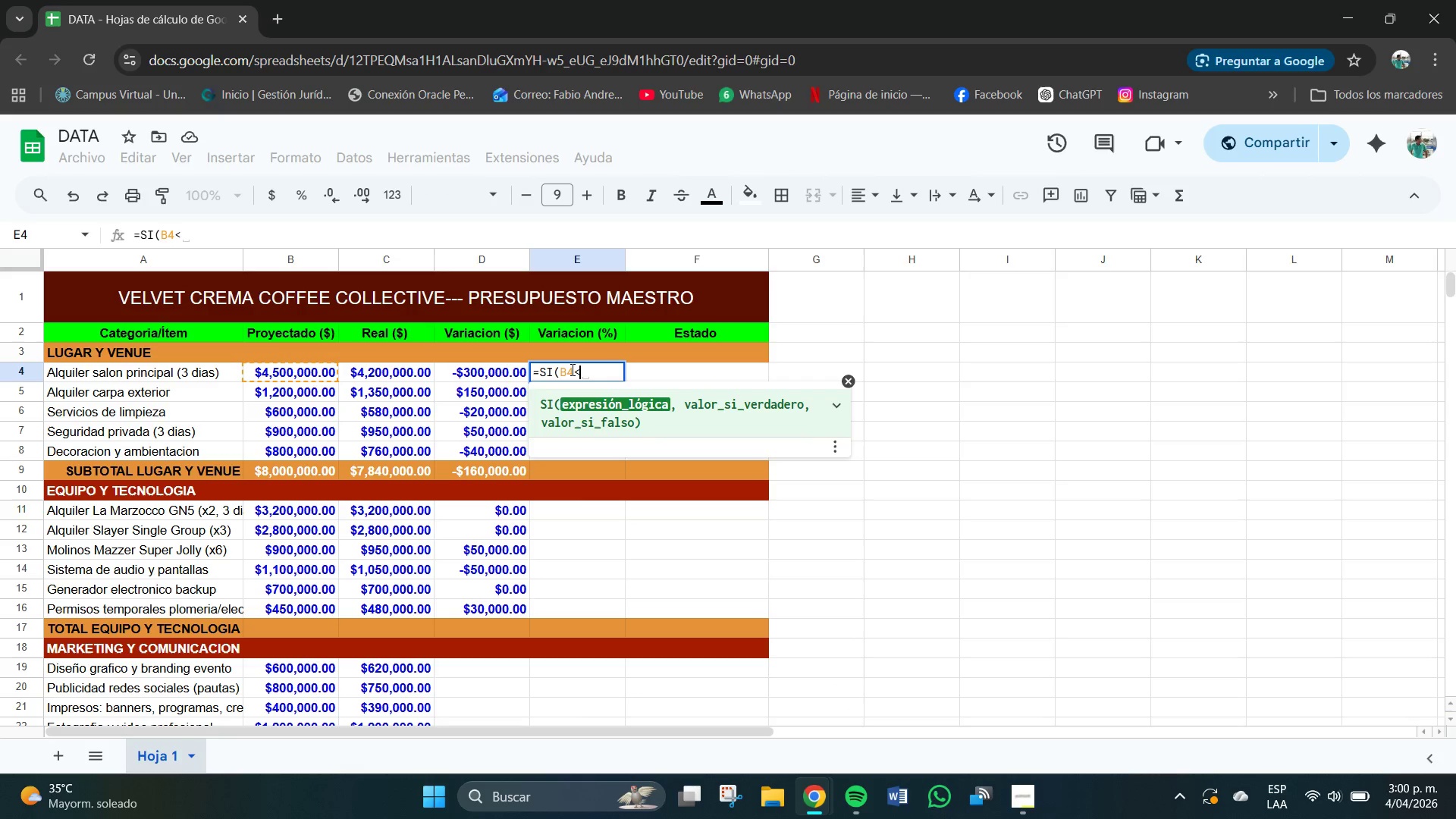 
key(Shift+Break)
 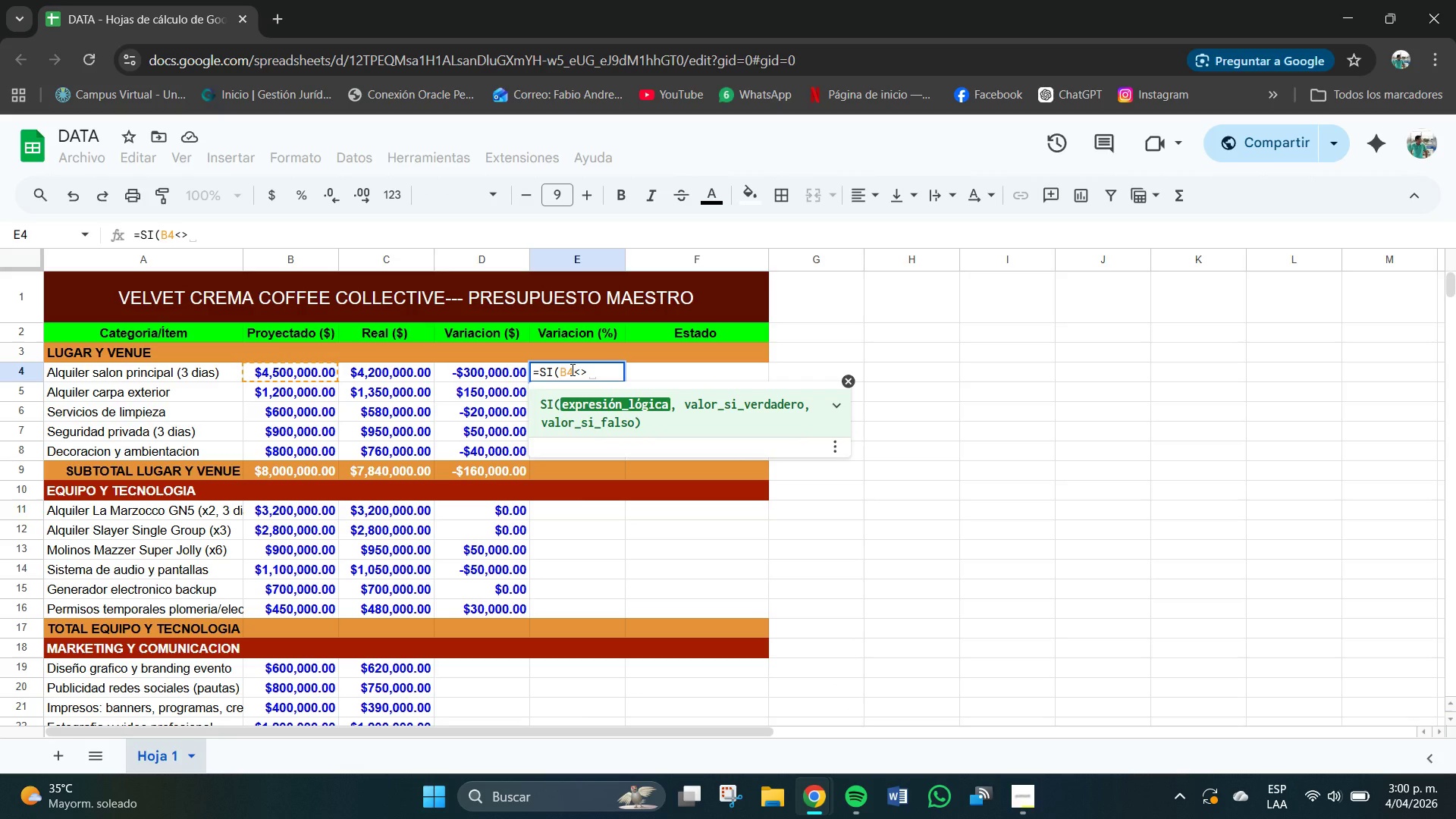 
key(0)
 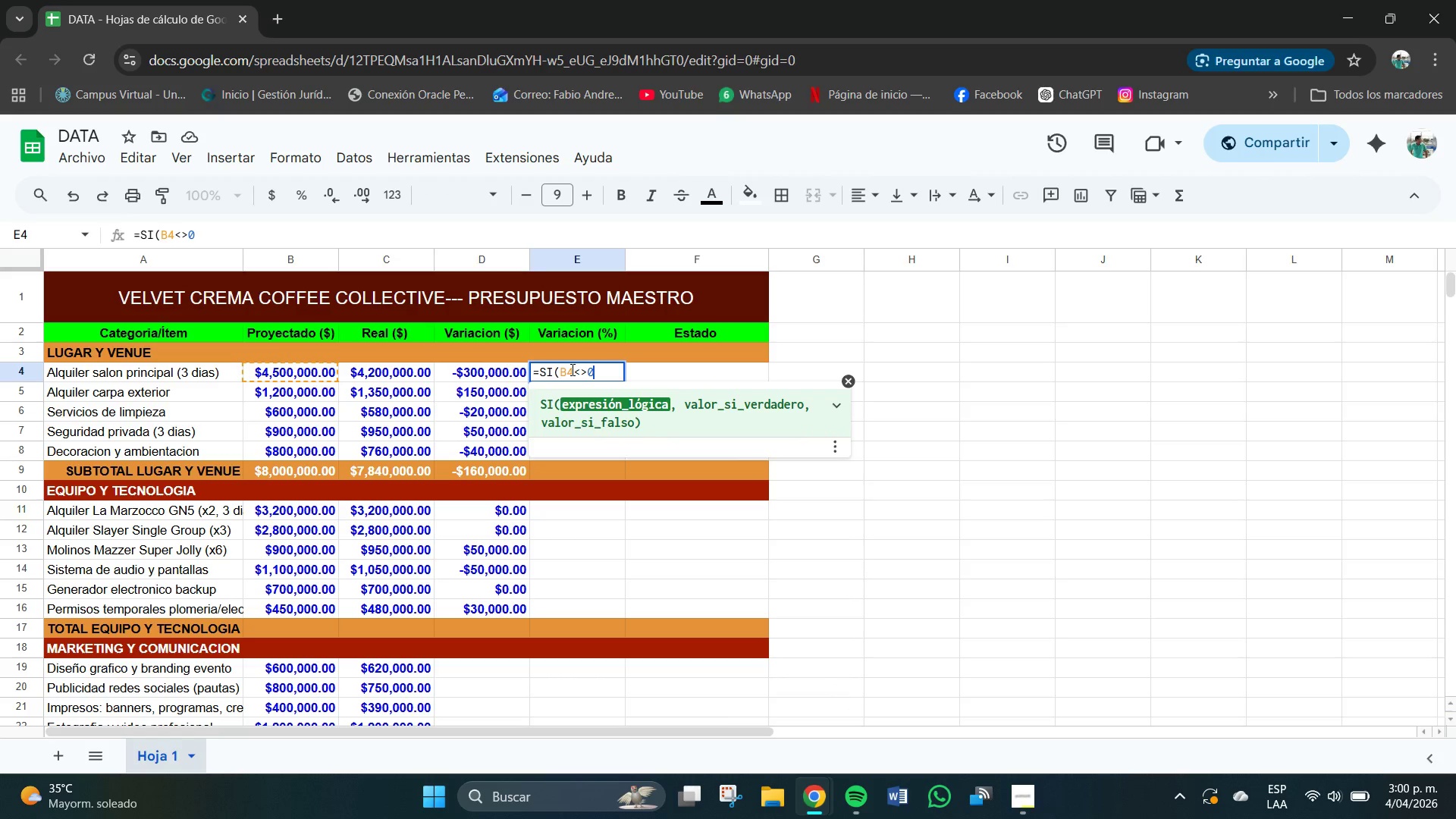 
key(Period)
 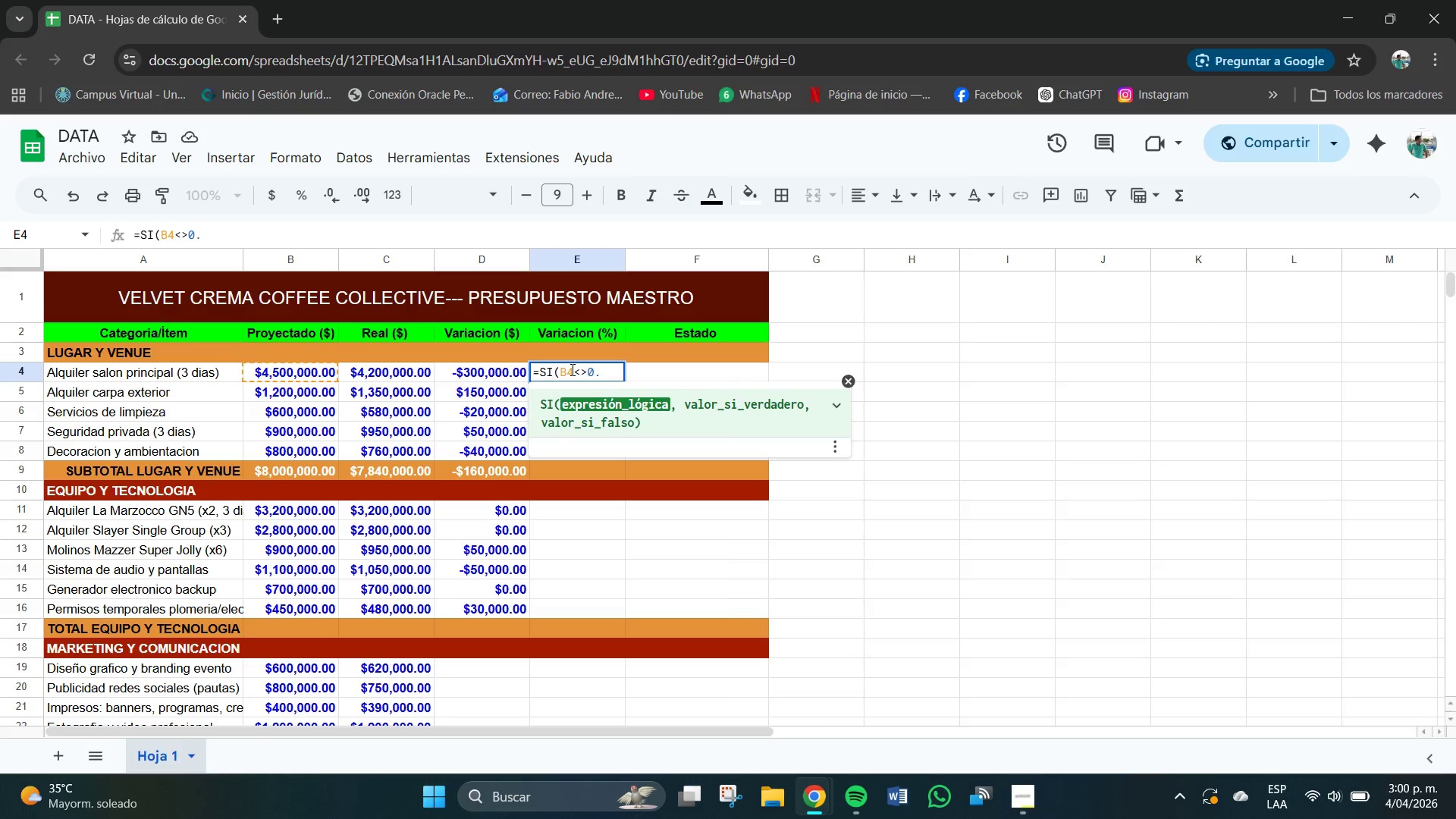 
key(Backspace)
 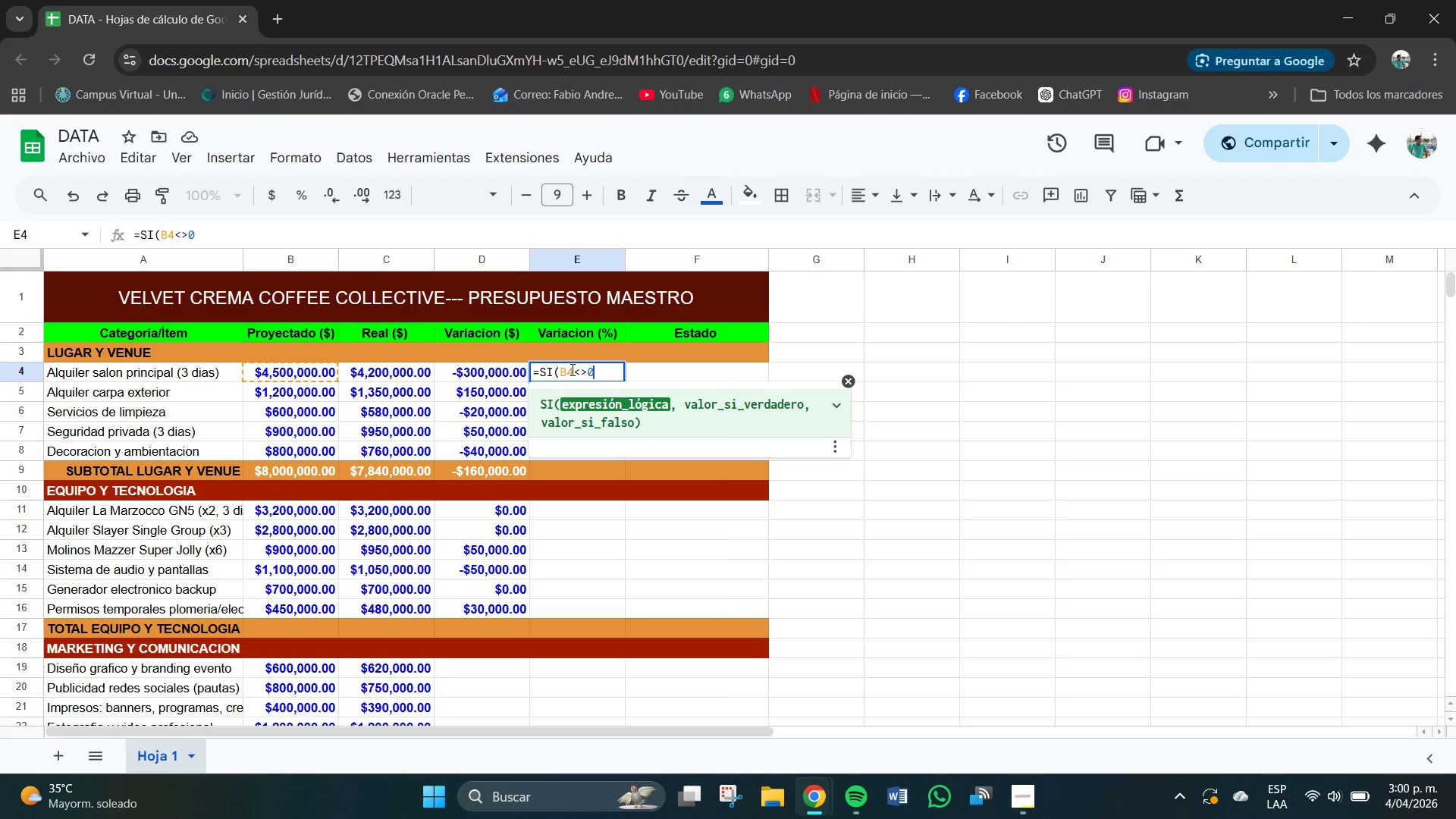 
key(Comma)
 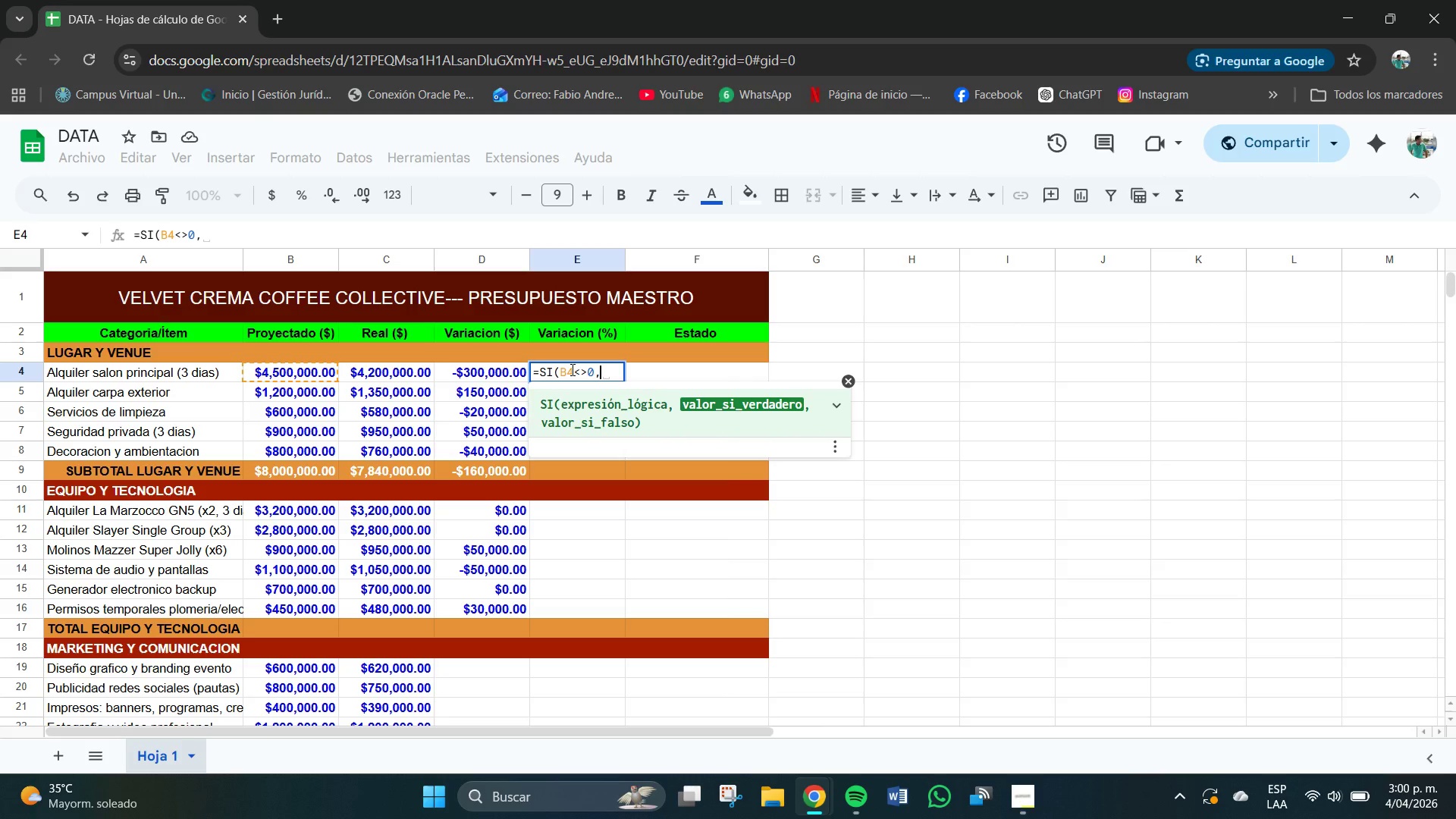 
key(Shift+8)
 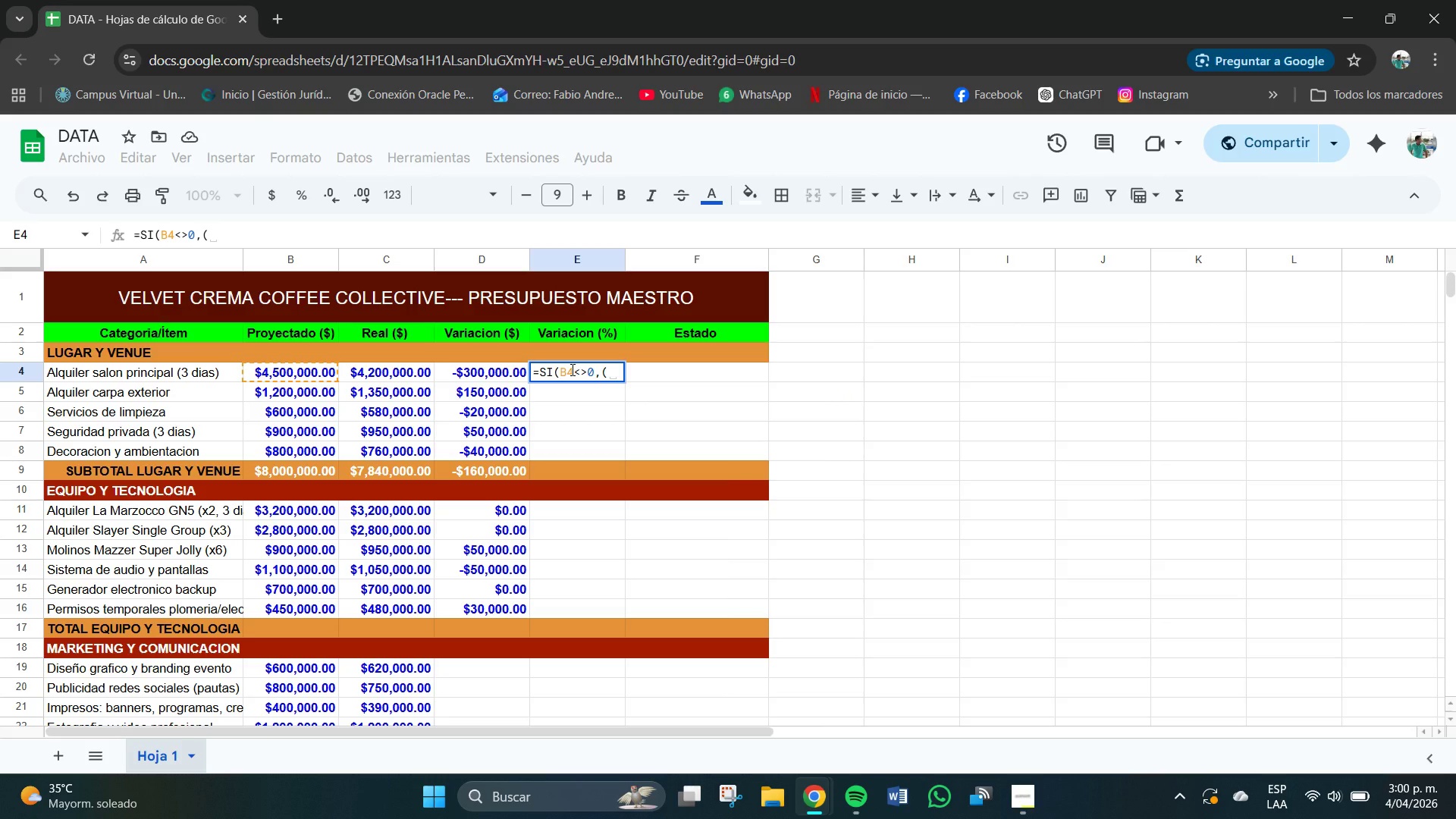 
type(c4-b4(&b4,0()
 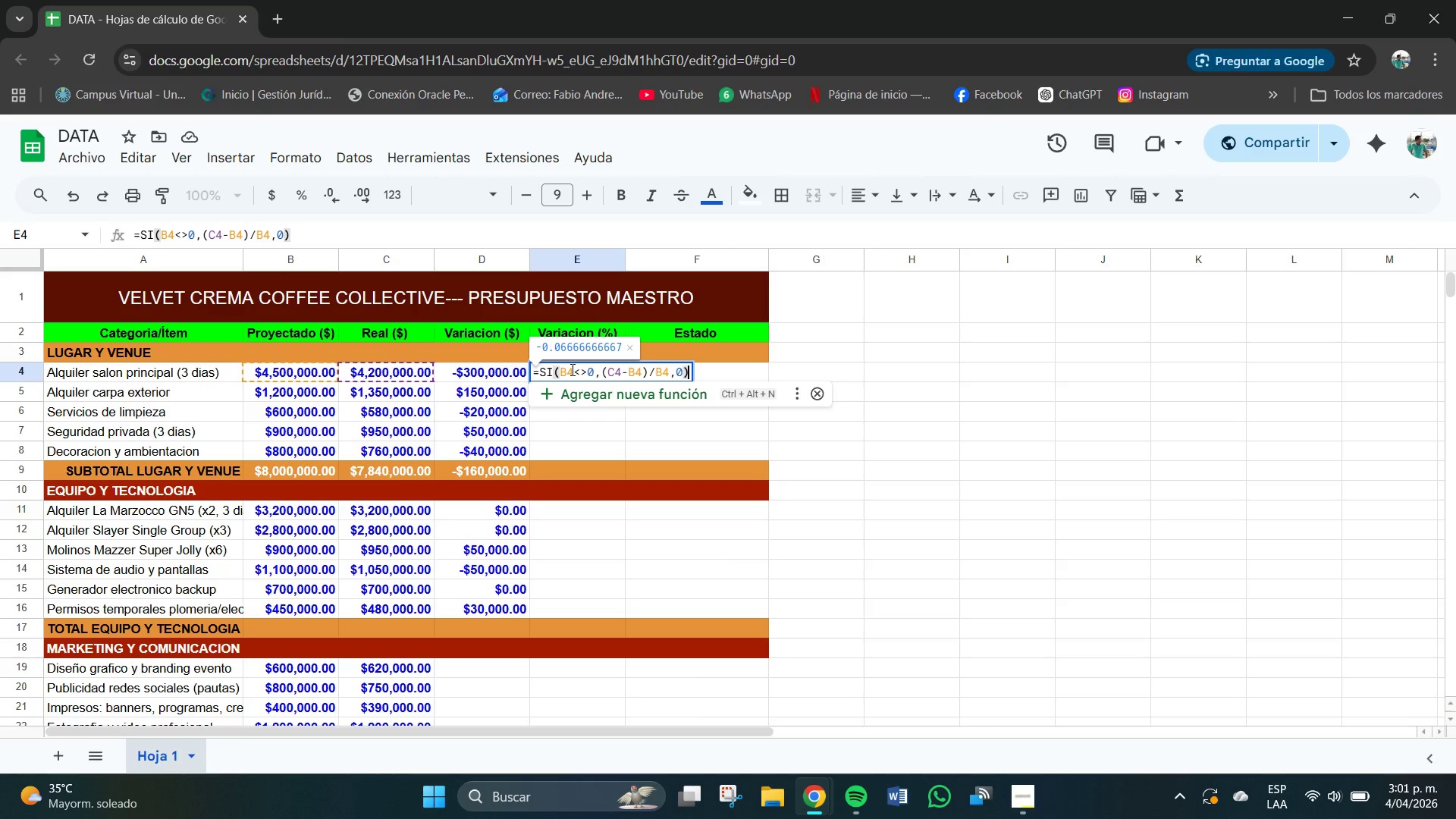 
key(Enter)
 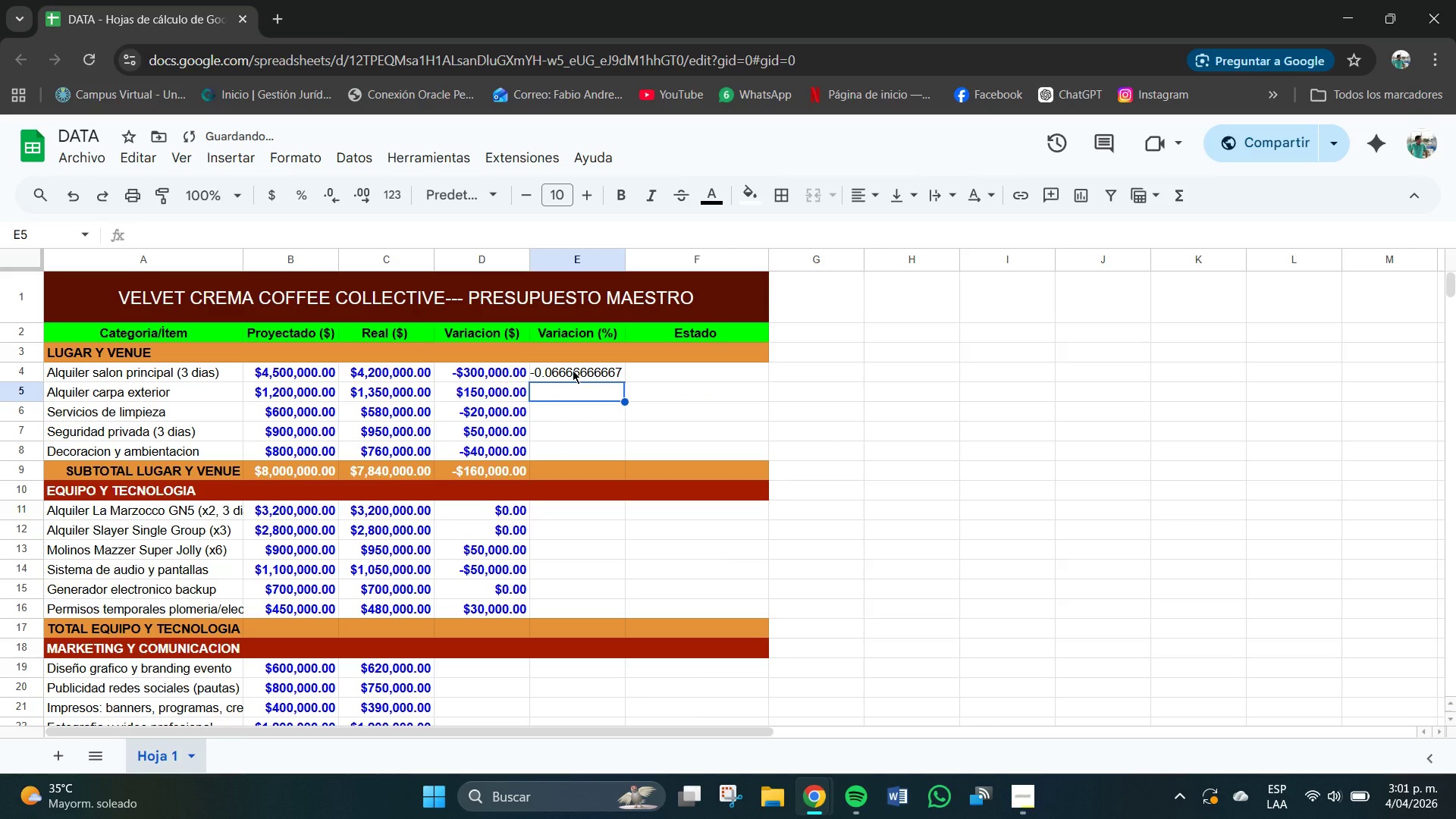 
left_click([573, 370])
 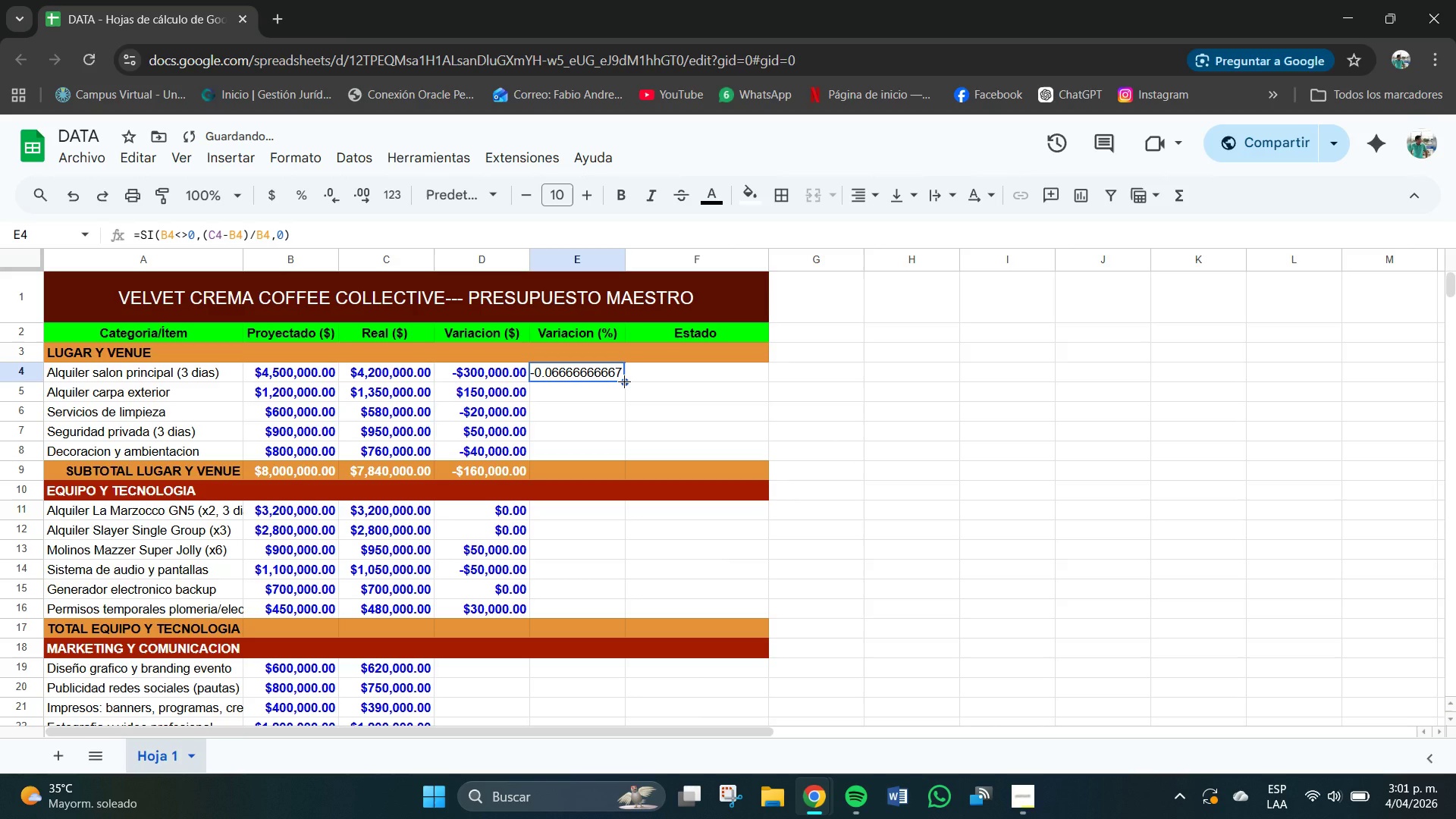 
left_click_drag(start_coordinate=[624, 381], to_coordinate=[623, 478])
 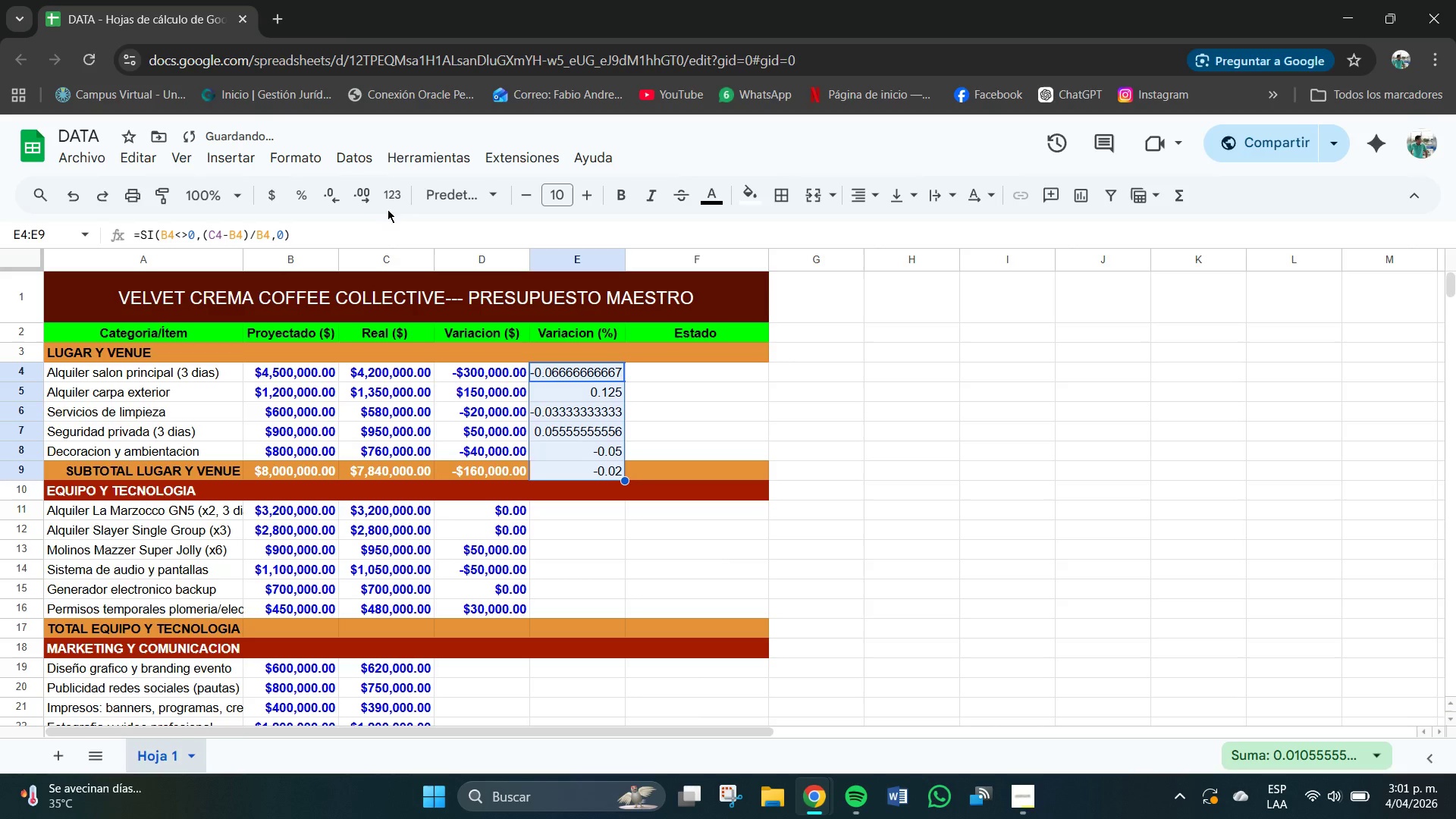 
mouse_move([319, 197])
 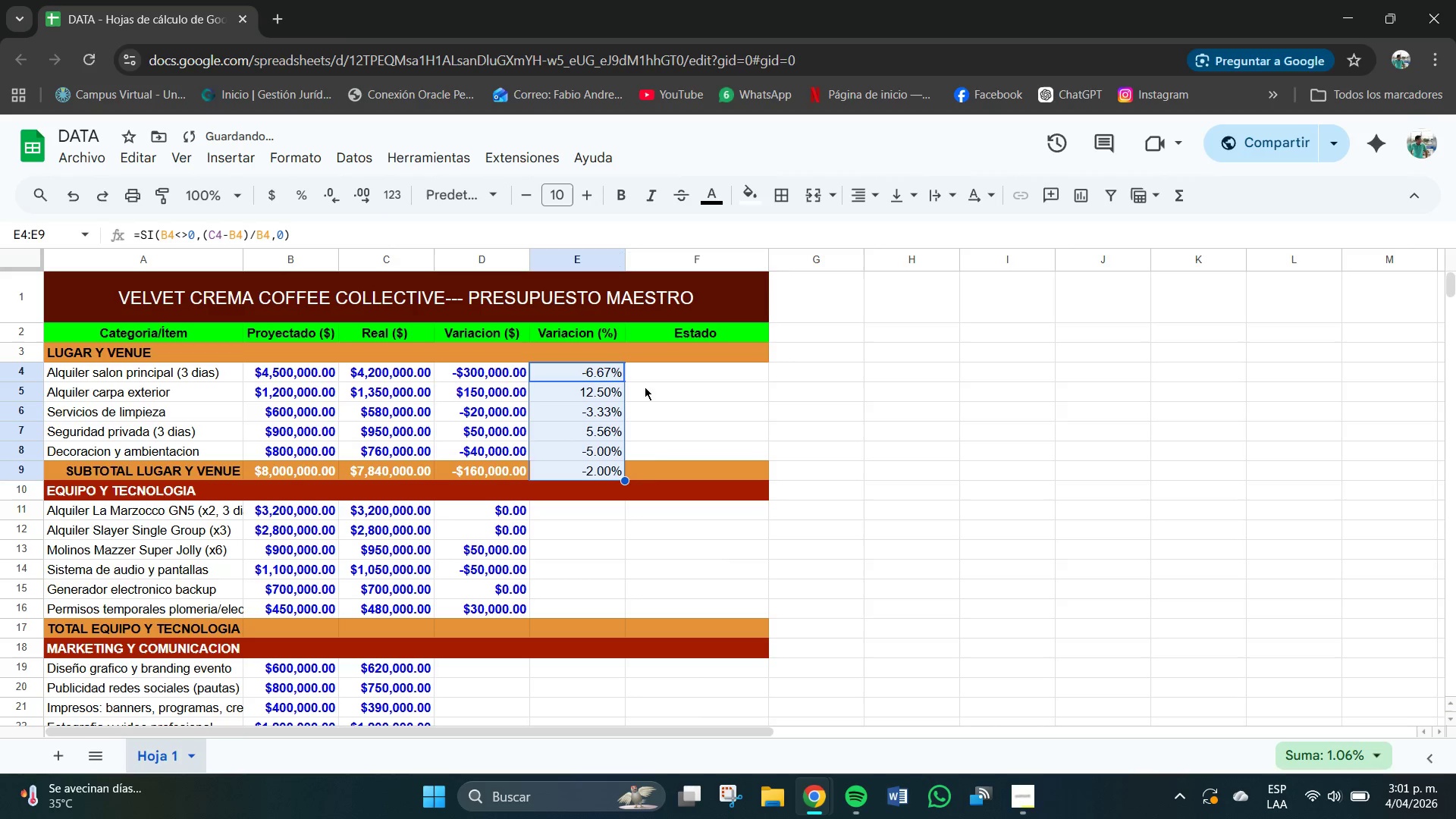 
left_click([645, 448])
 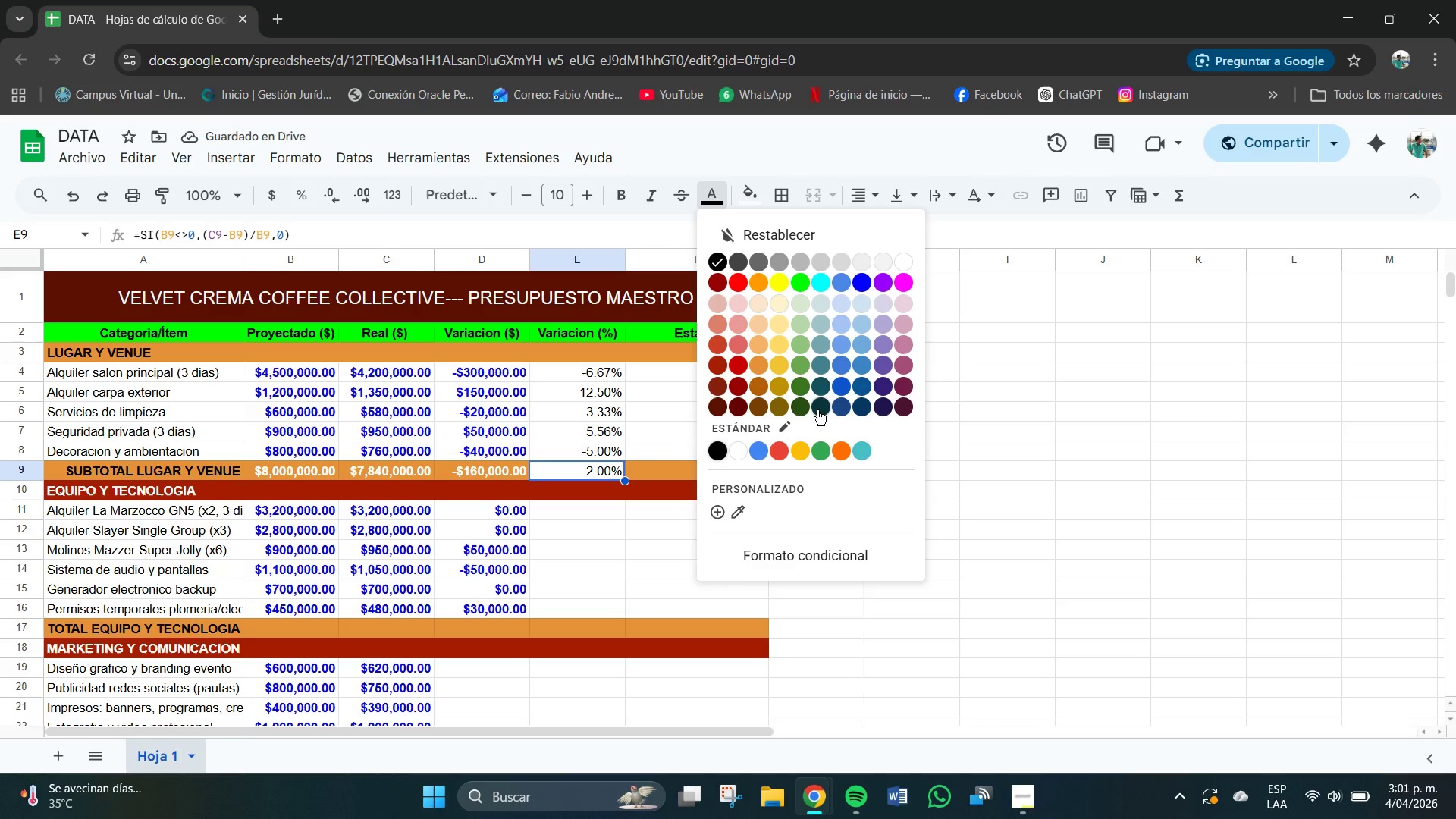 
left_click([741, 452])
 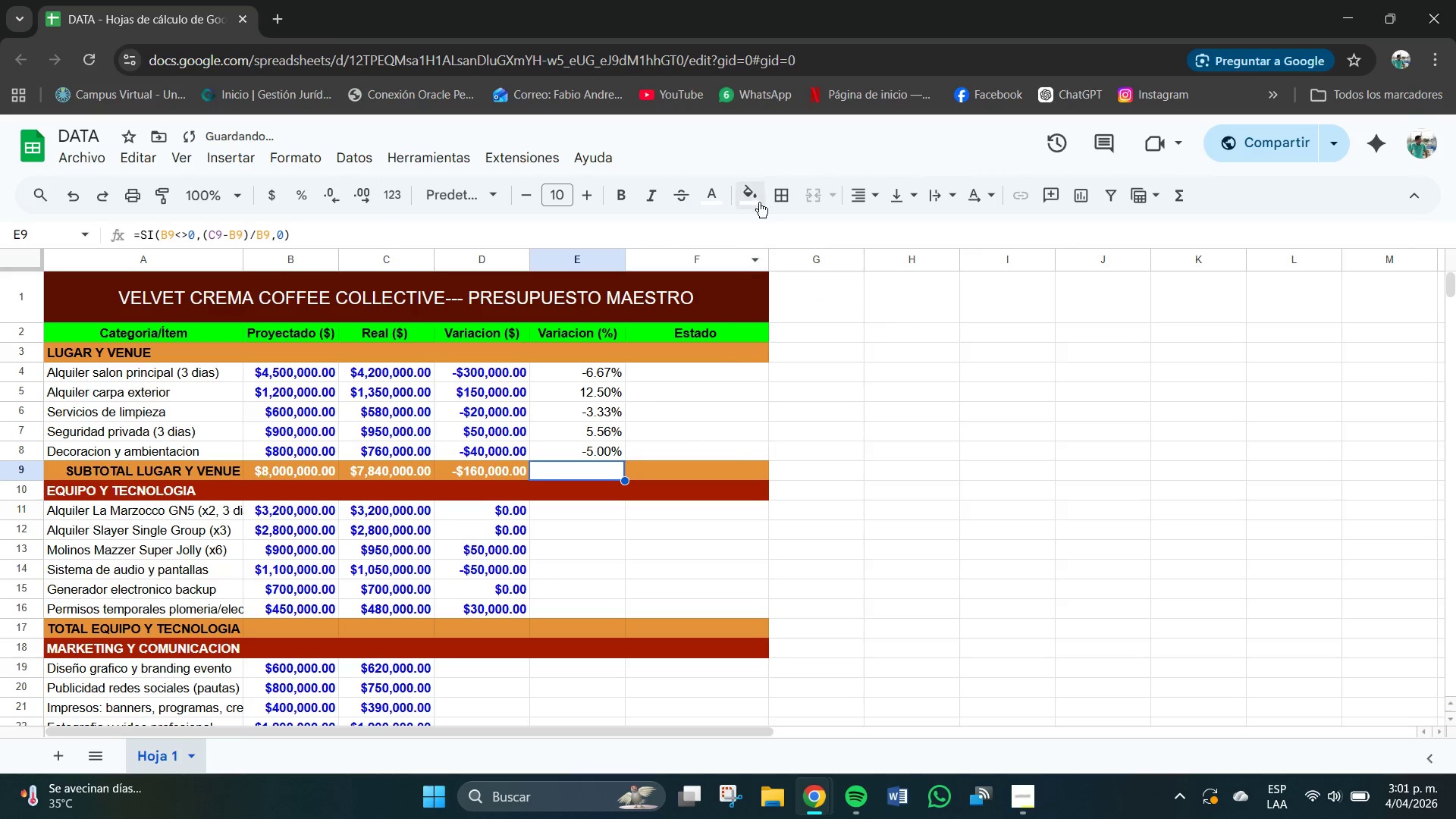 
left_click([748, 186])
 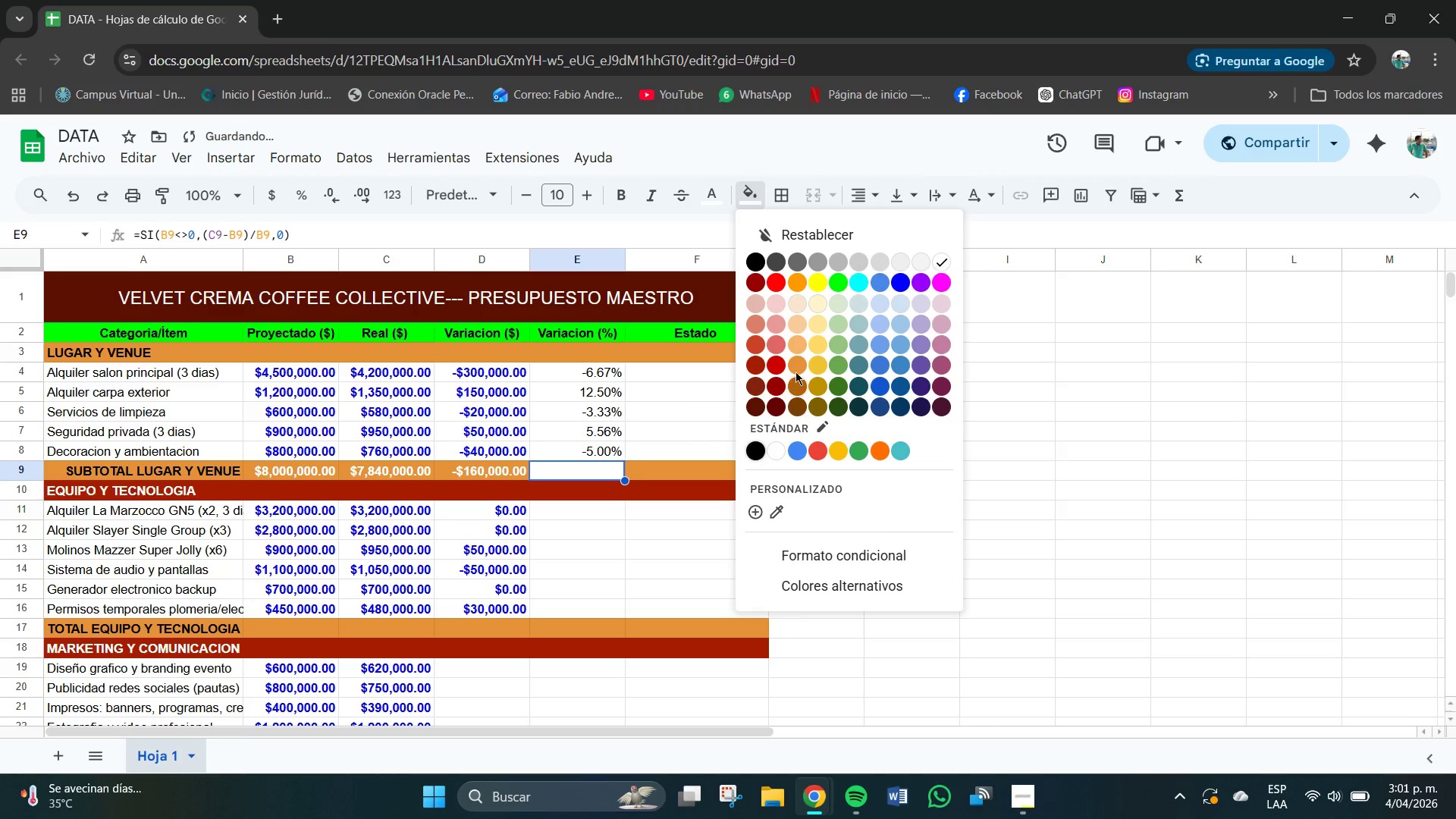 
left_click([796, 366])
 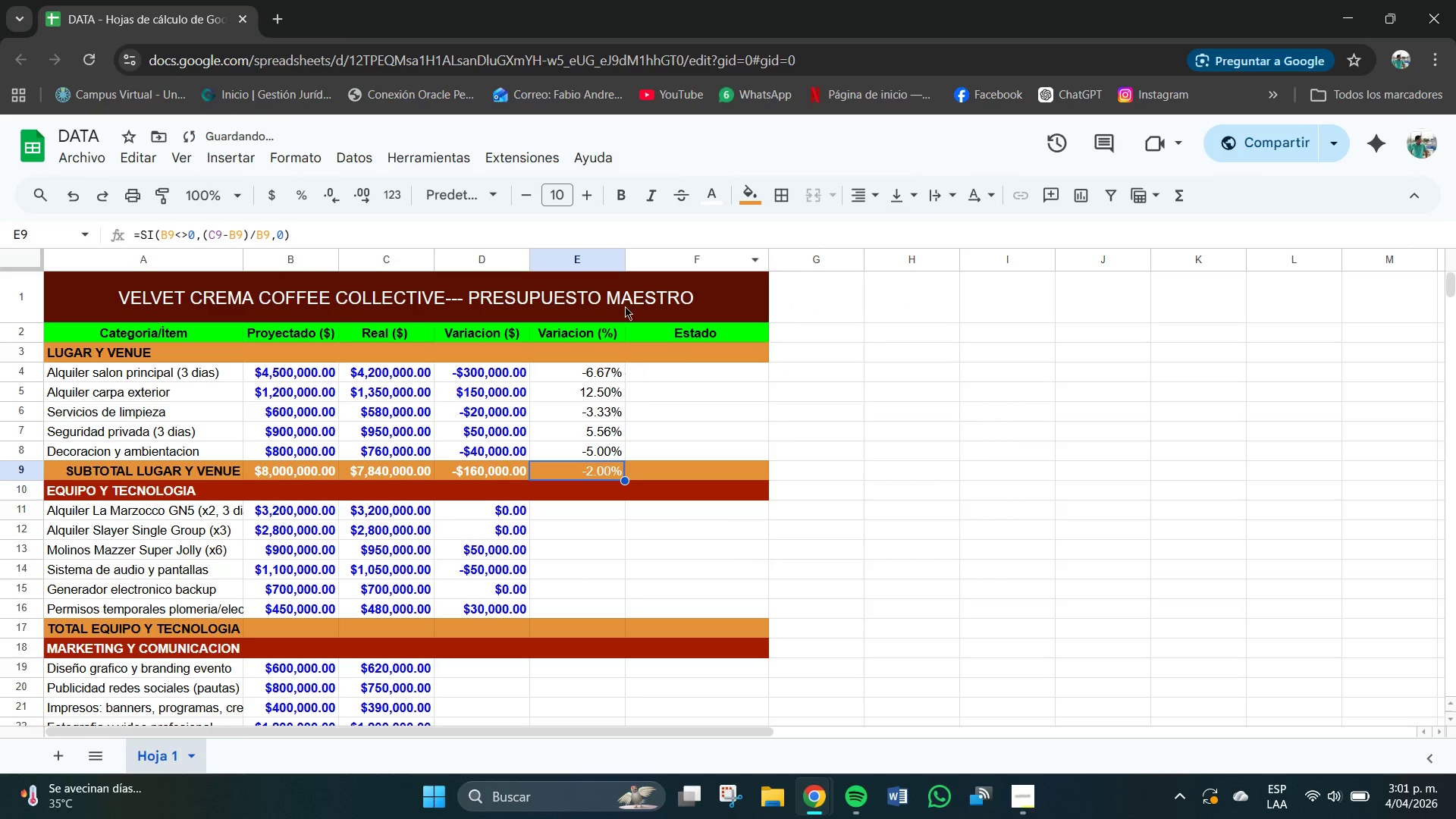 
left_click([622, 187])
 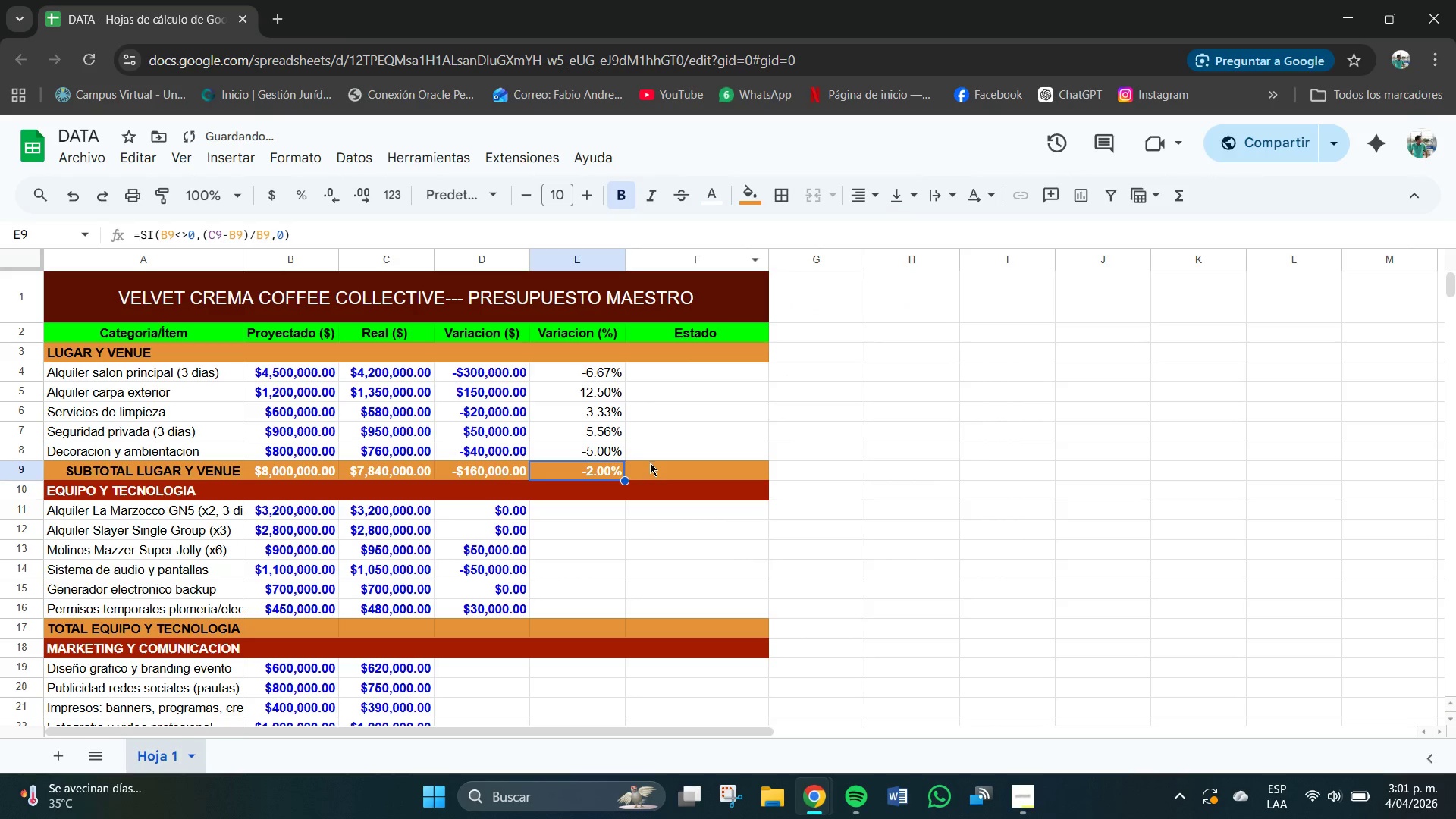 
left_click([646, 475])
 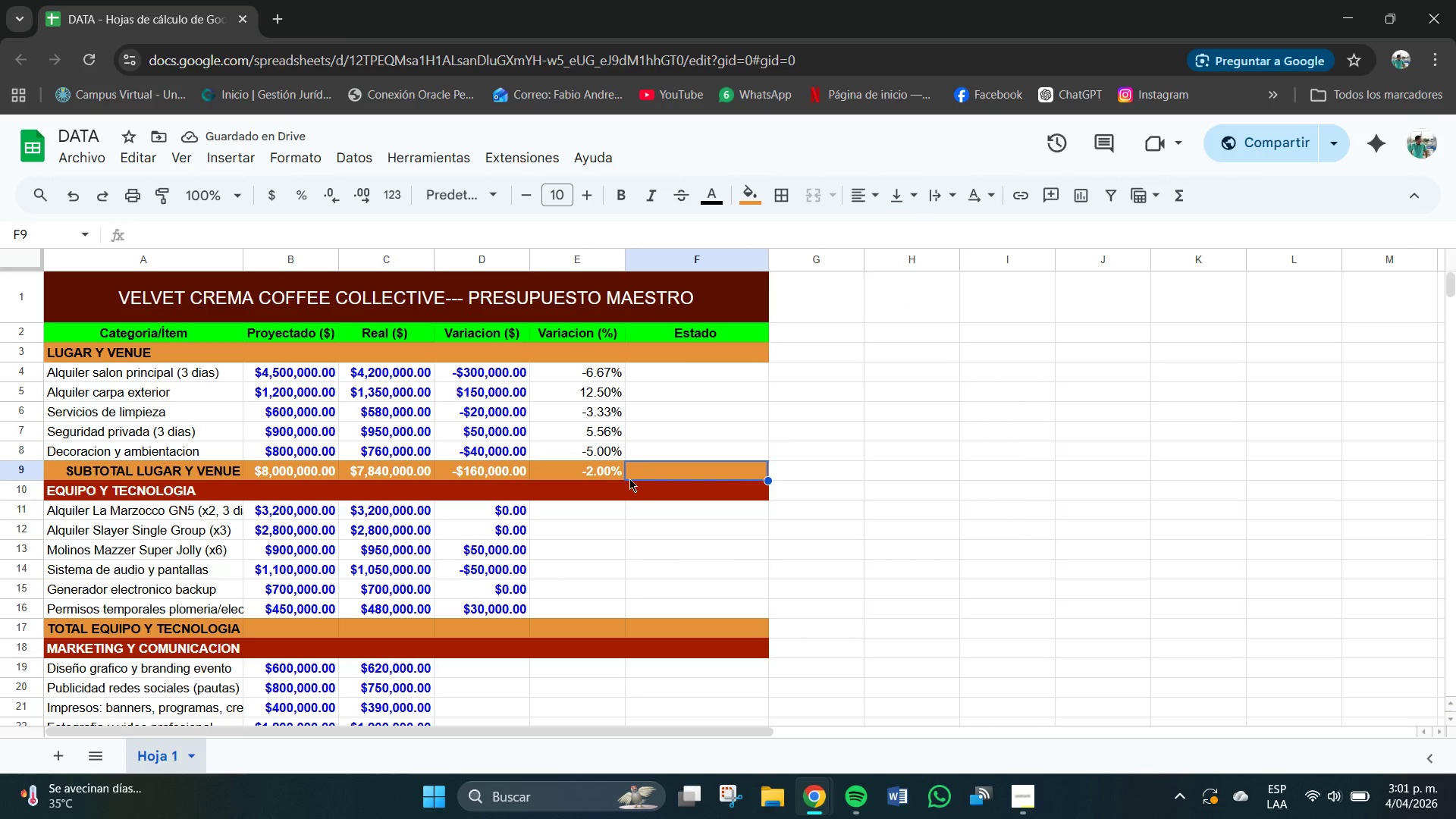 
left_click([653, 375])
 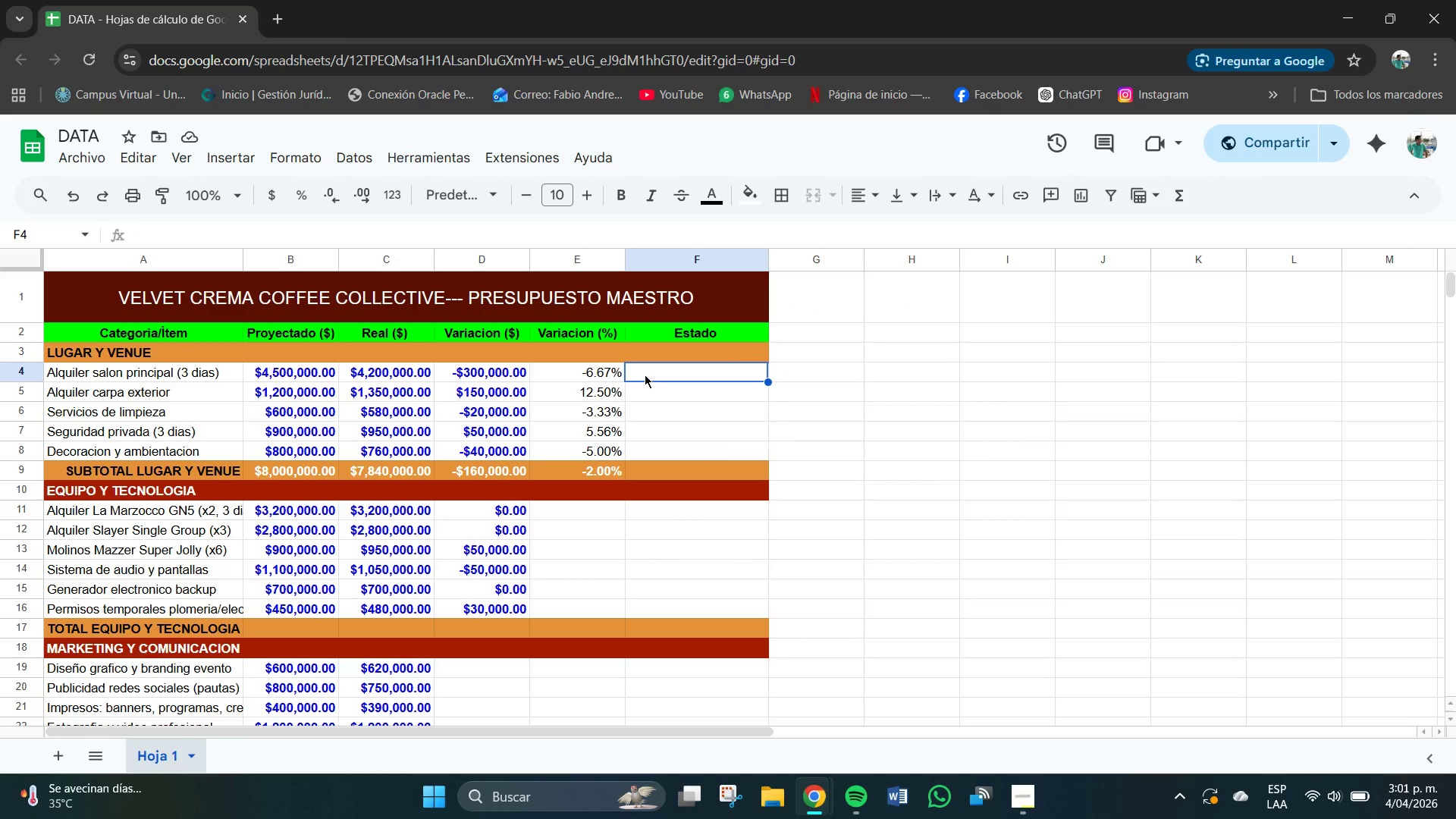 
left_click([645, 377])
 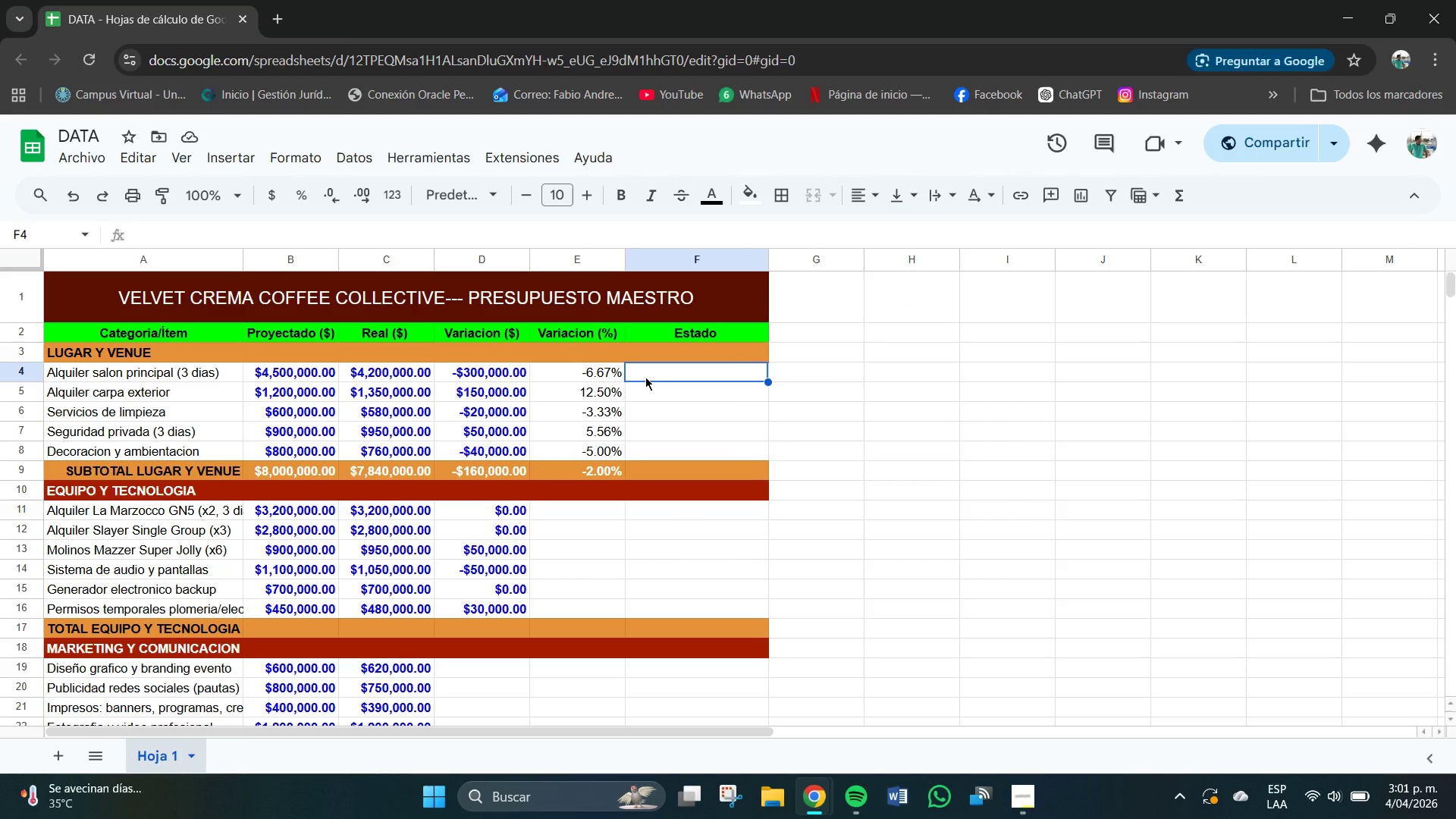 
type()si*d4)
 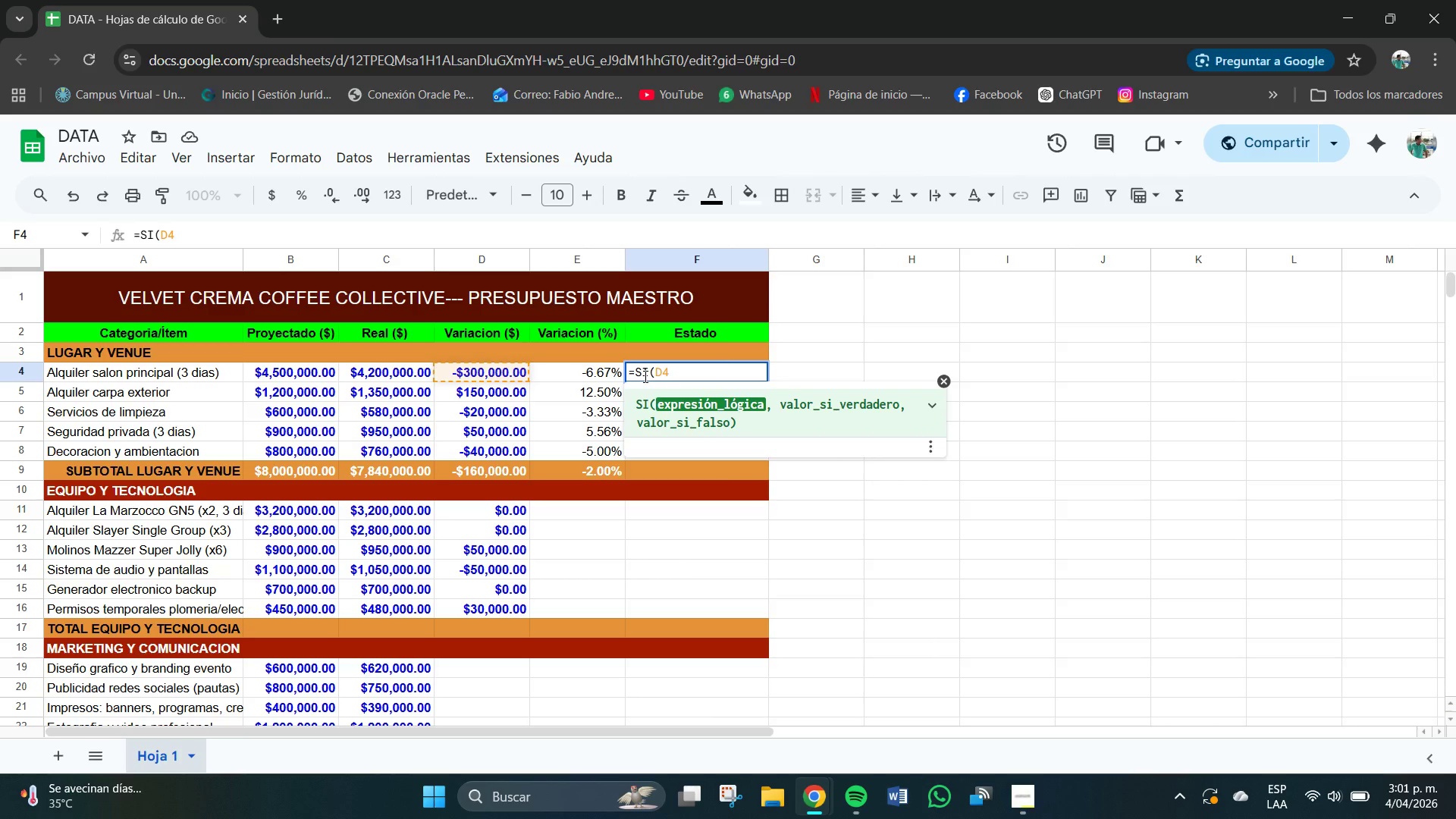 
key(Break)
 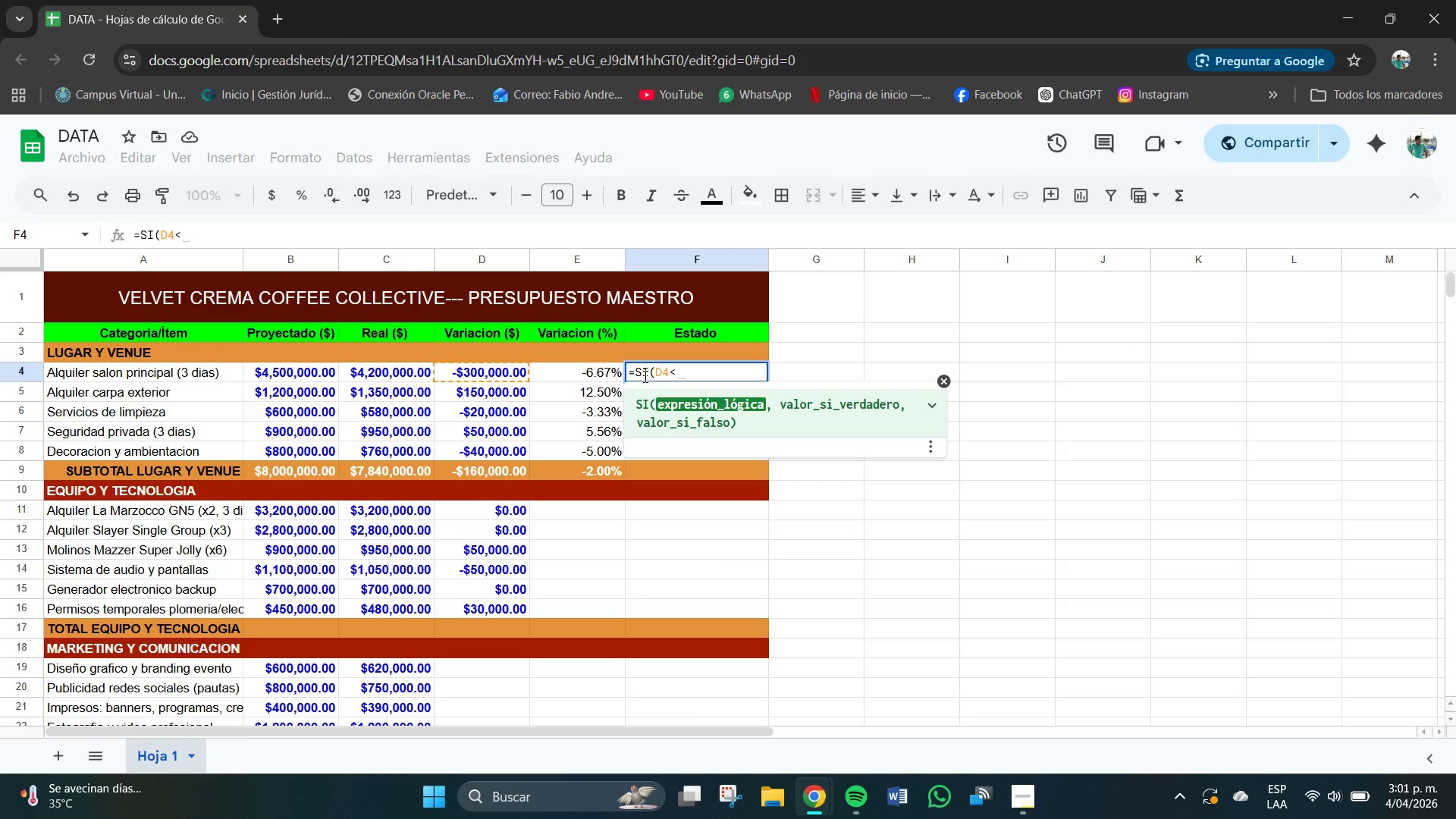 
key(0)
 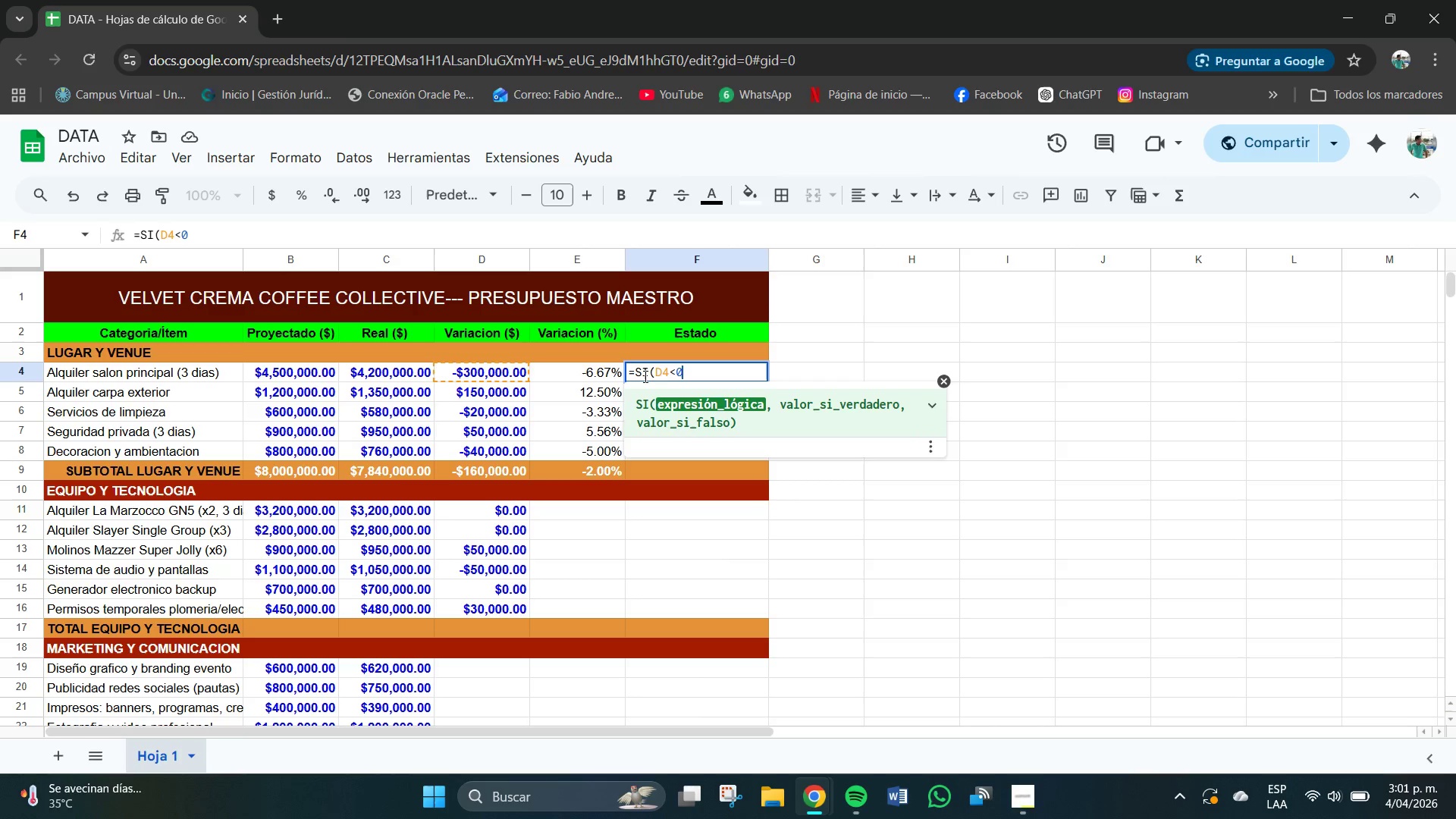 
key(Comma)
 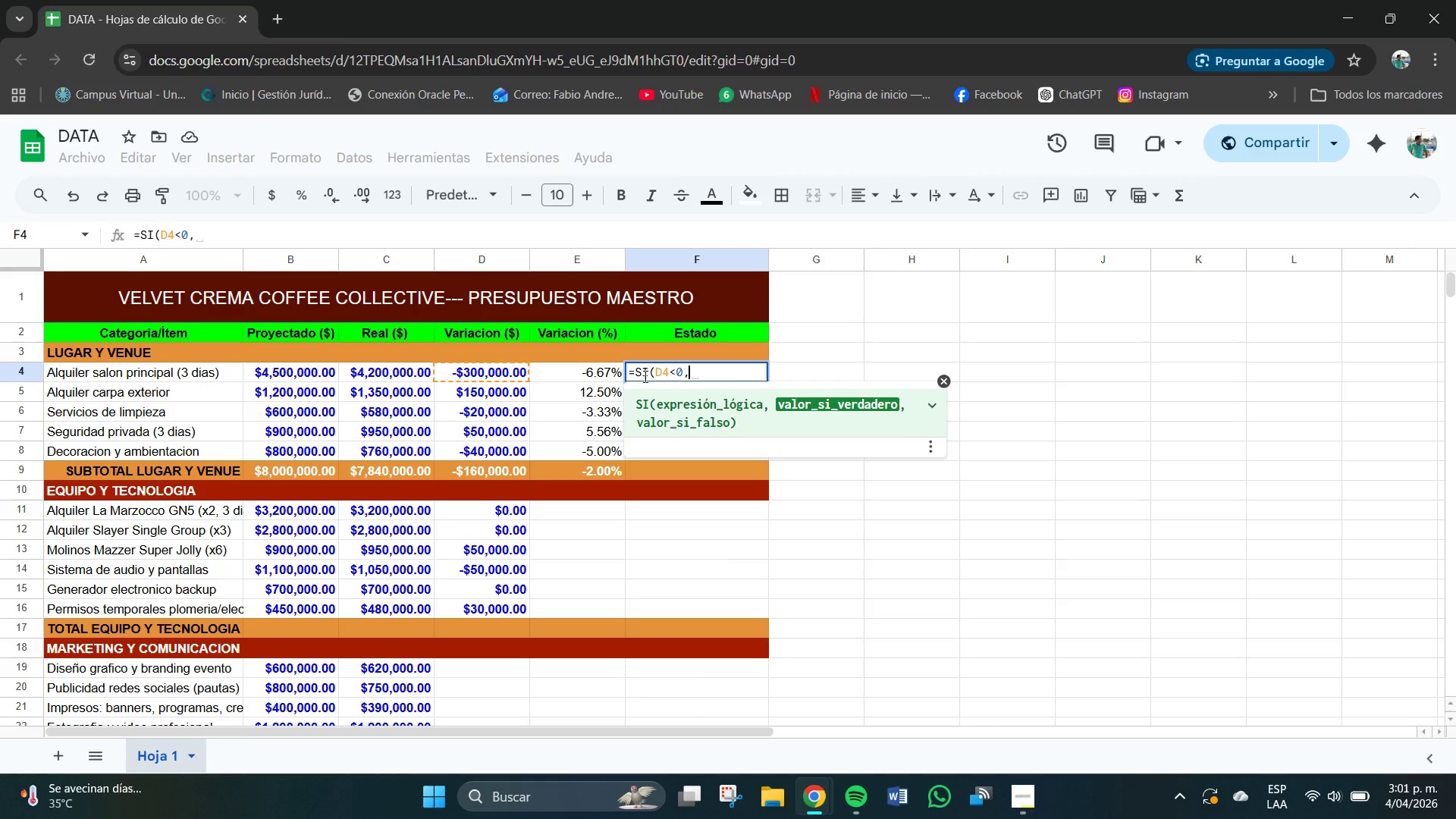 
key(Shift+2)
 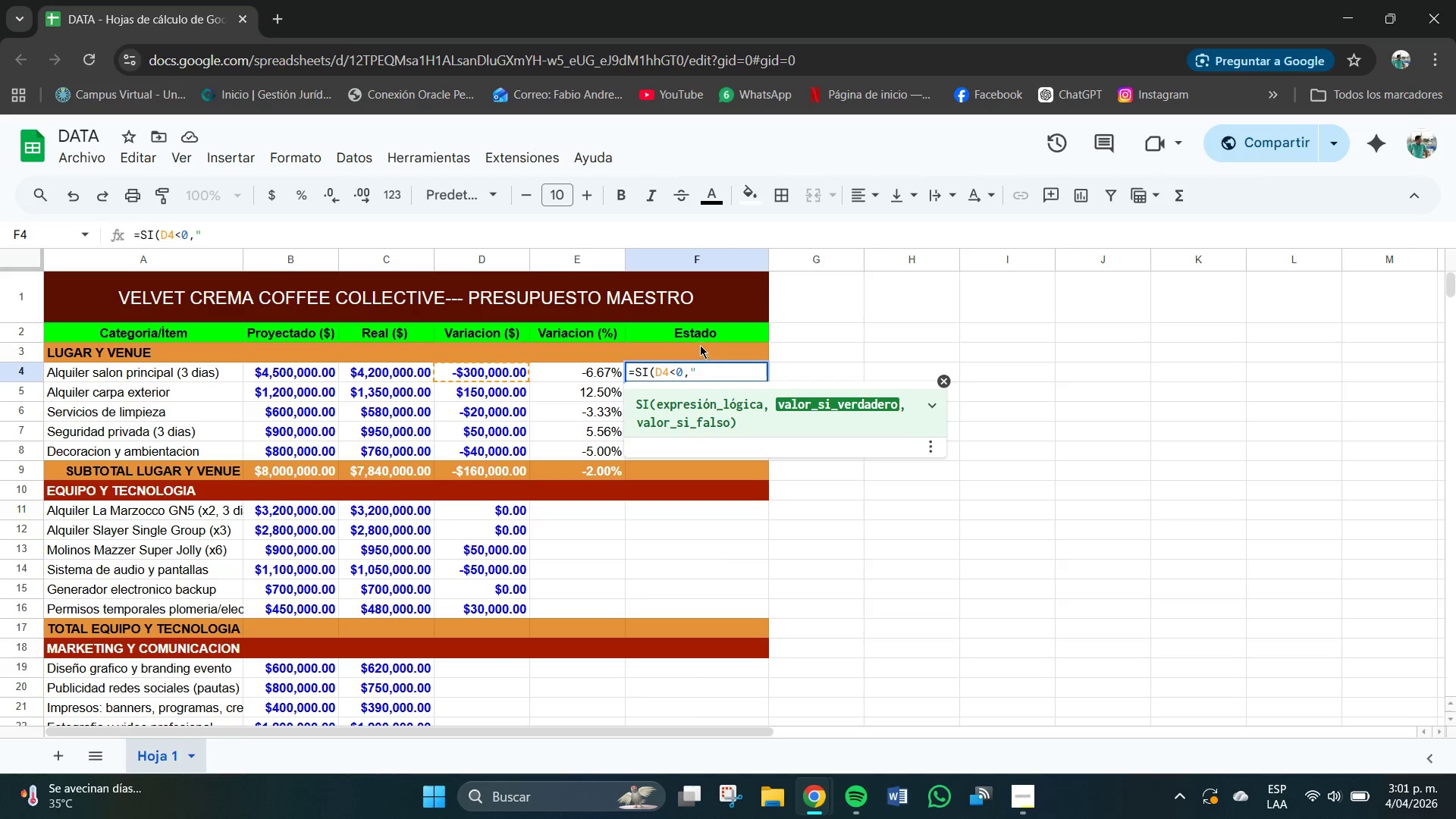 
right_click([664, 234])
 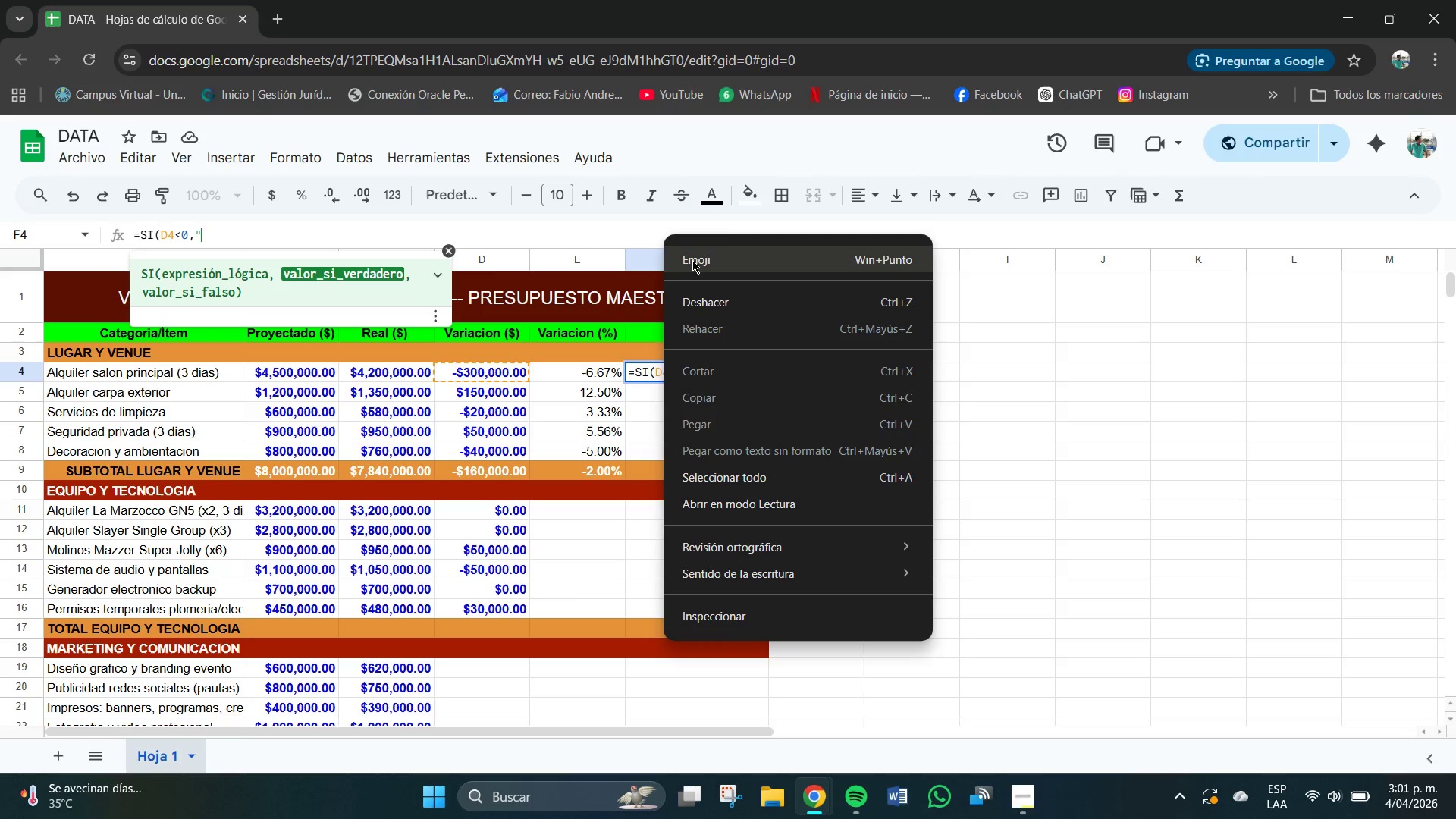 
left_click([695, 262])
 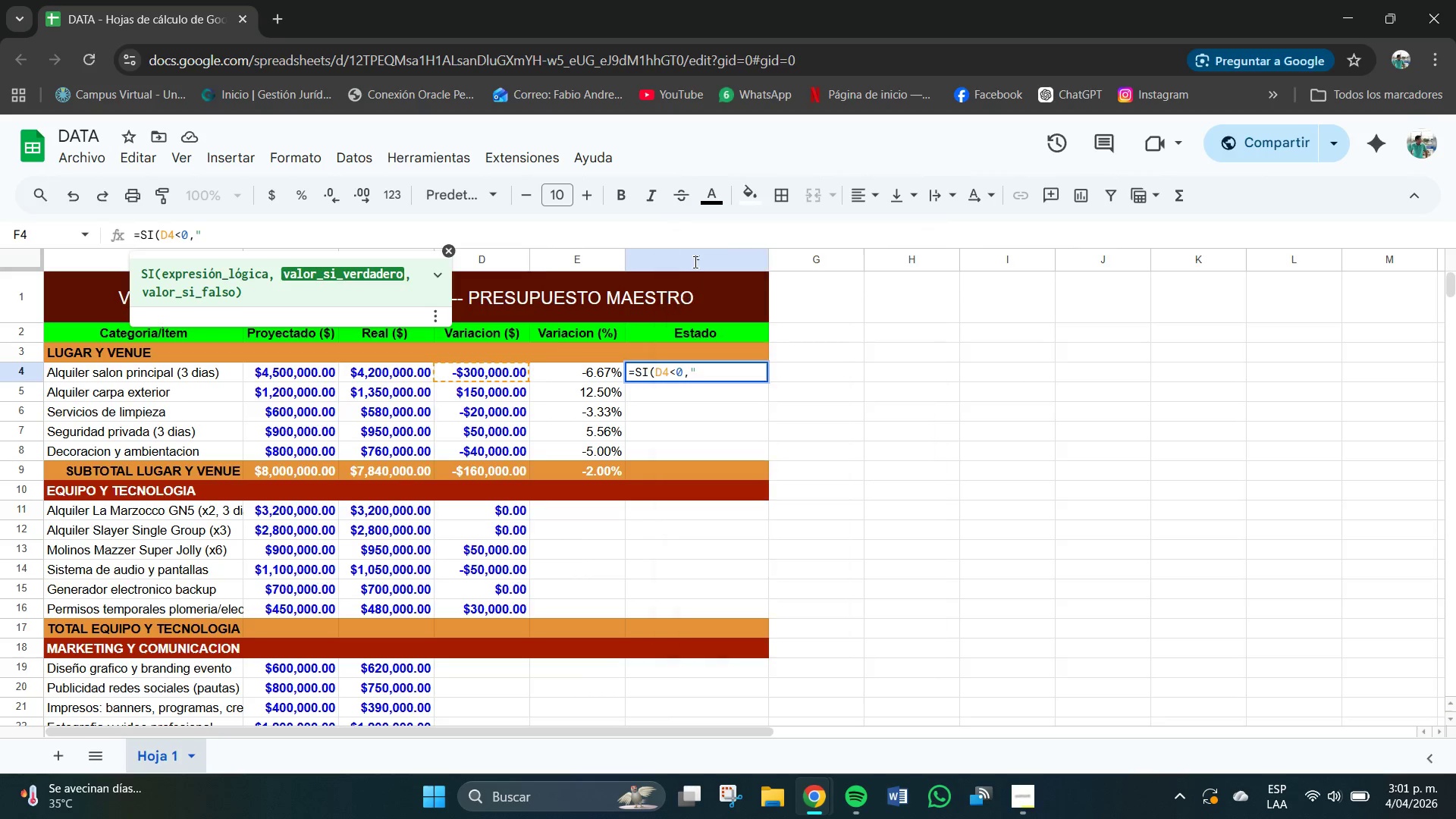 
left_click([249, 443])
 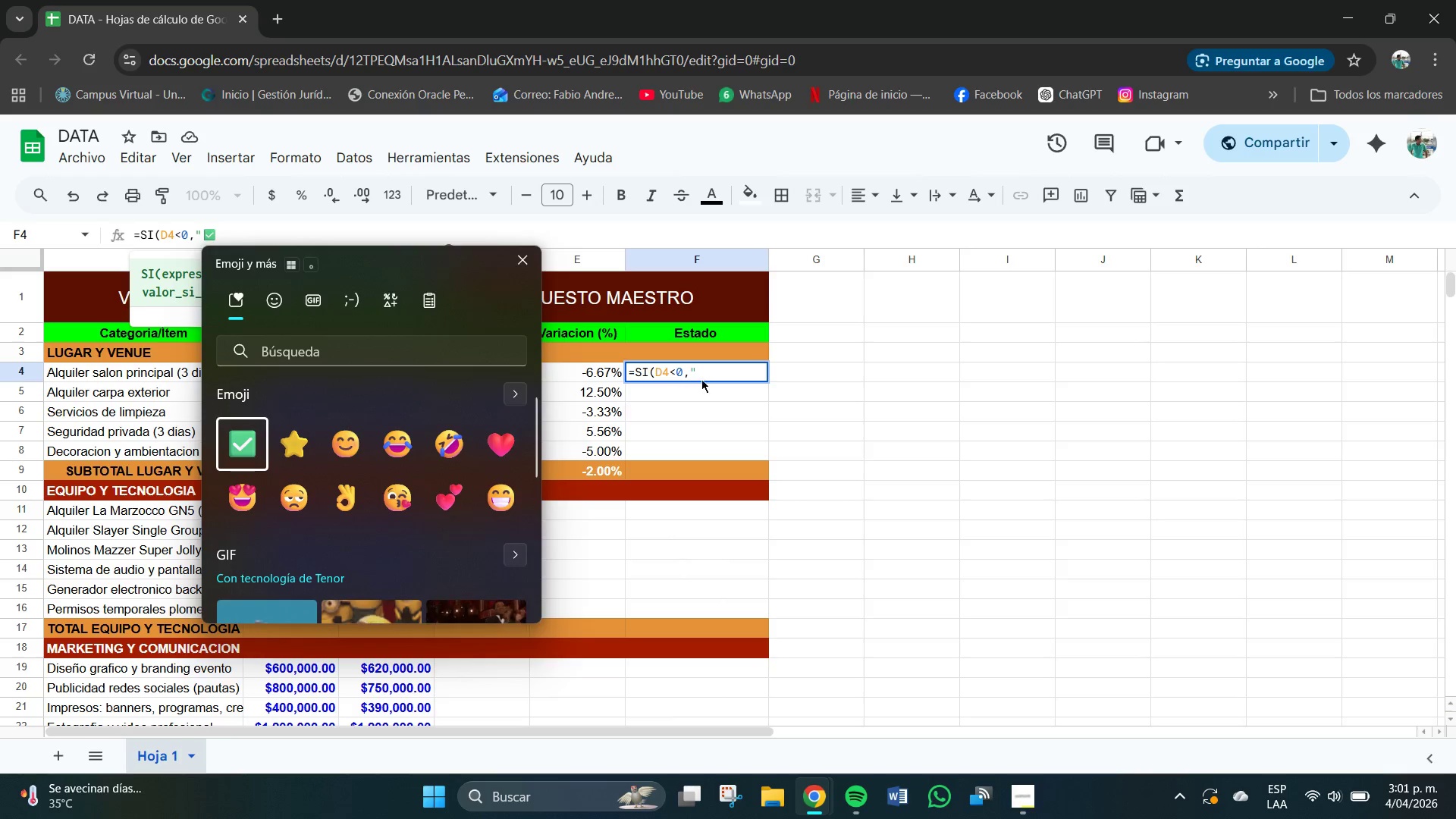 
left_click([711, 369])
 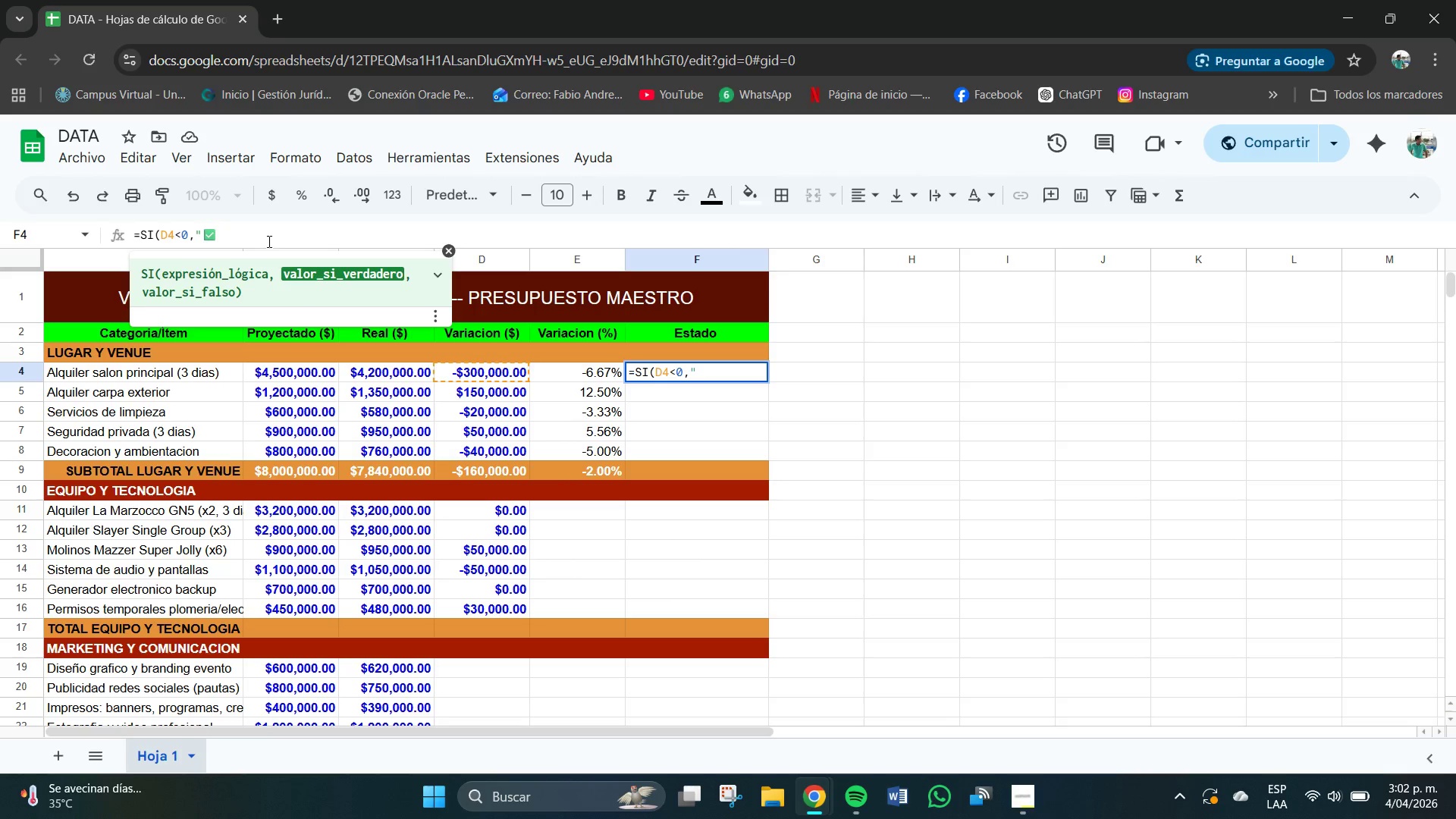 
wait(6.05)
 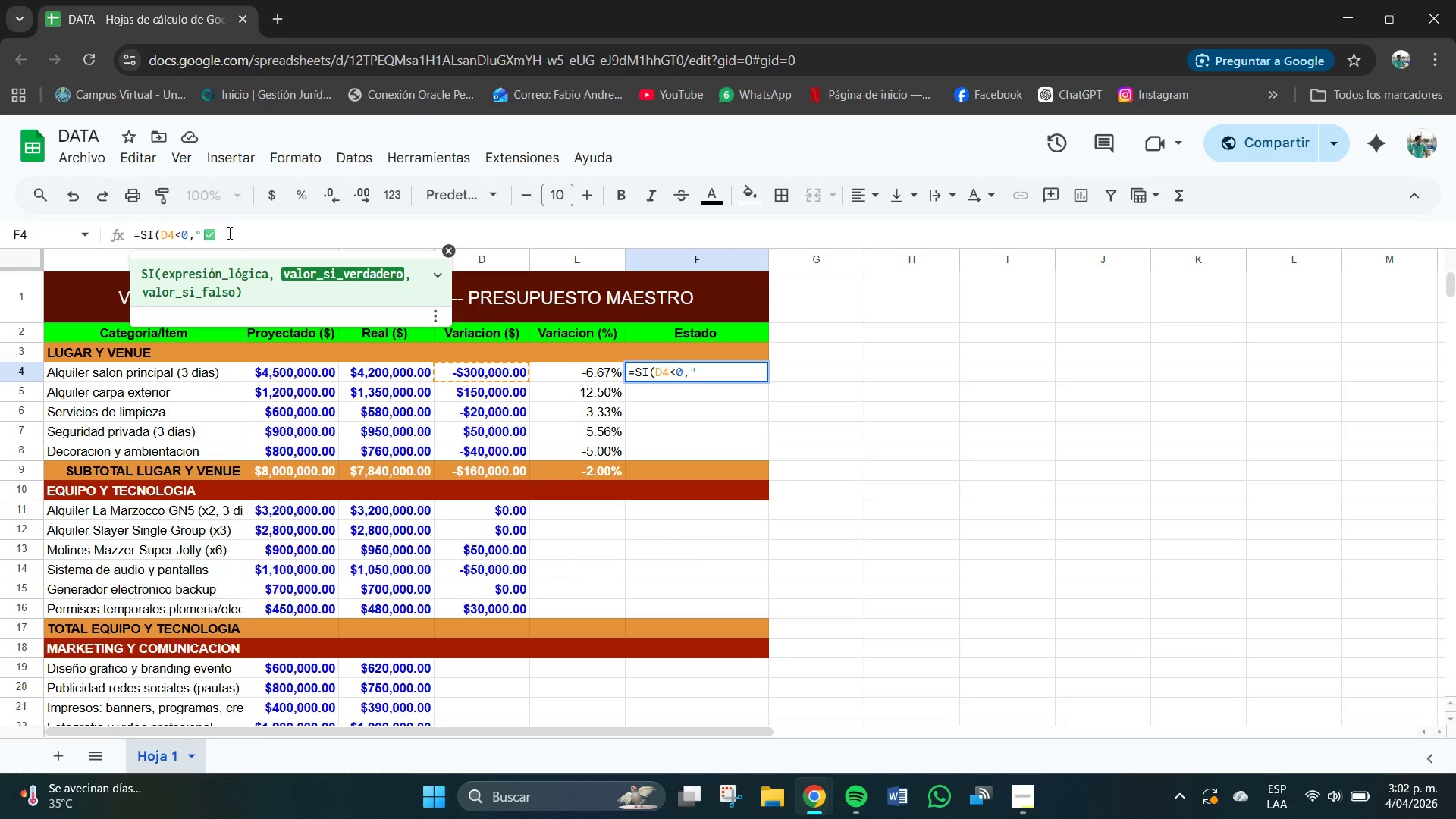 
type(bA)
key(Backspace)
type(AJ)
key(Backspace)
type(JO PRESUPIEST)
key(Backspace)
key(Backspace)
key(Backspace)
key(Backspace)
type(UESTP)
key(Backspace)
type(O)
 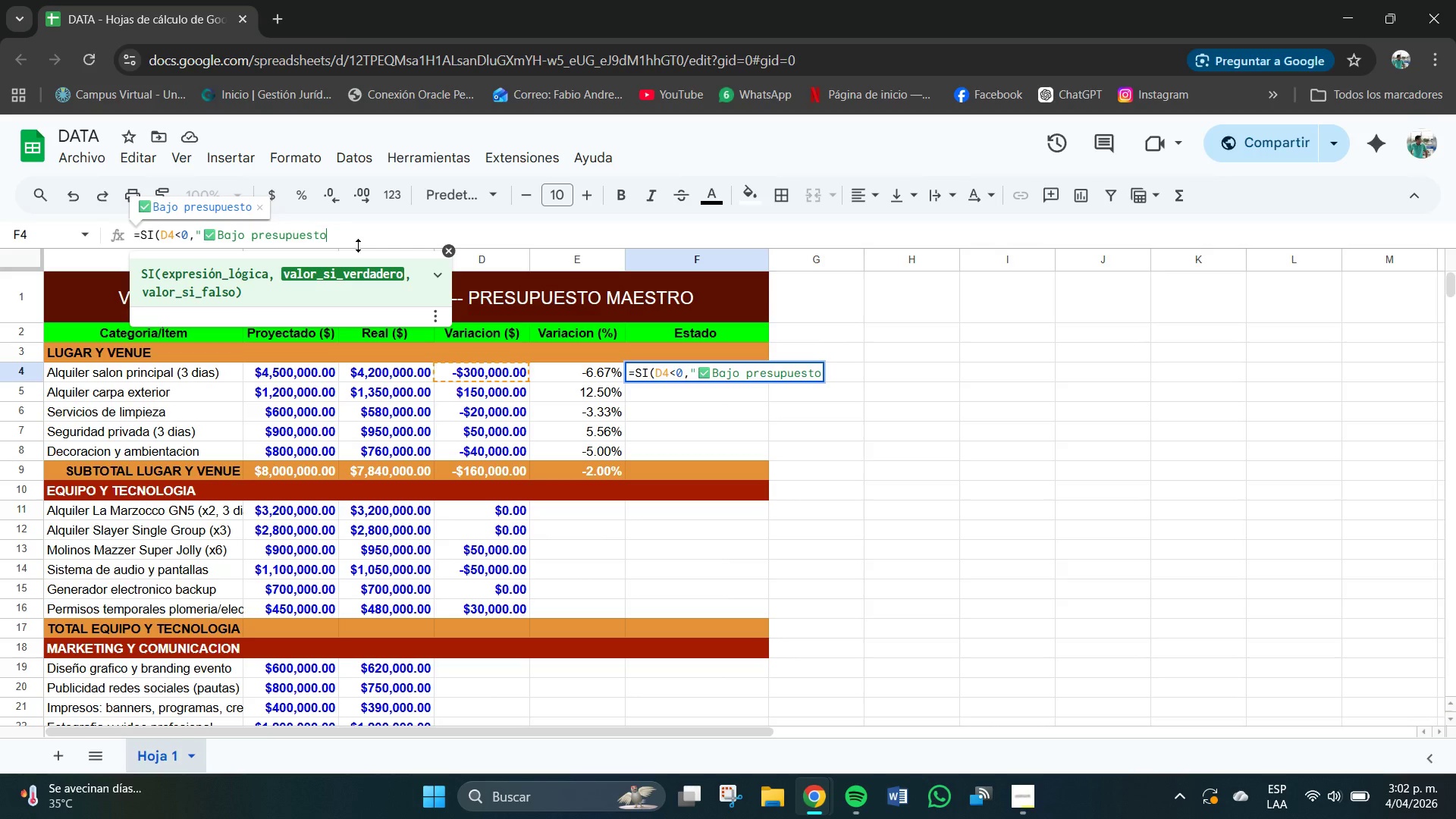 
type(@s[NumLock])
key(Backspace)
type(,si)
 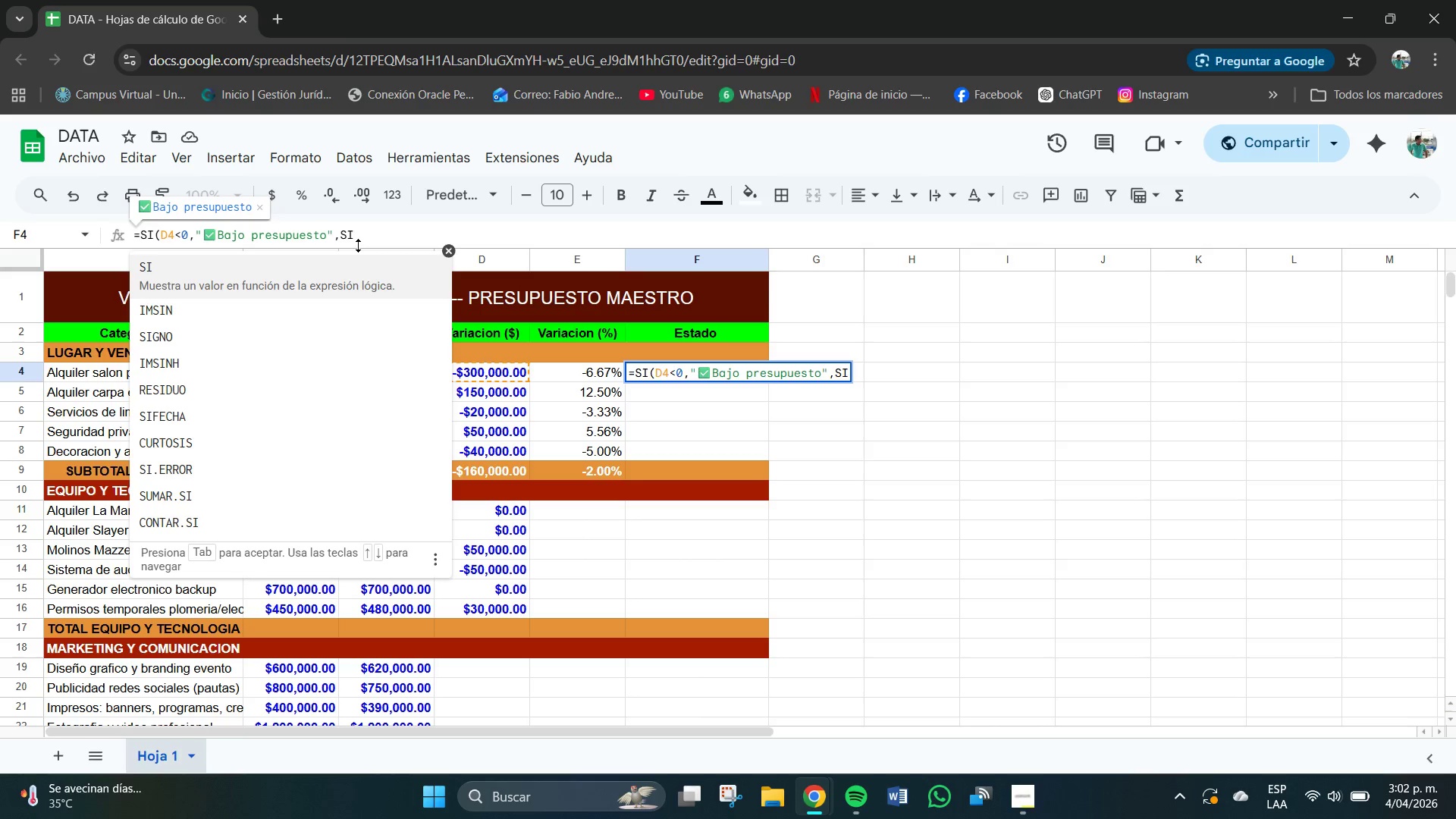 
type(*d4)0,)
 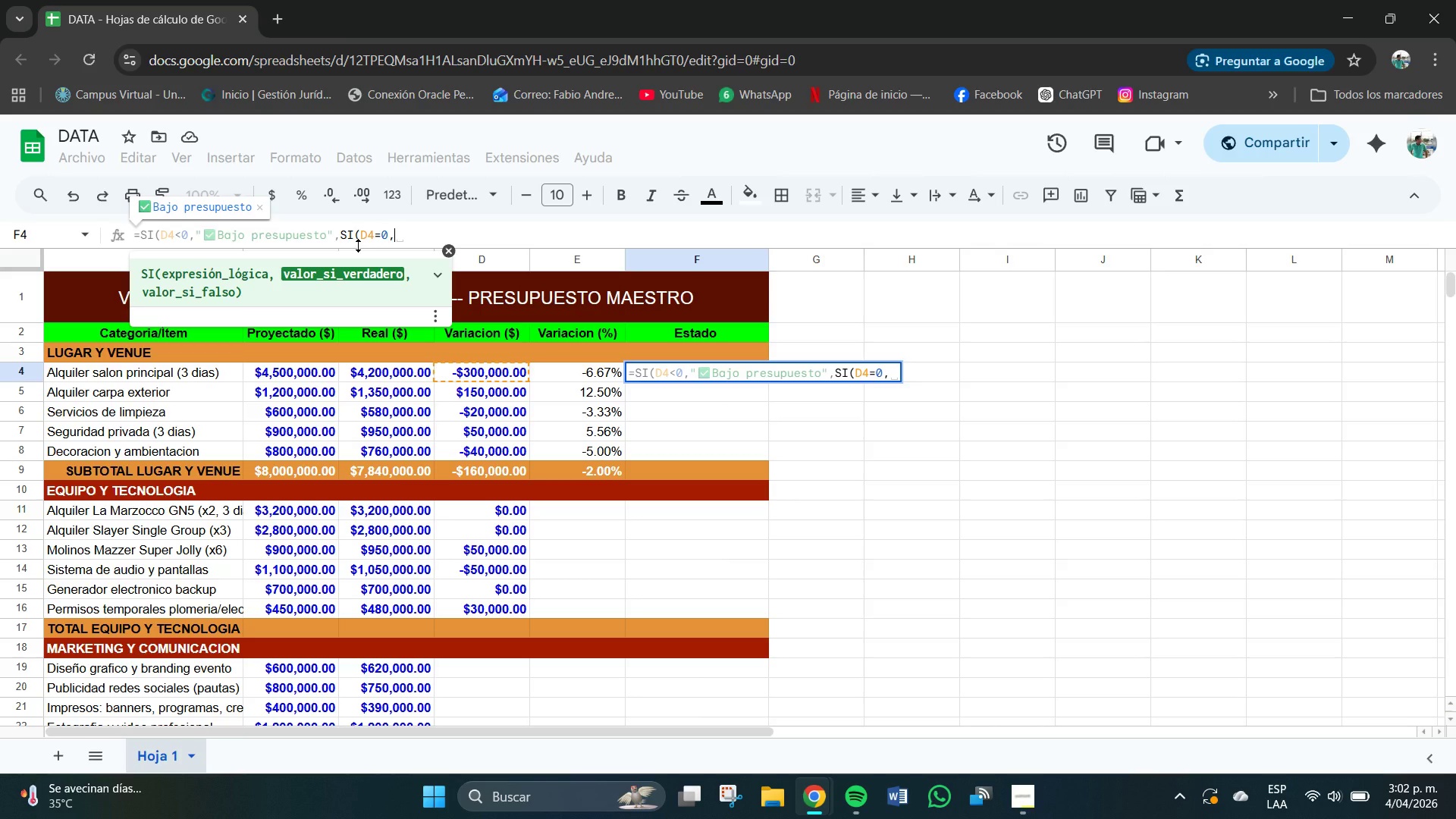 
wait(6.05)
 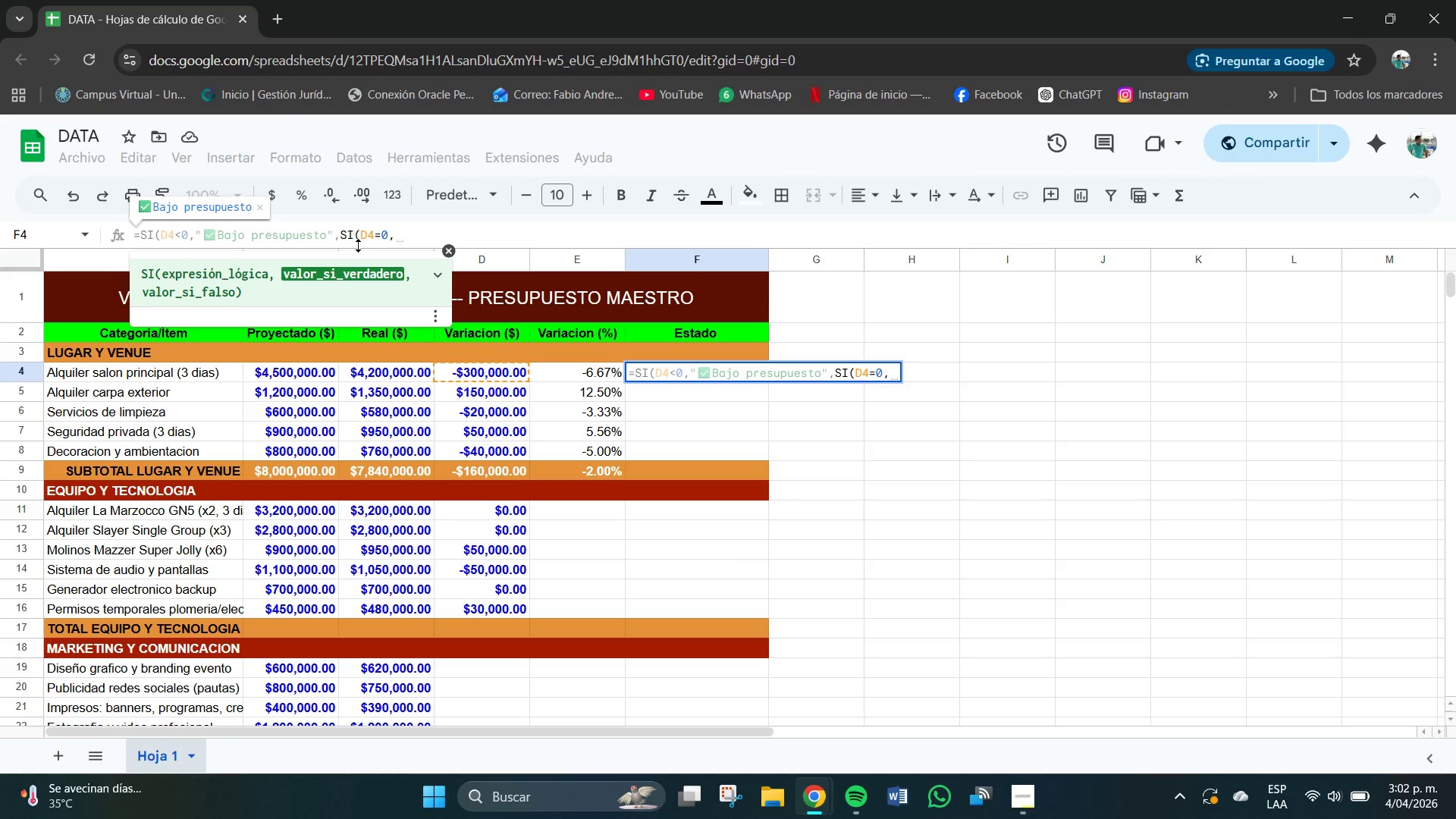 
key(Shift+2)
 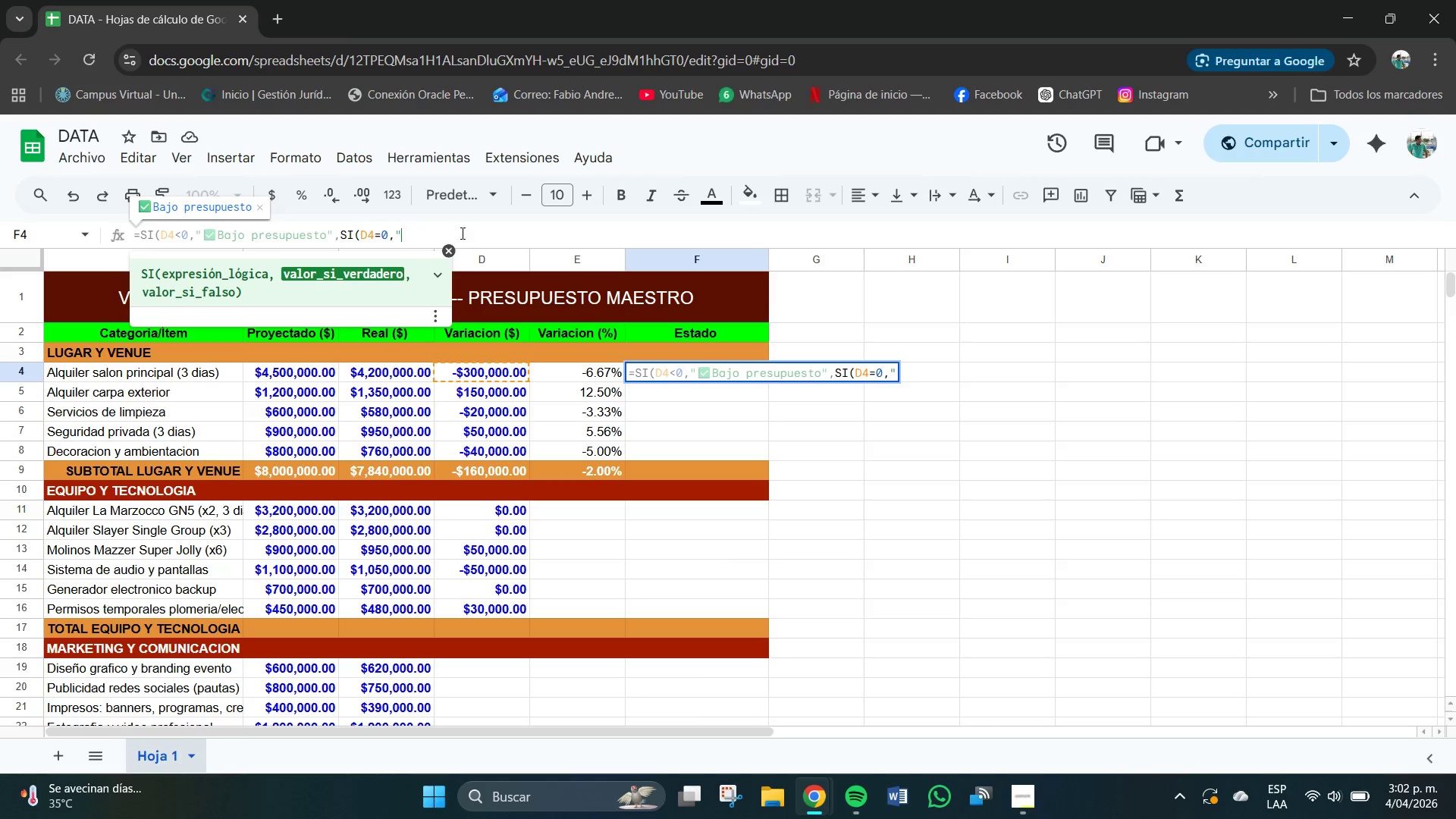 
key(Meta+MetaLeft)
 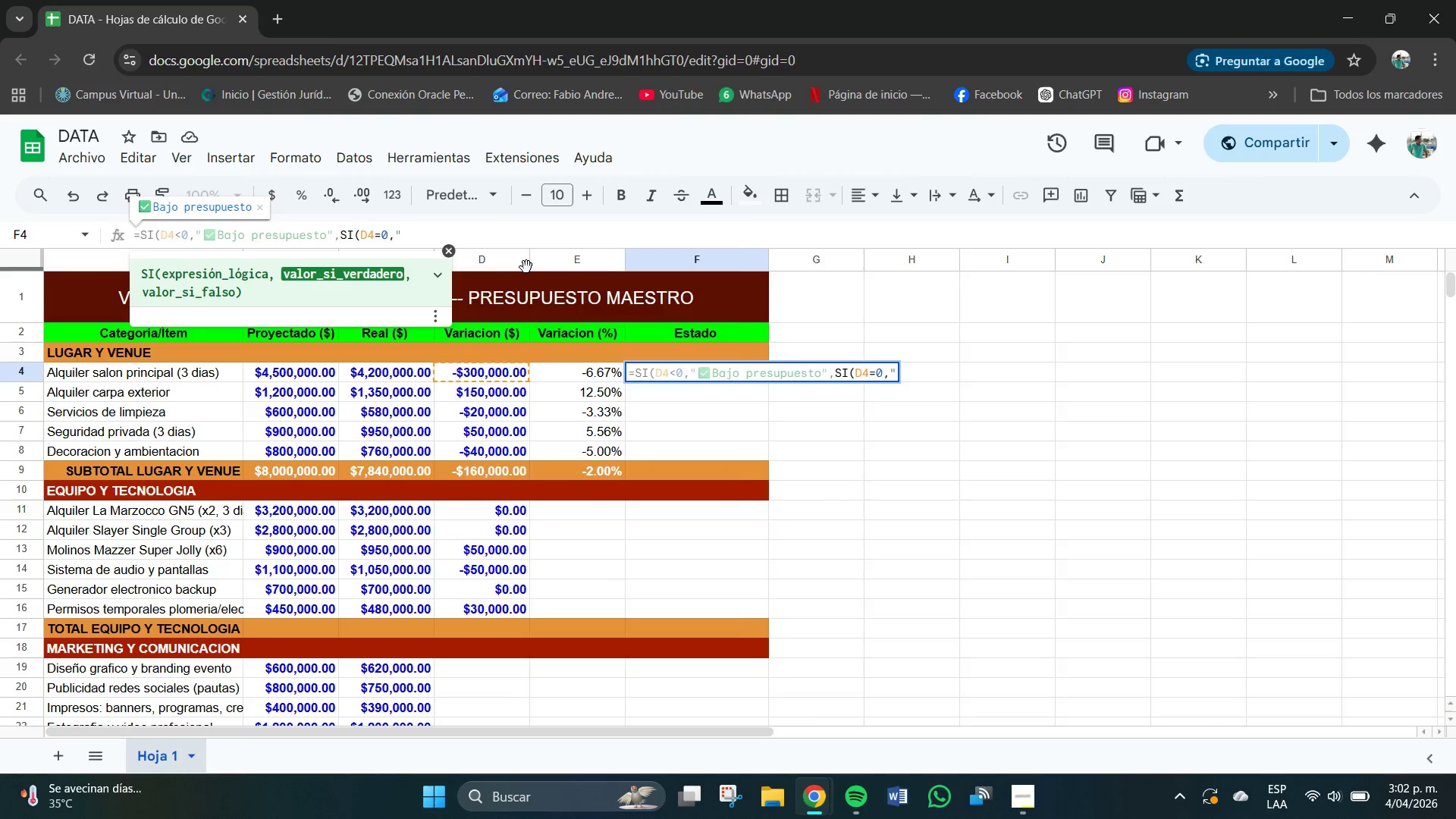 
scroll: coordinate [615, 447], scroll_direction: down, amount: 1.0
 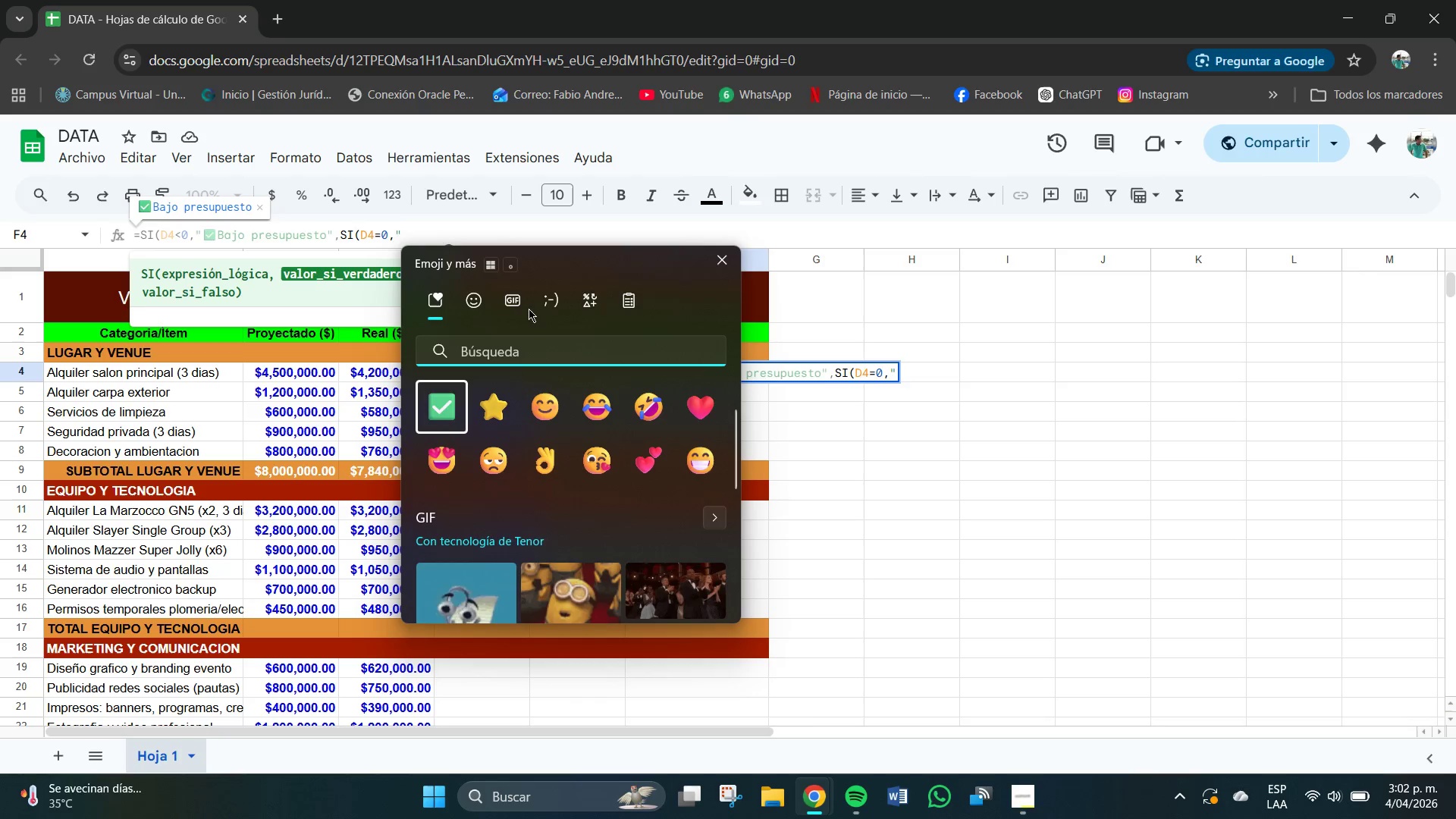 
scroll: coordinate [509, 322], scroll_direction: up, amount: 2.0
 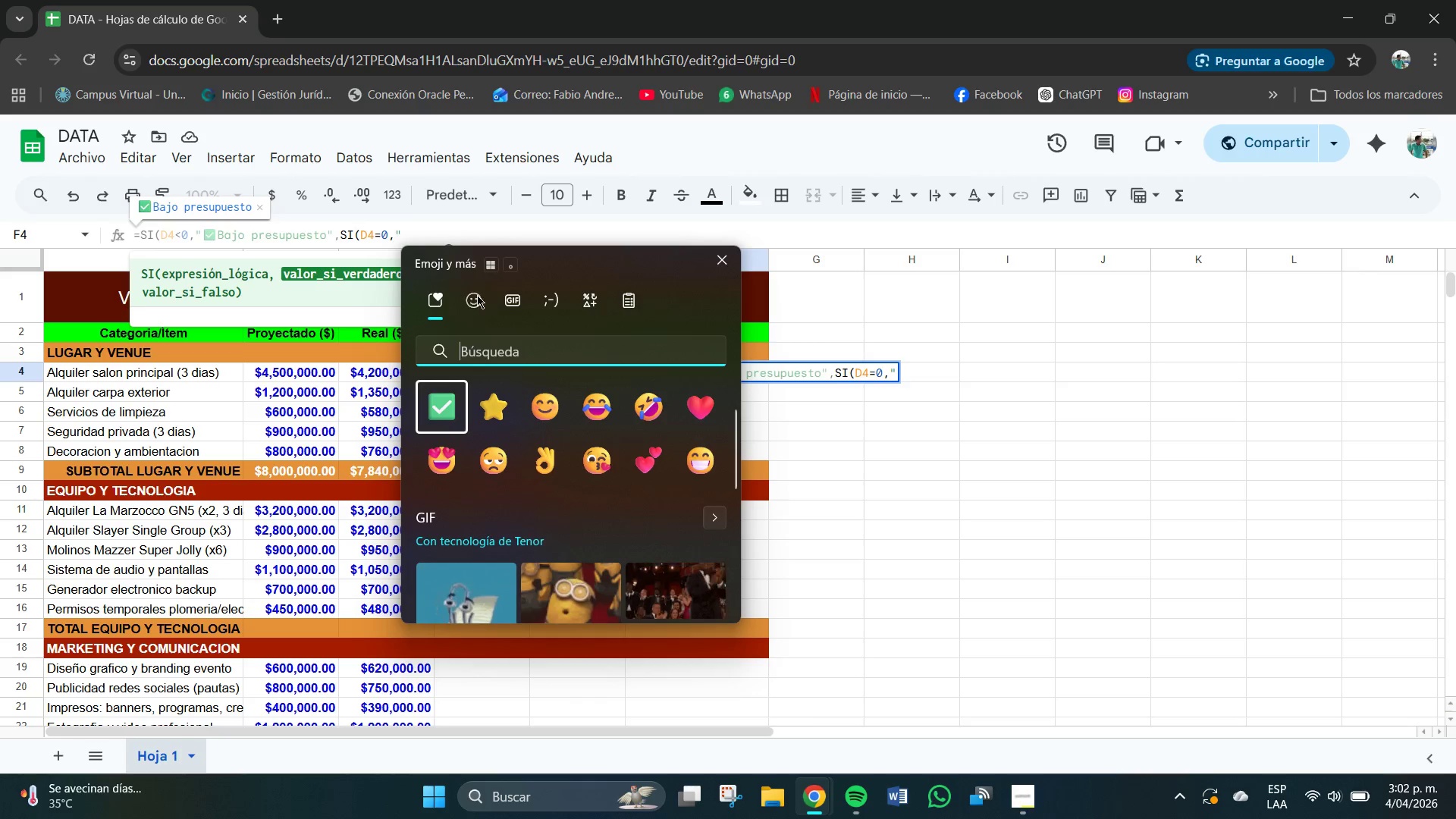 
left_click([469, 293])
 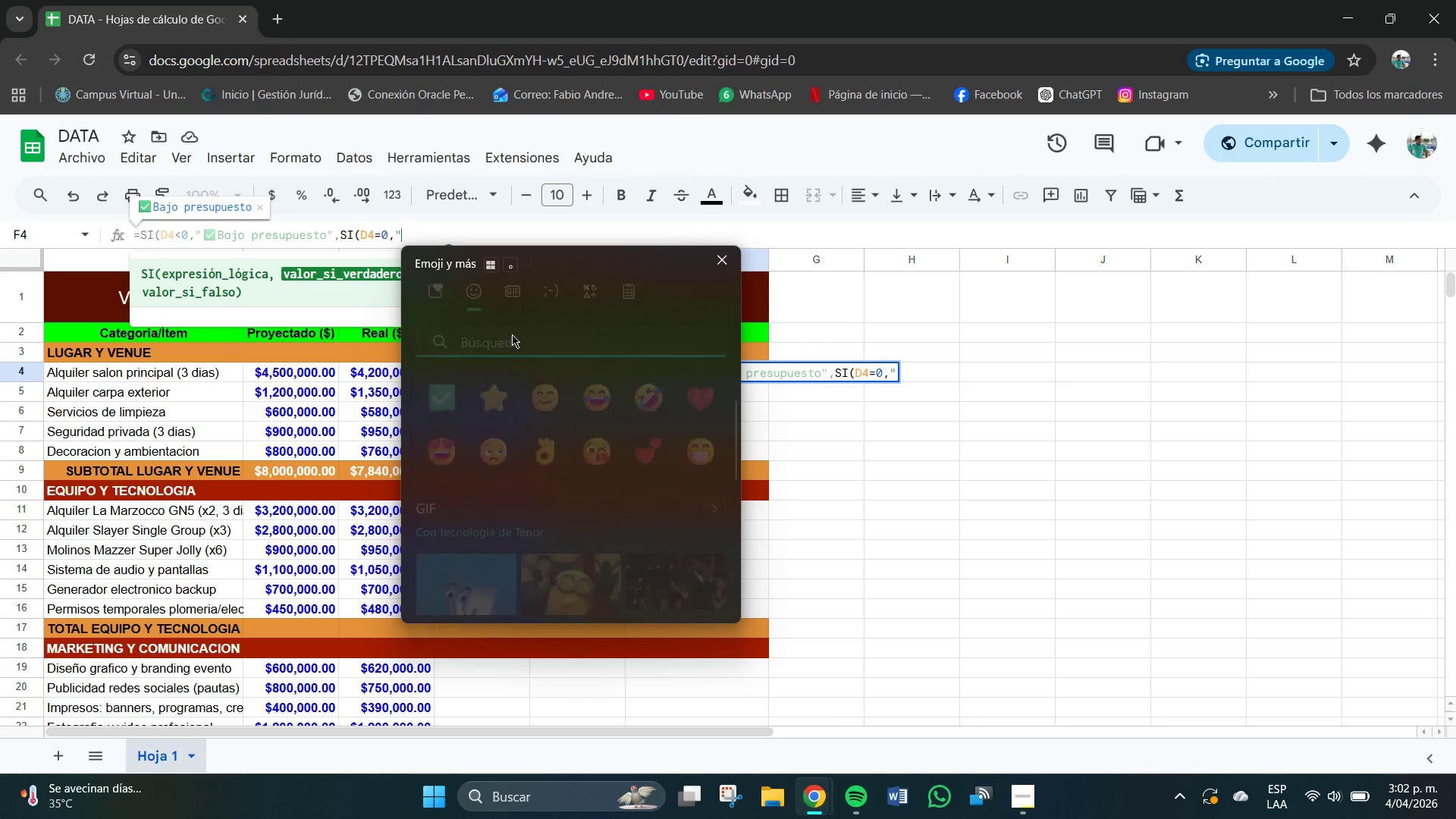 
scroll: coordinate [522, 359], scroll_direction: down, amount: 2.0
 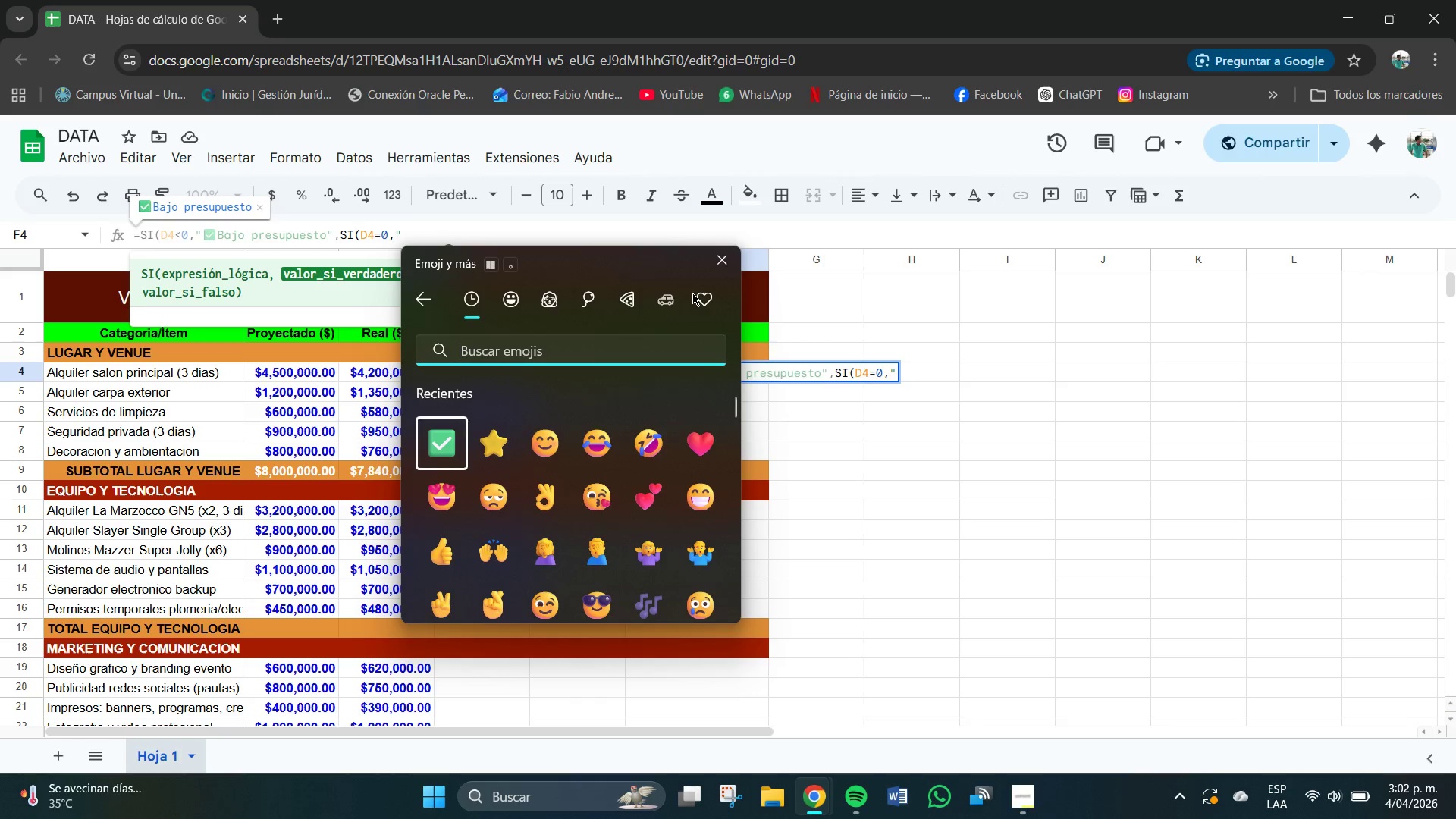 
double_click([704, 298])
 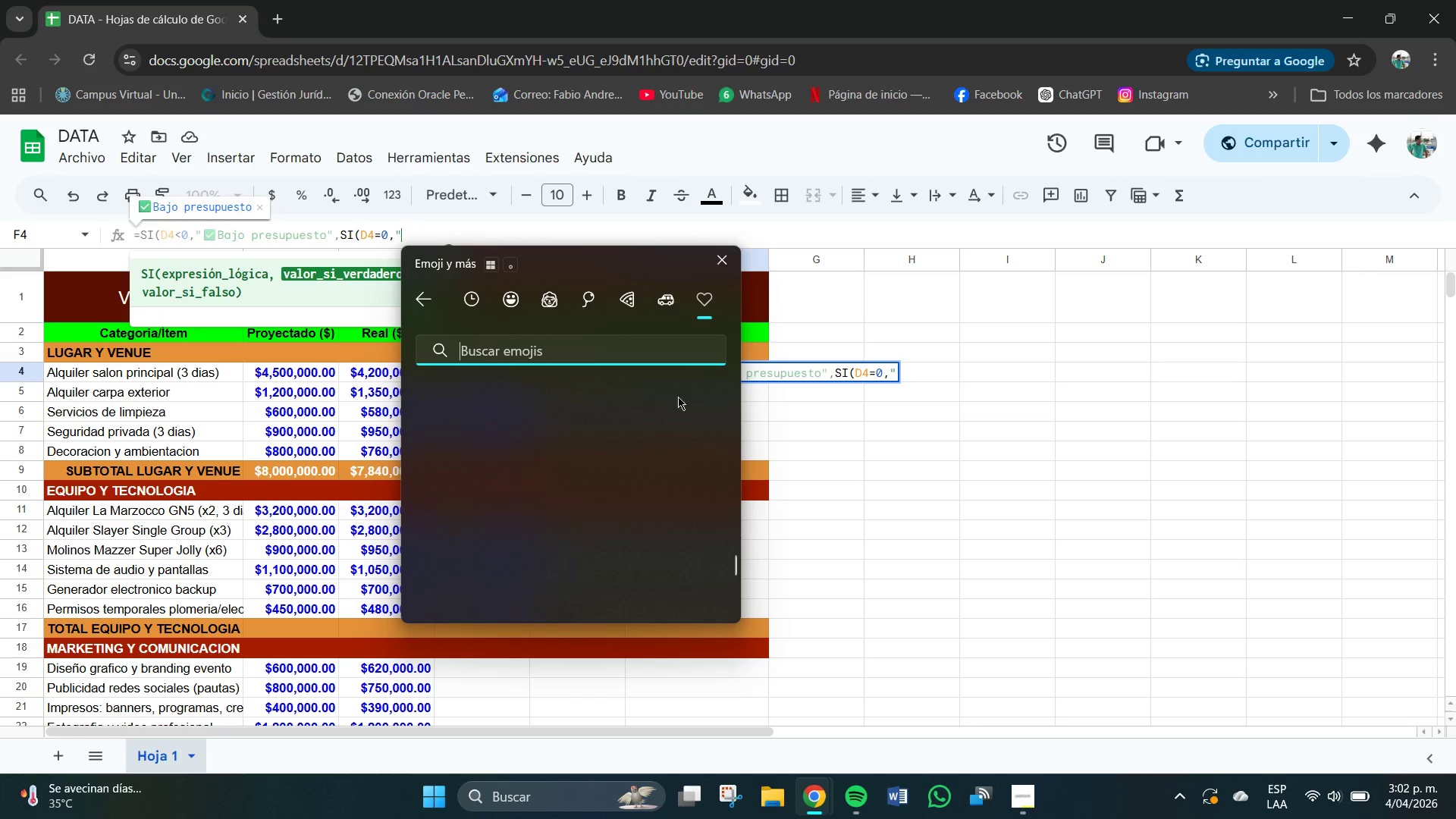 
scroll: coordinate [599, 554], scroll_direction: down, amount: 31.0
 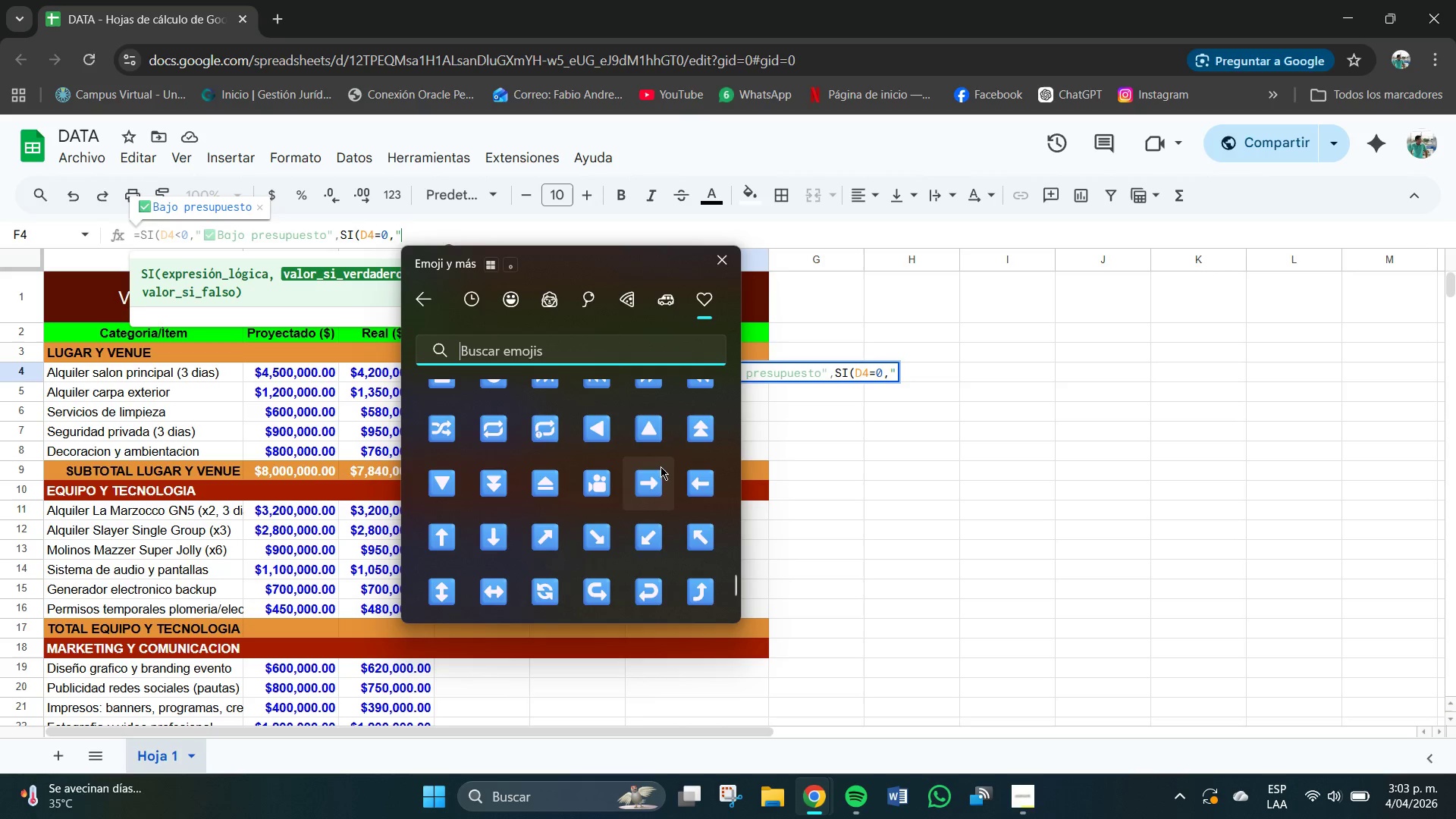 
left_click([657, 476])
 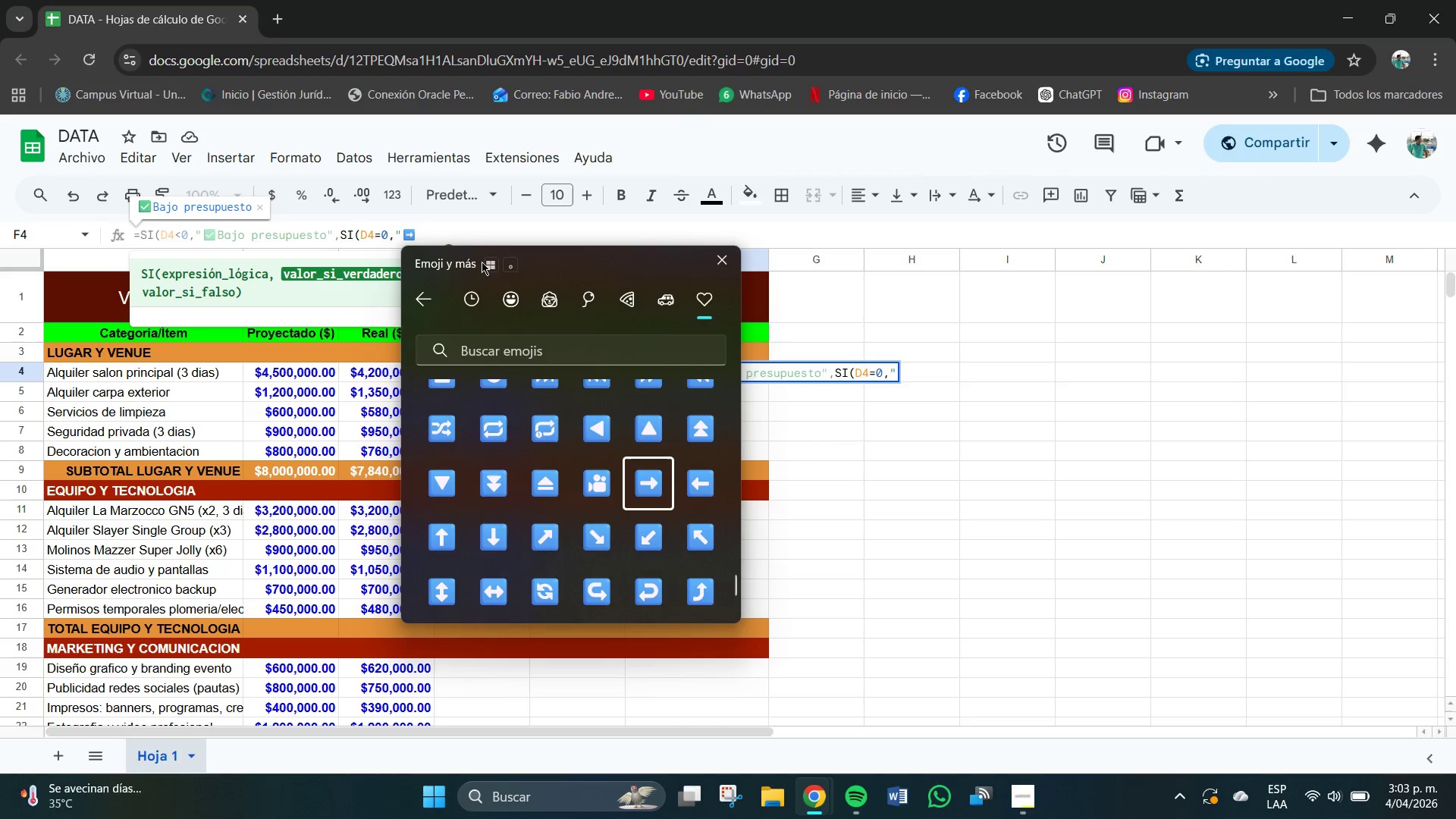 
left_click([453, 224])
 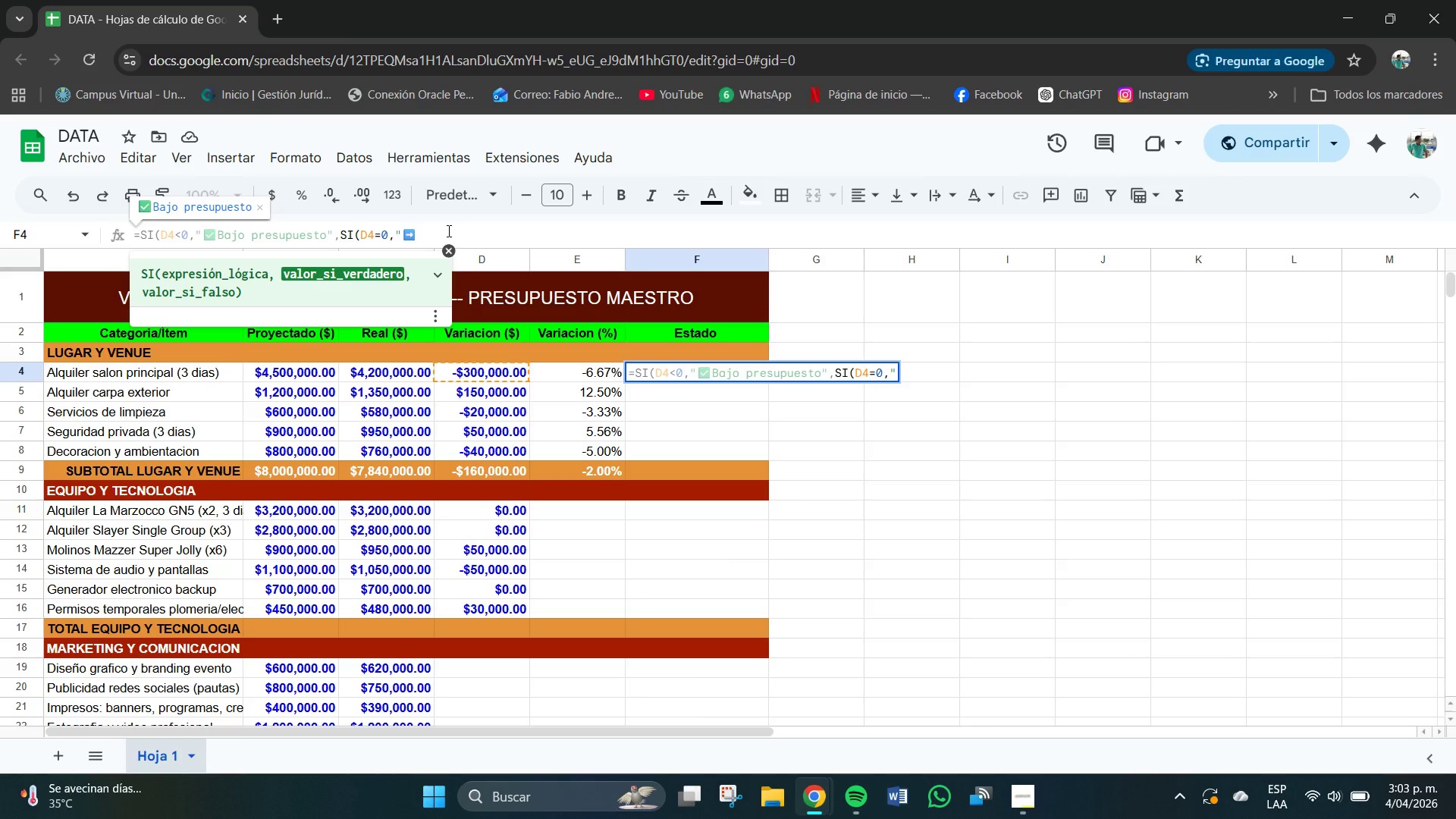 
type(En Mtea)
 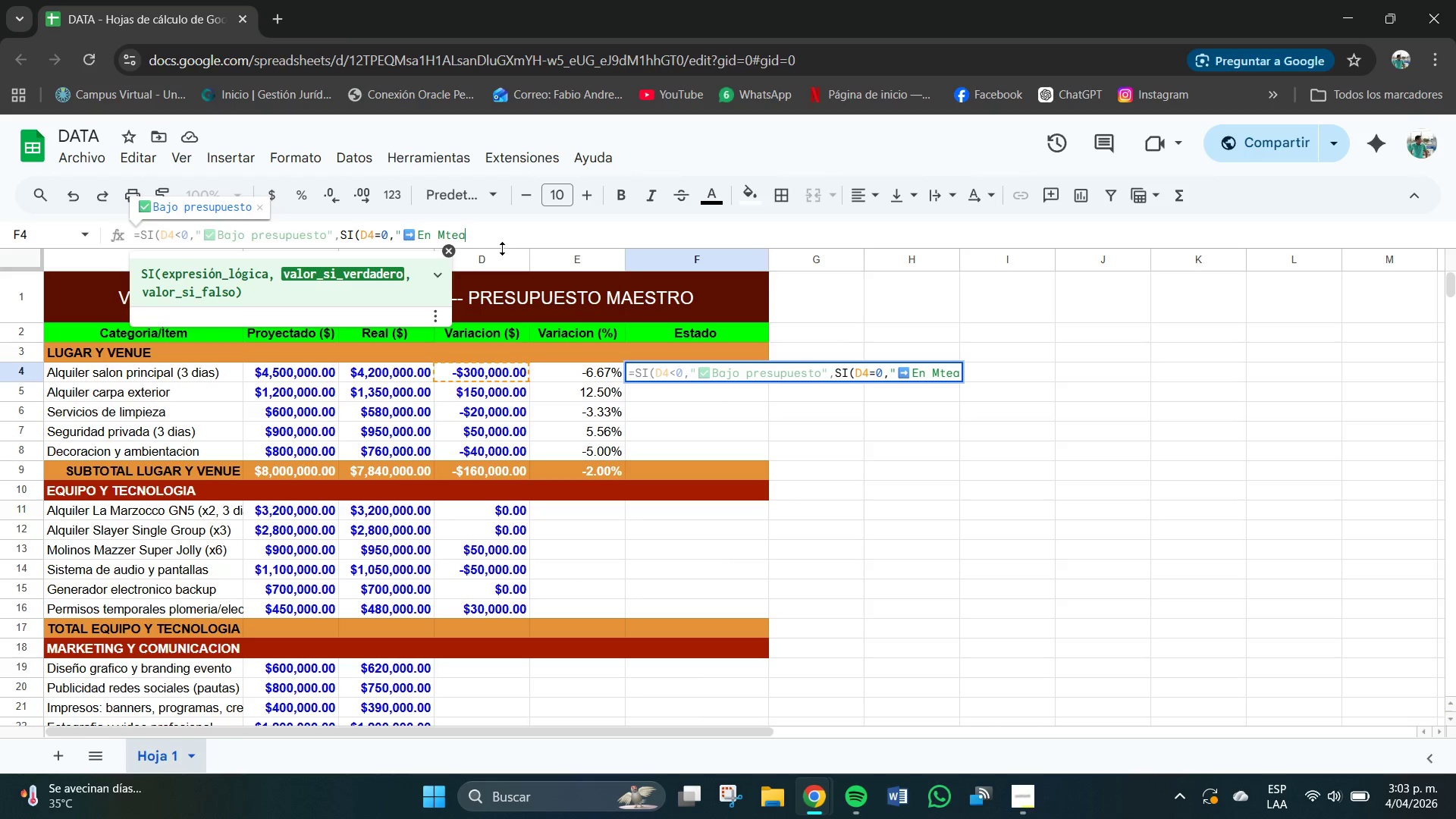 
key(Backspace)
key(Backspace)
key(Backspace)
type(eta)
key(Backspace)
type(a)
key(Backspace)
type(a)
 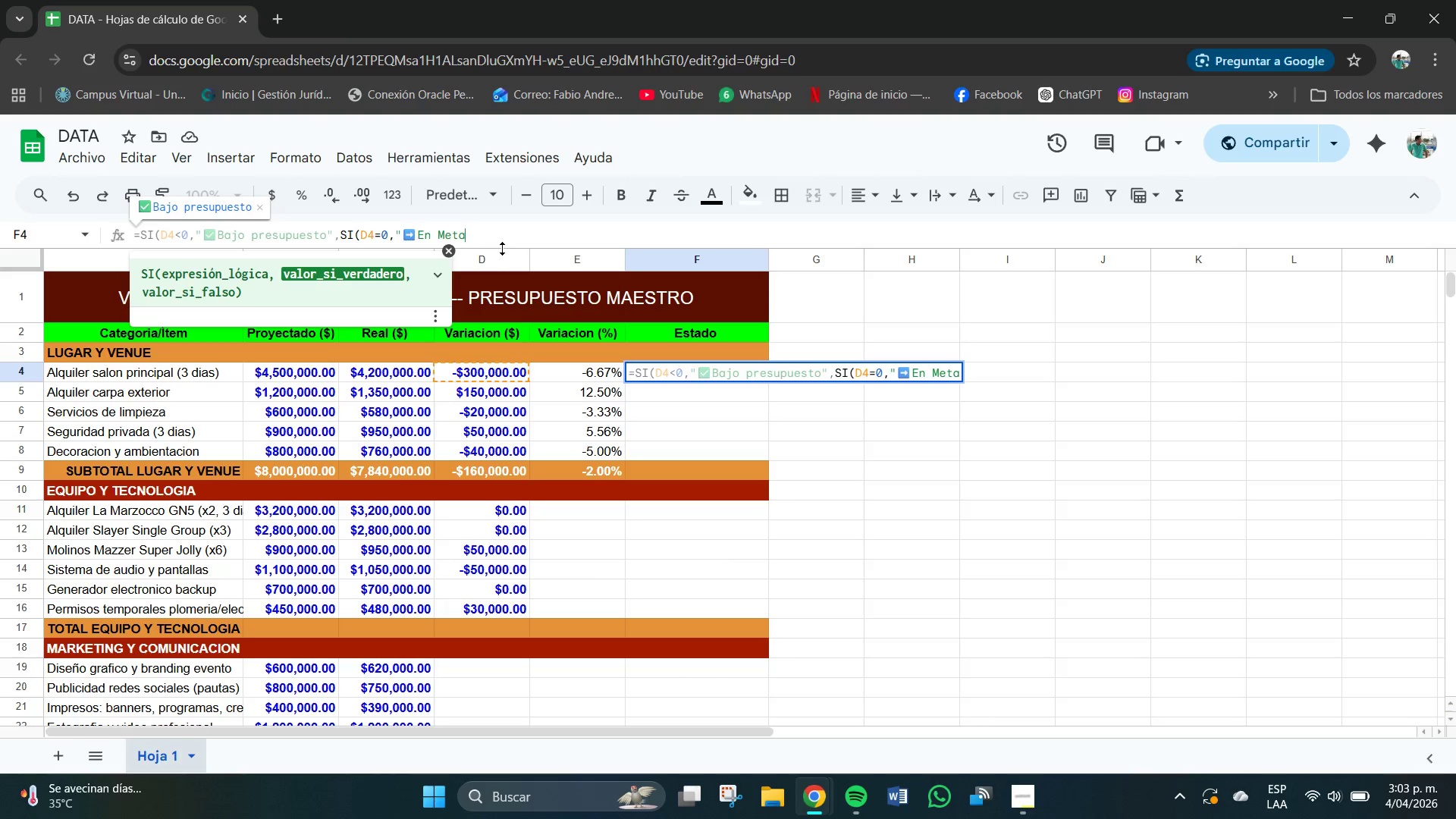 
key(Shift+2)
 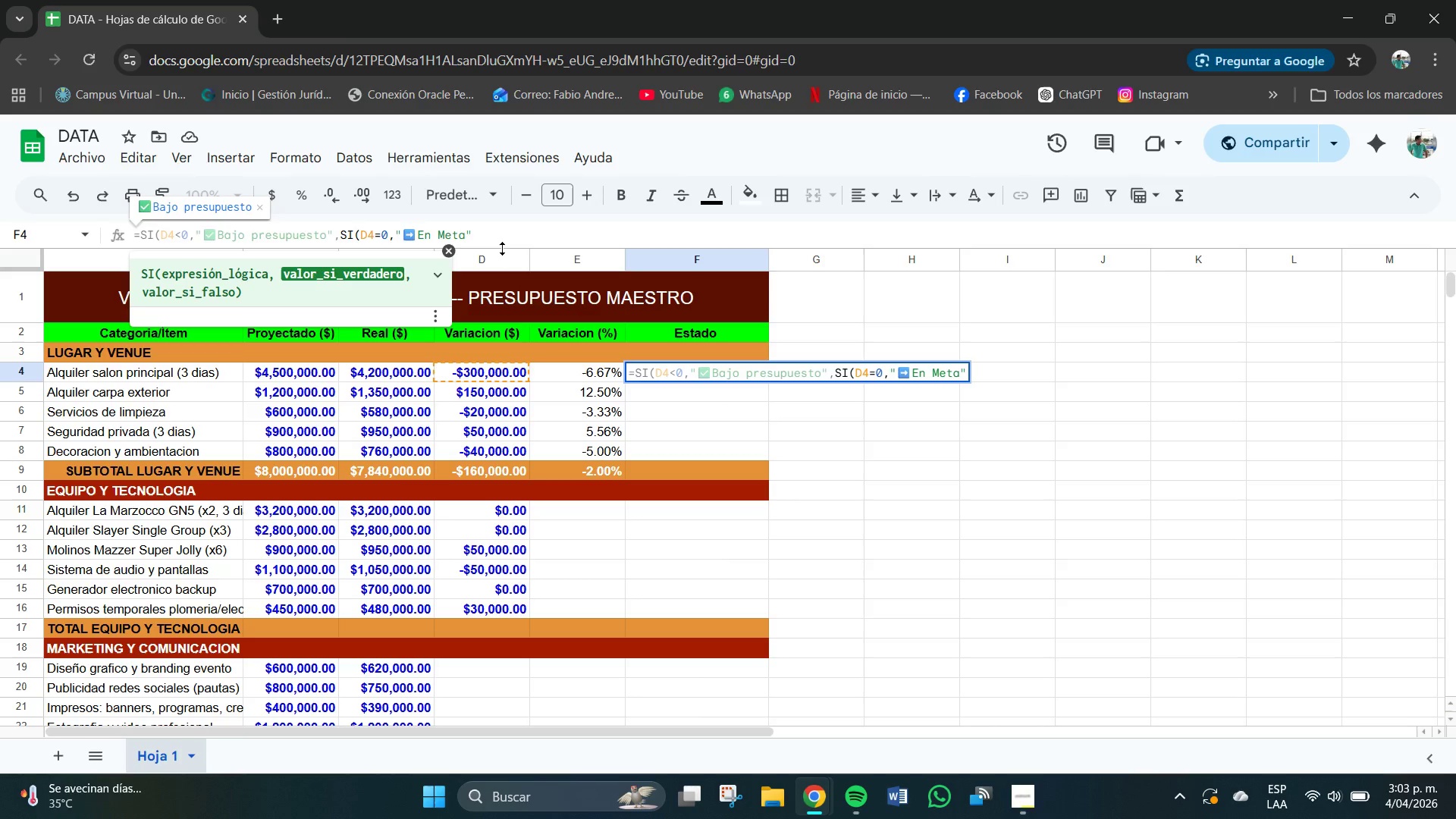 
key(Comma)
 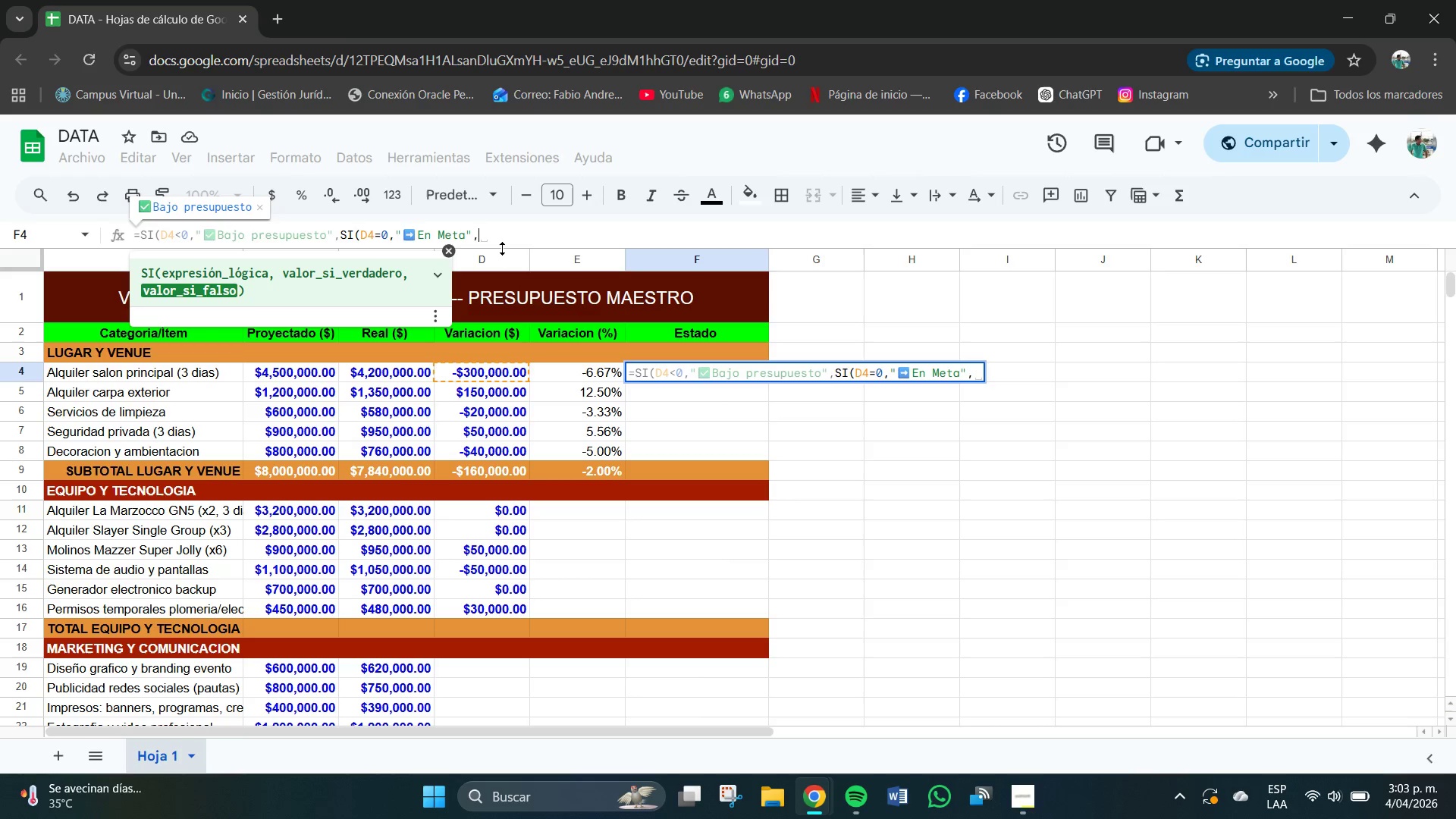 
key(Shift+2)
 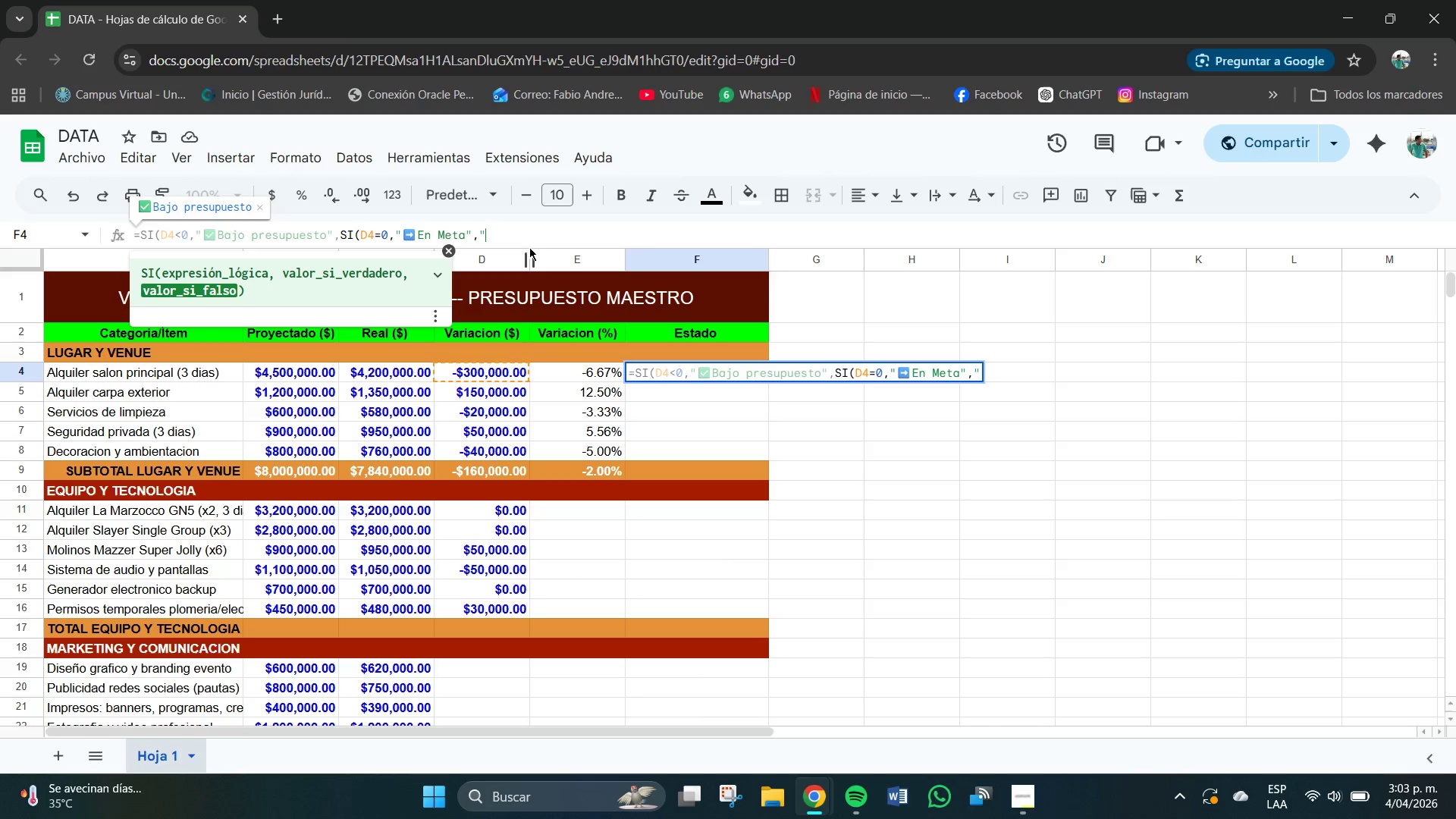 
right_click([526, 233])
 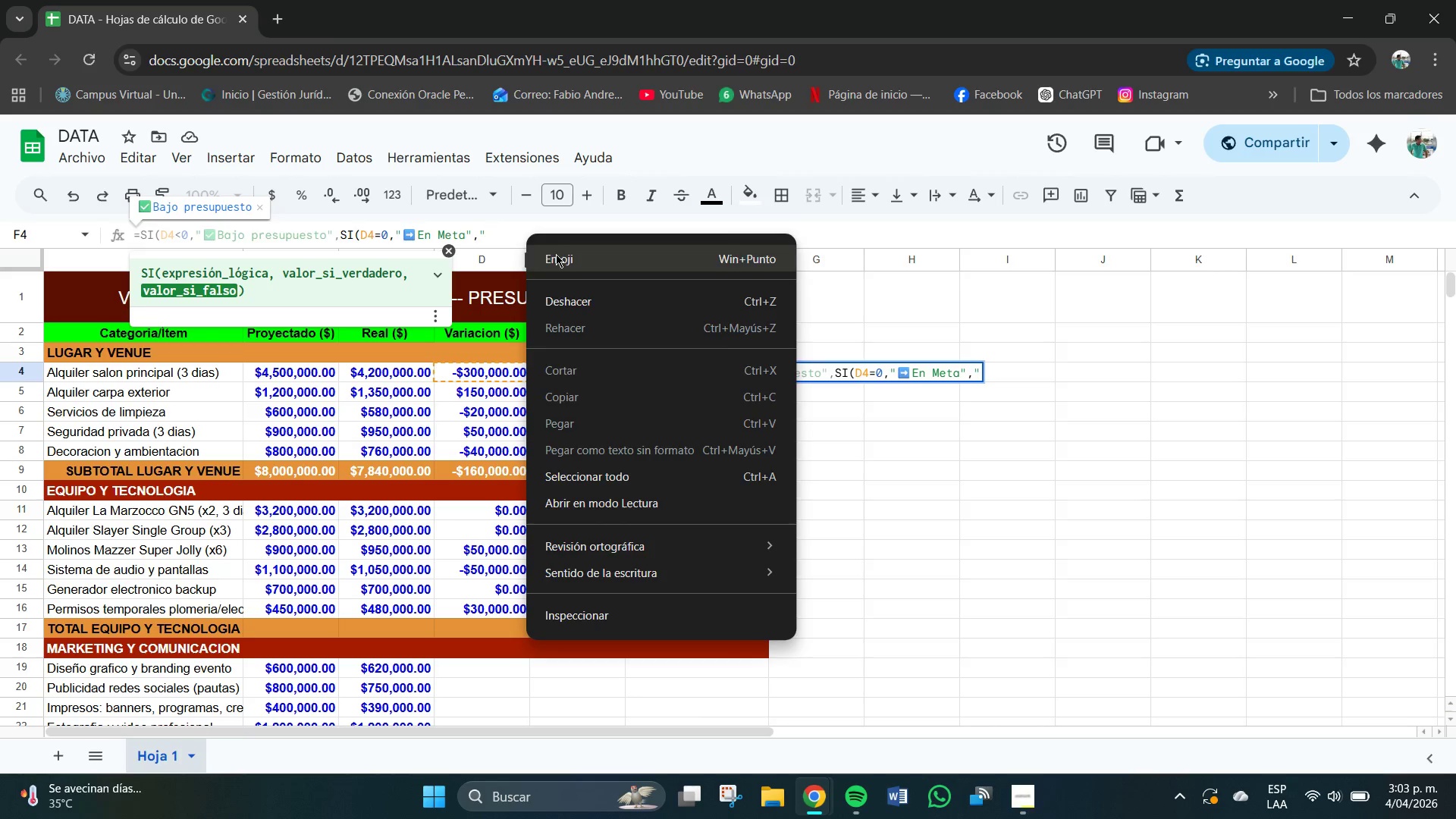 
key(Meta+MetaLeft)
 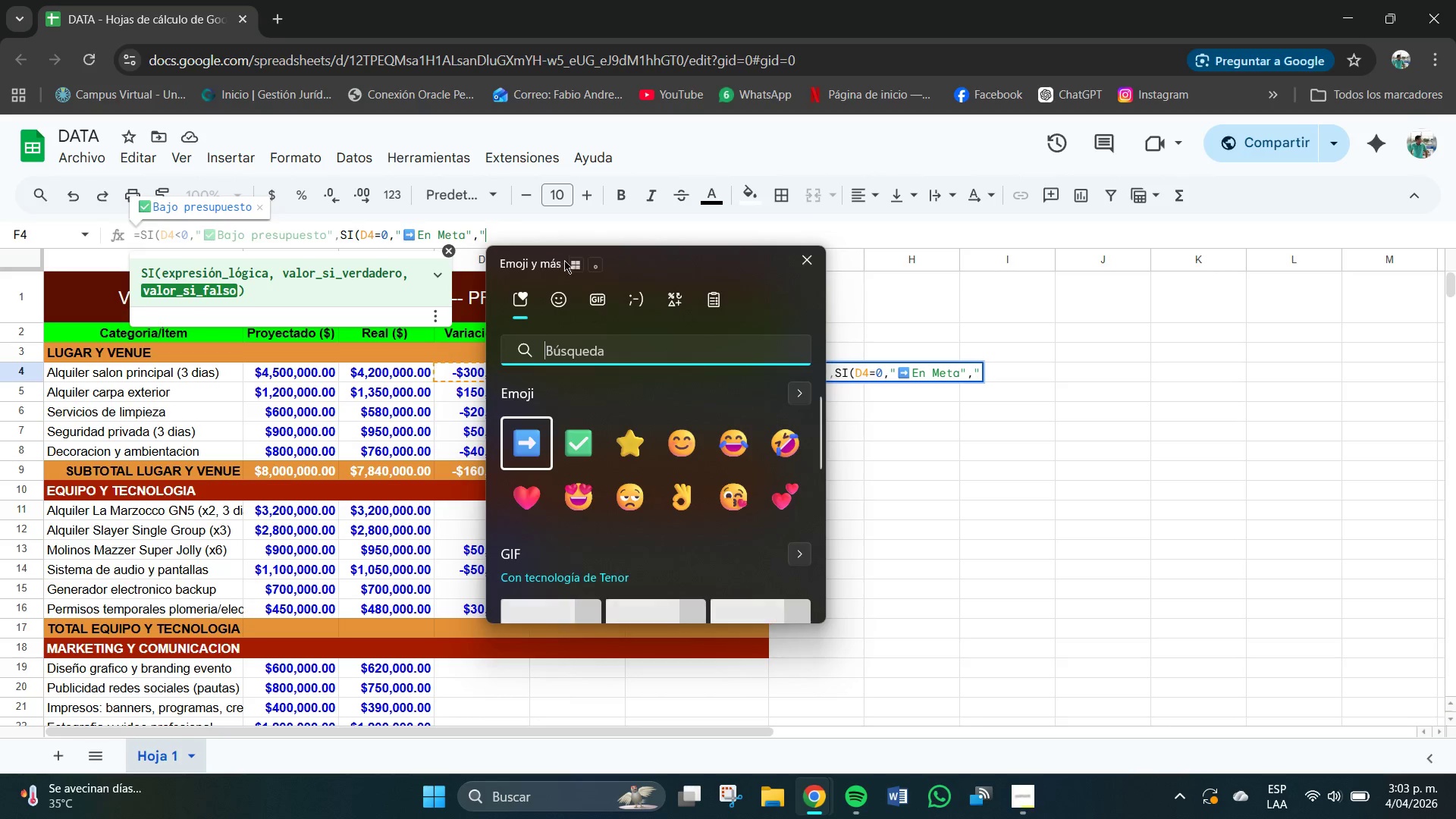 
key(Meta+Period)
 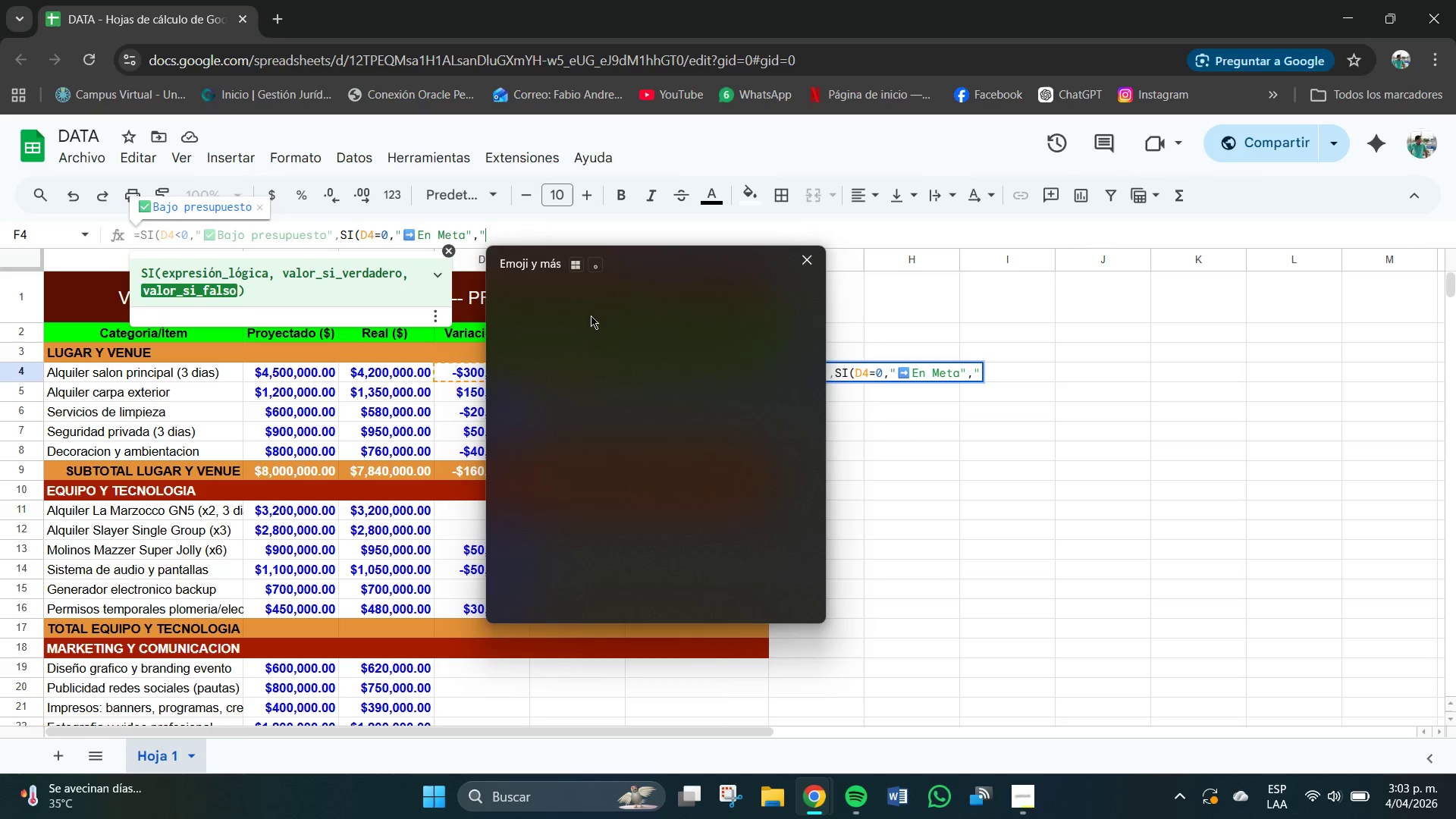 
left_click([786, 293])
 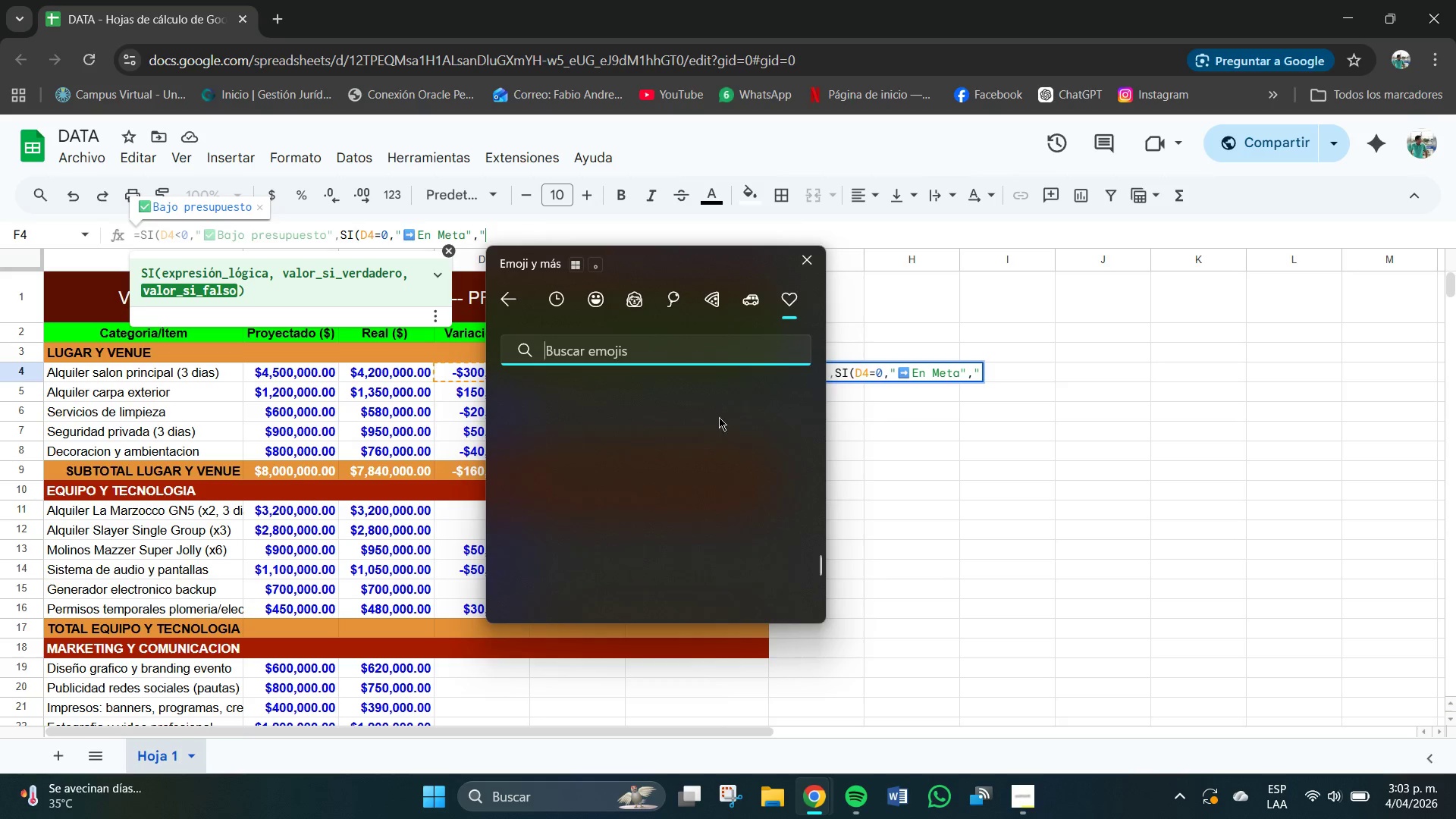 
scroll: coordinate [698, 458], scroll_direction: down, amount: 27.0
 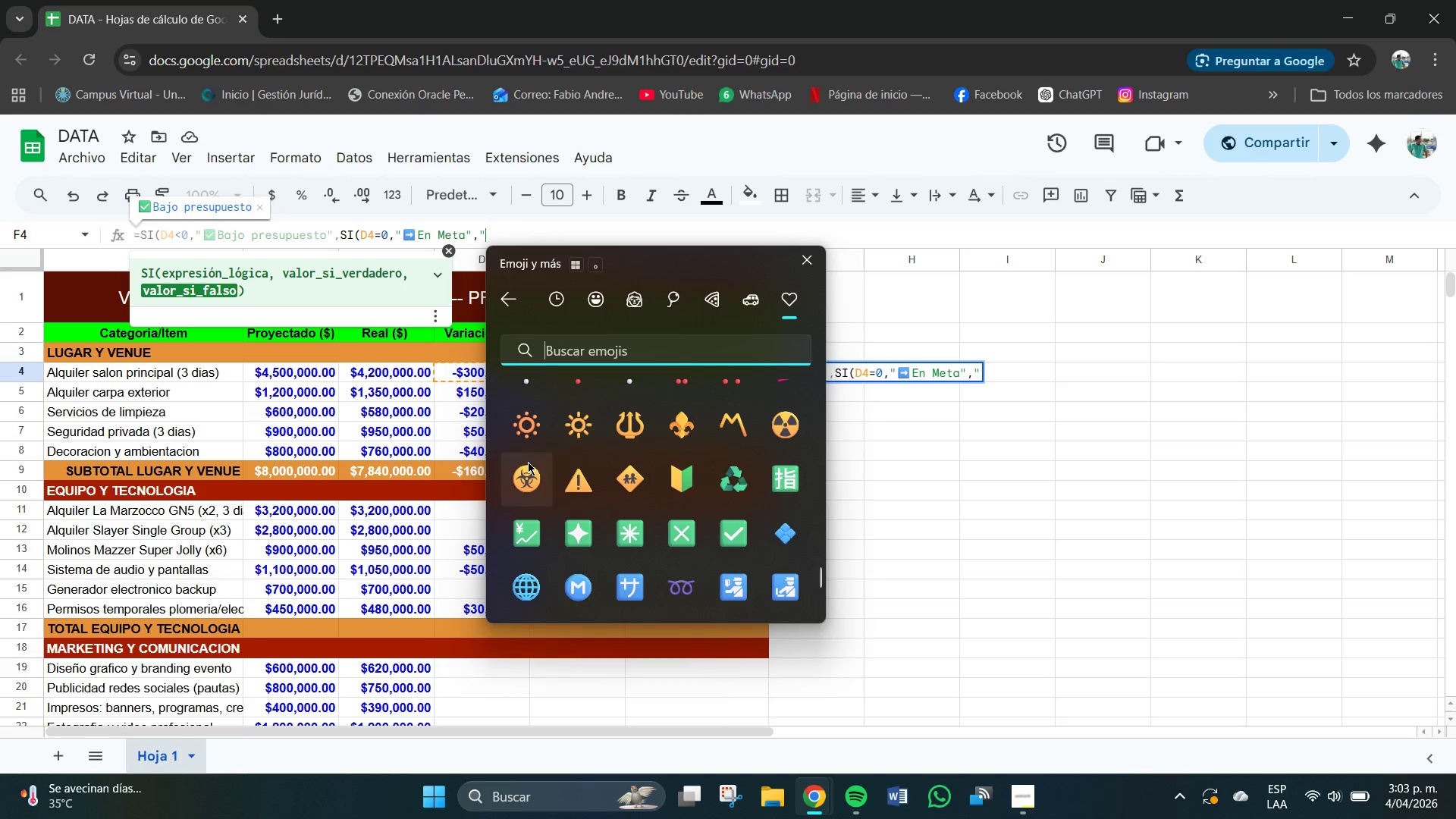 
mouse_move([580, 463])
 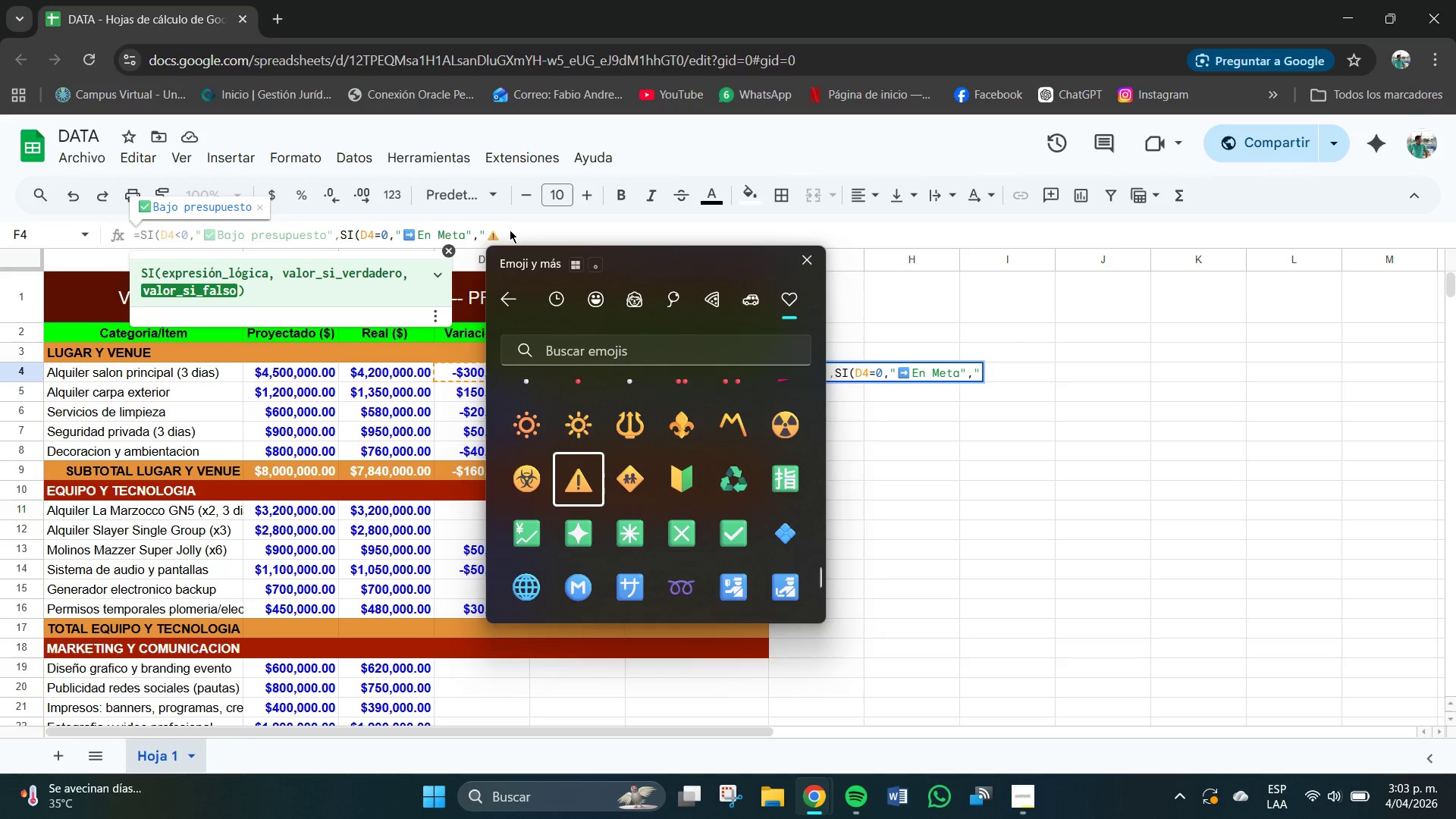 
left_click([510, 230])
 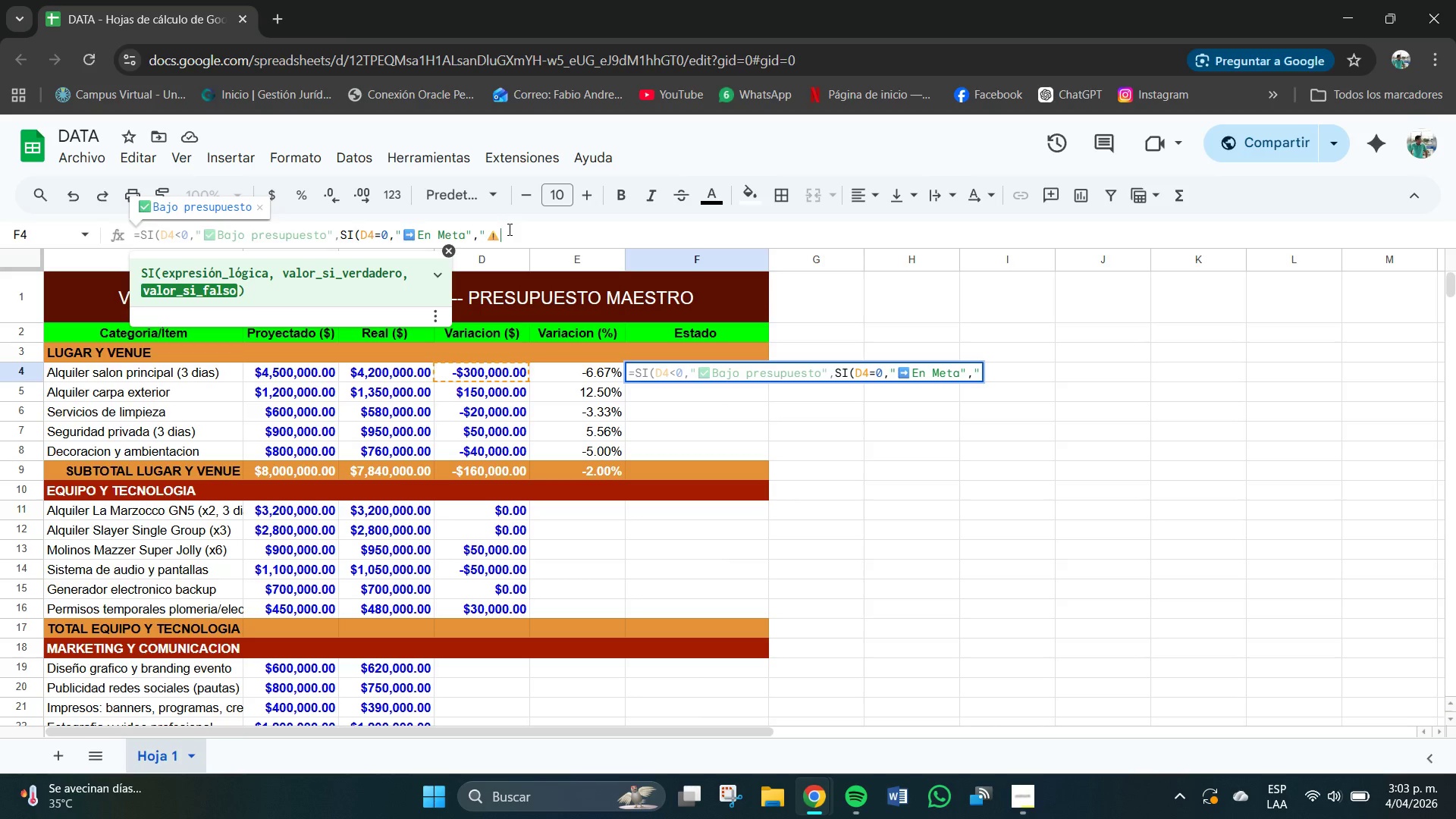 
type(so)
key(Backspace)
key(Backspace)
type( sonr)
key(Backspace)
key(Backspace)
key(Backspace)
key(Backspace)
key(Backspace)
type(sorb)
key(Backspace)
key(Backspace)
type(bre)
 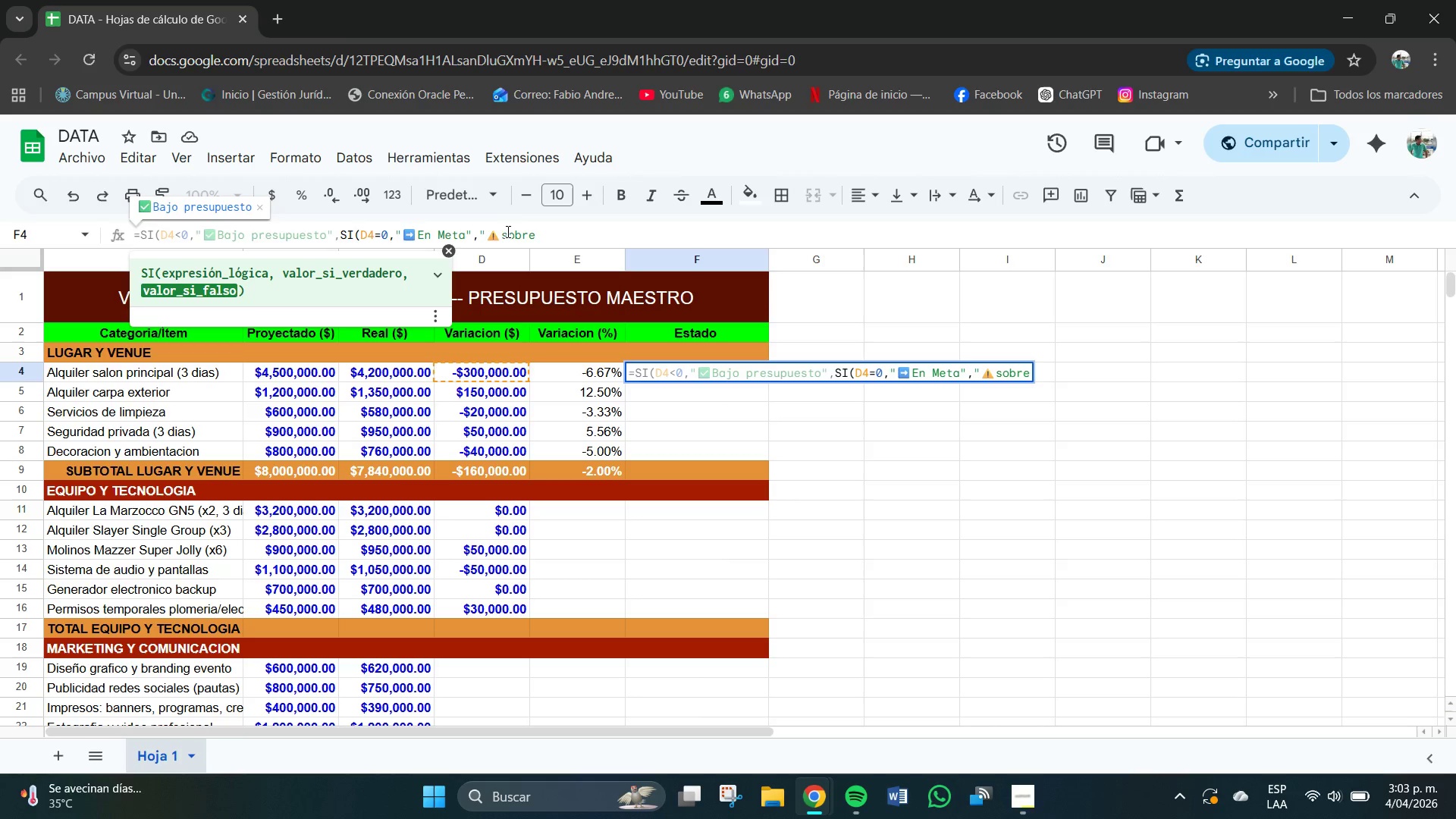 
left_click([505, 234])
 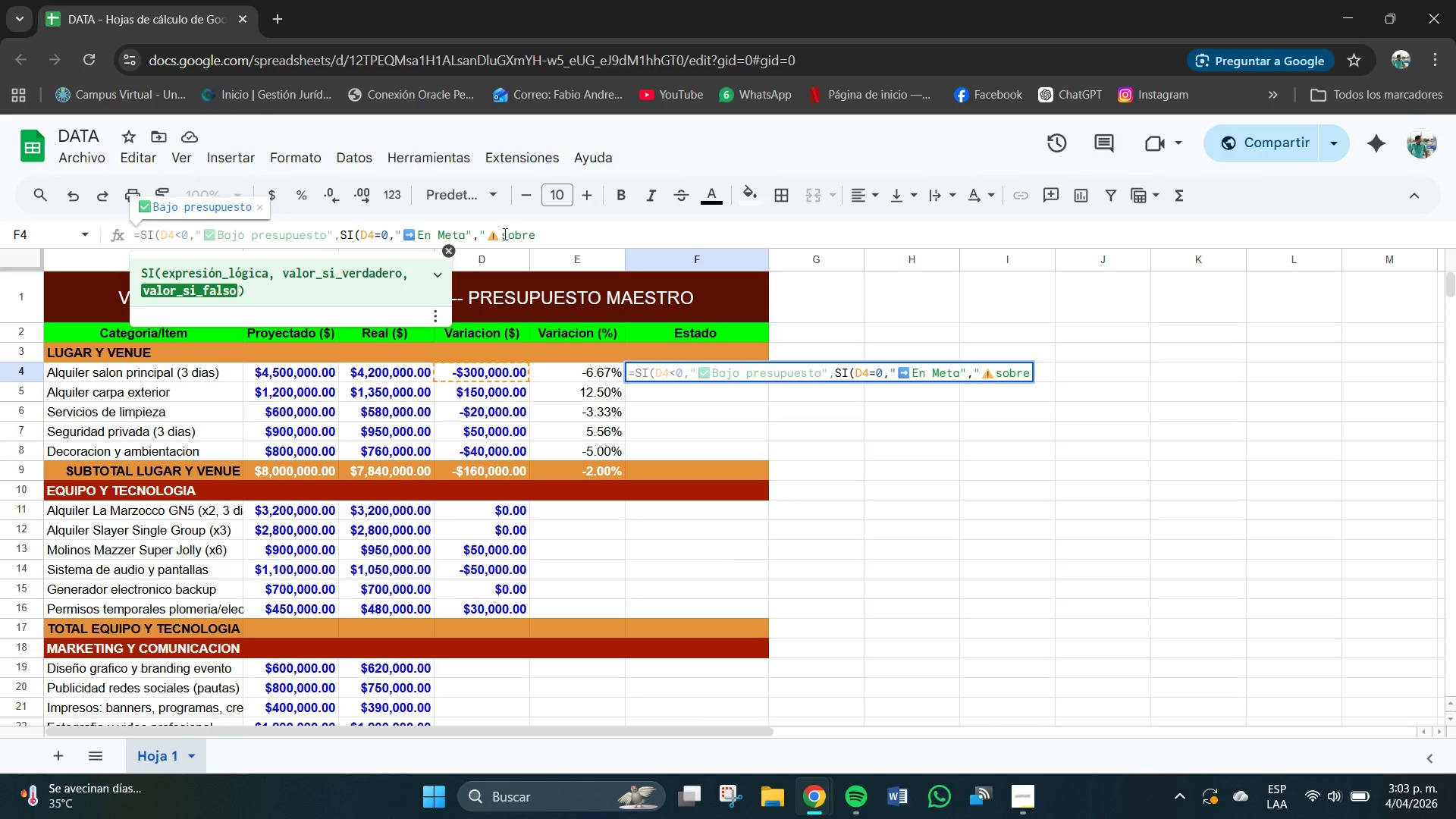 
key(ArrowLeft)
 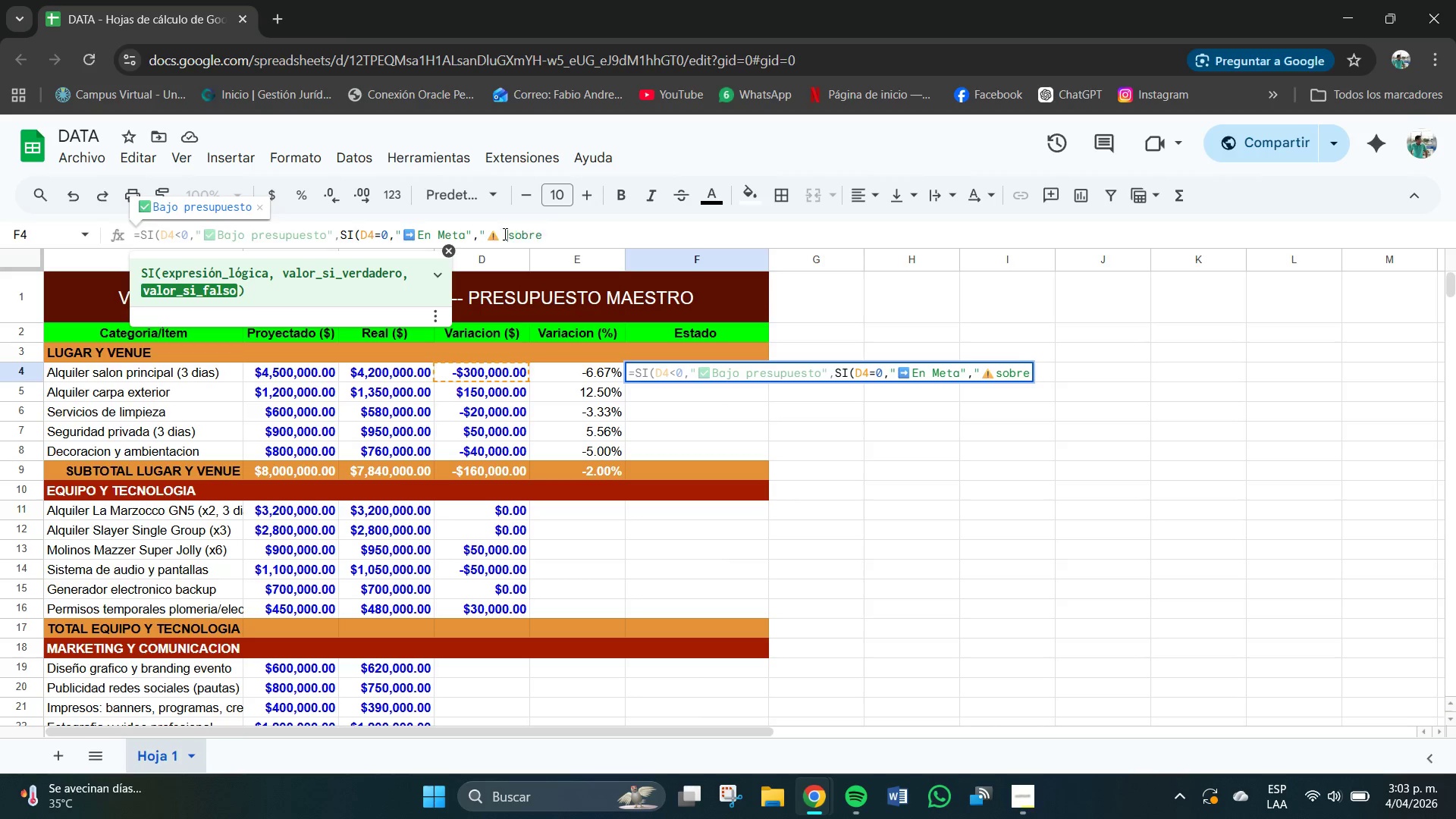 
key(Space)
 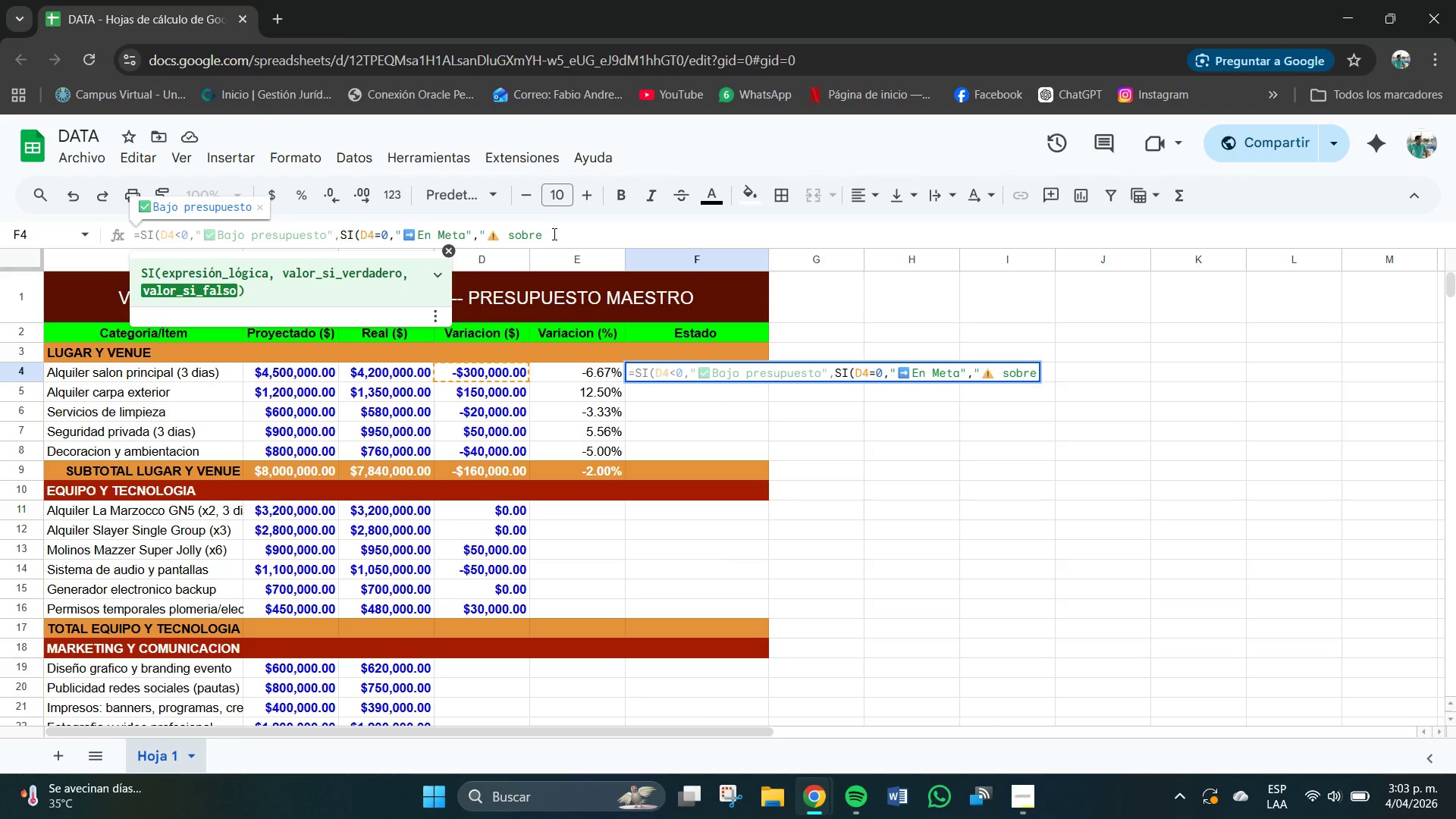 
key(ArrowLeft)
 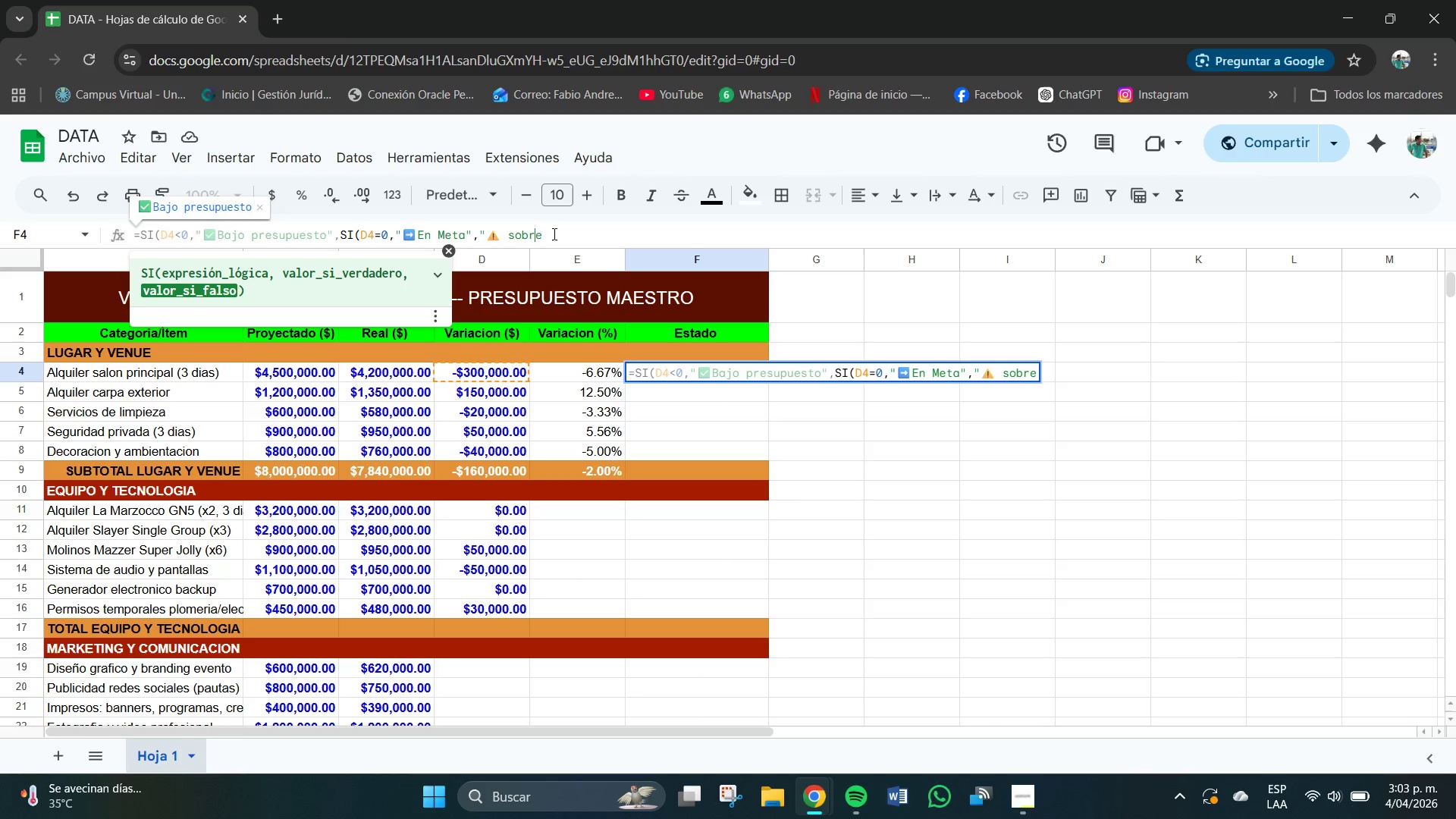 
key(ArrowLeft)
 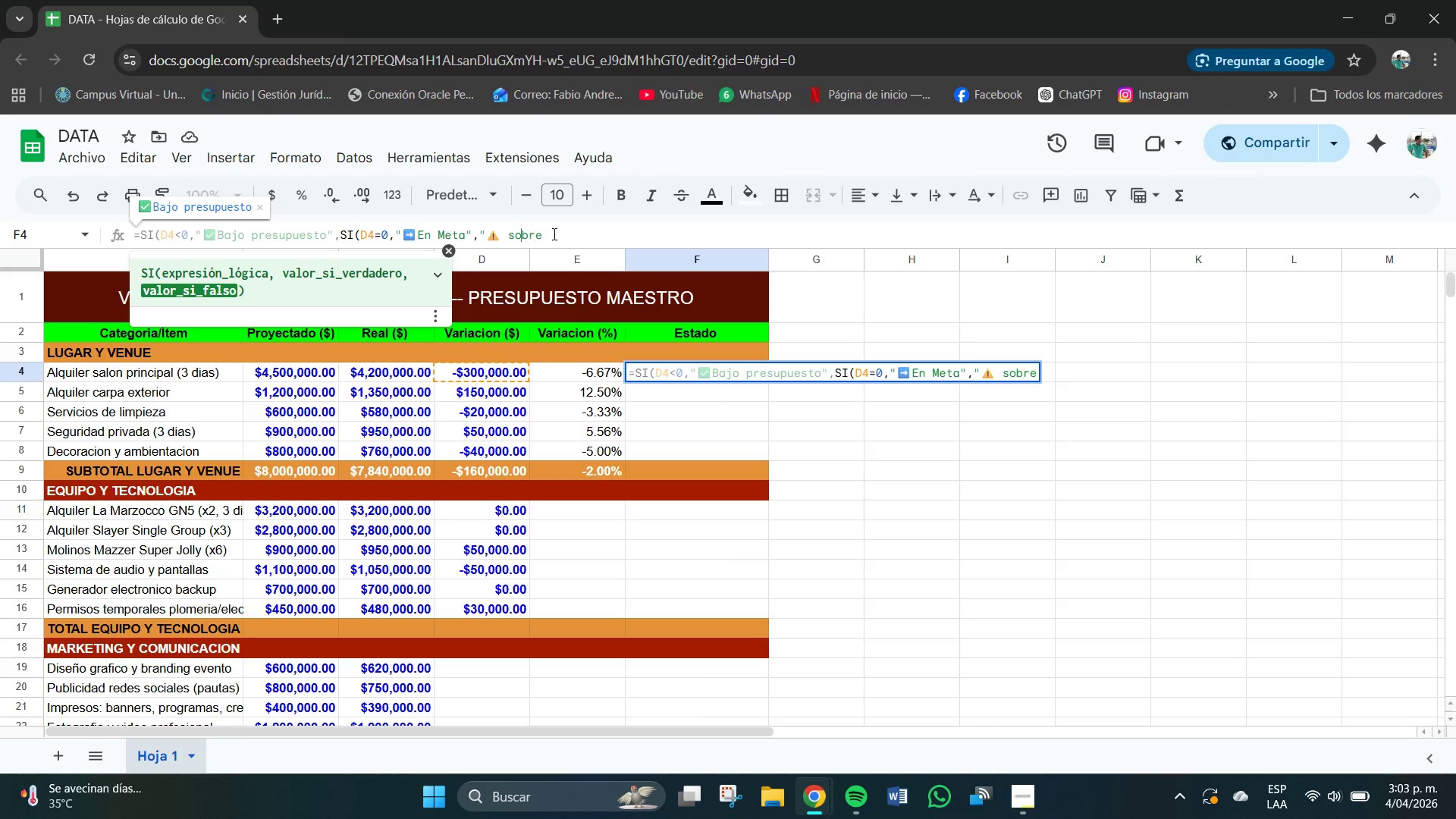 
key(ArrowLeft)
 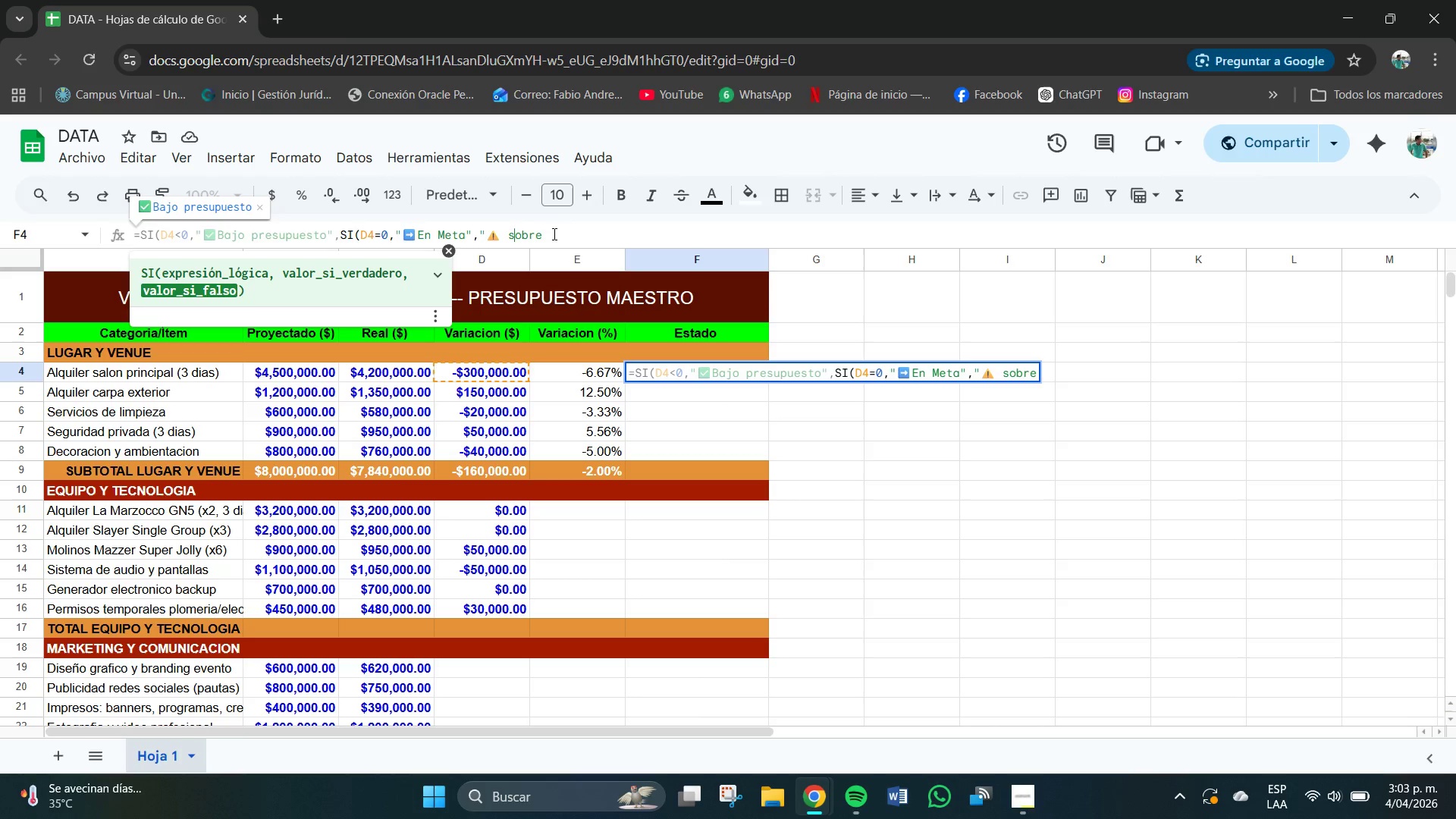 
key(ArrowLeft)
 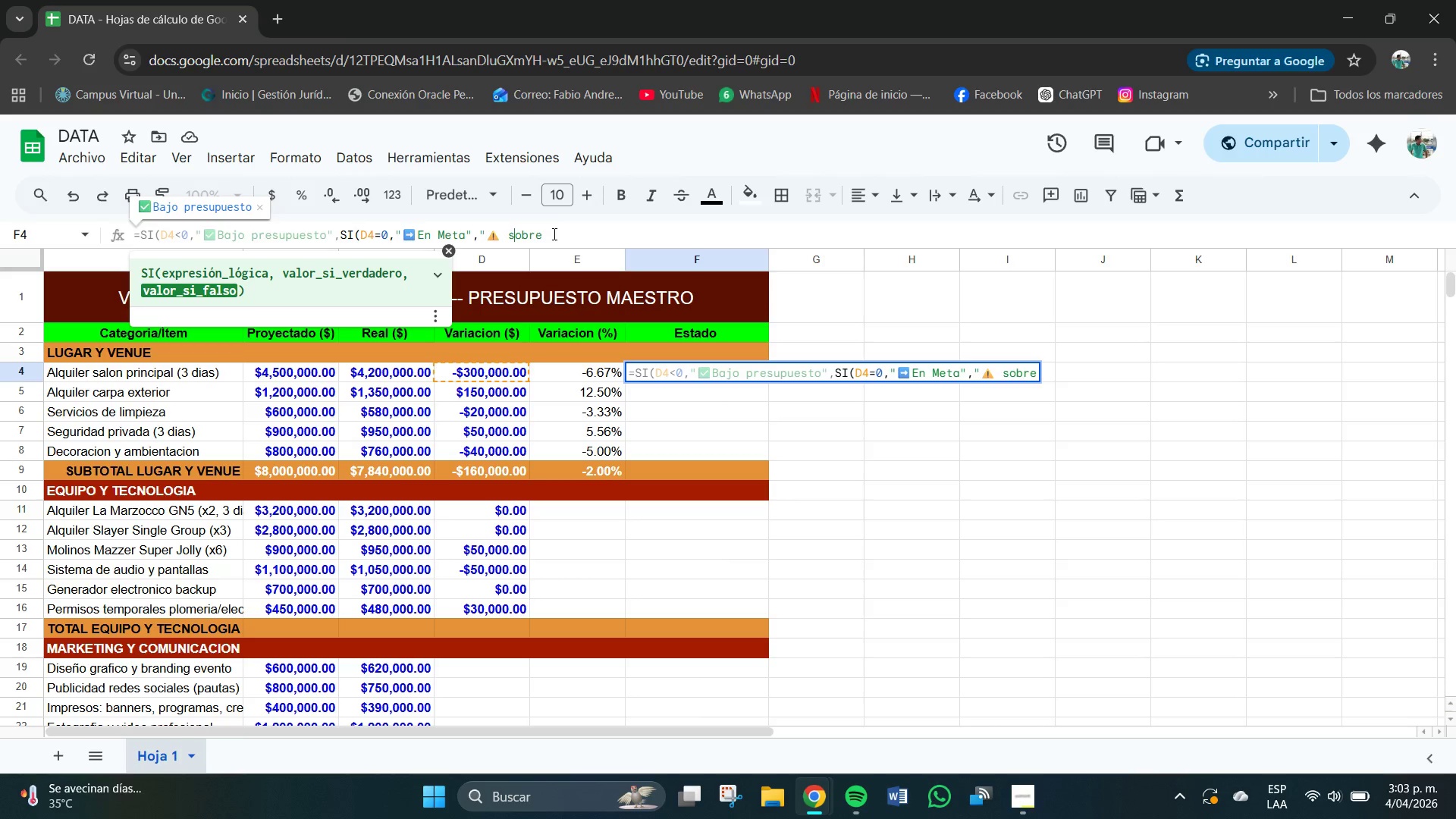 
key(Backspace)
type(S p)
key(Backspace)
type(Presupuesto)
 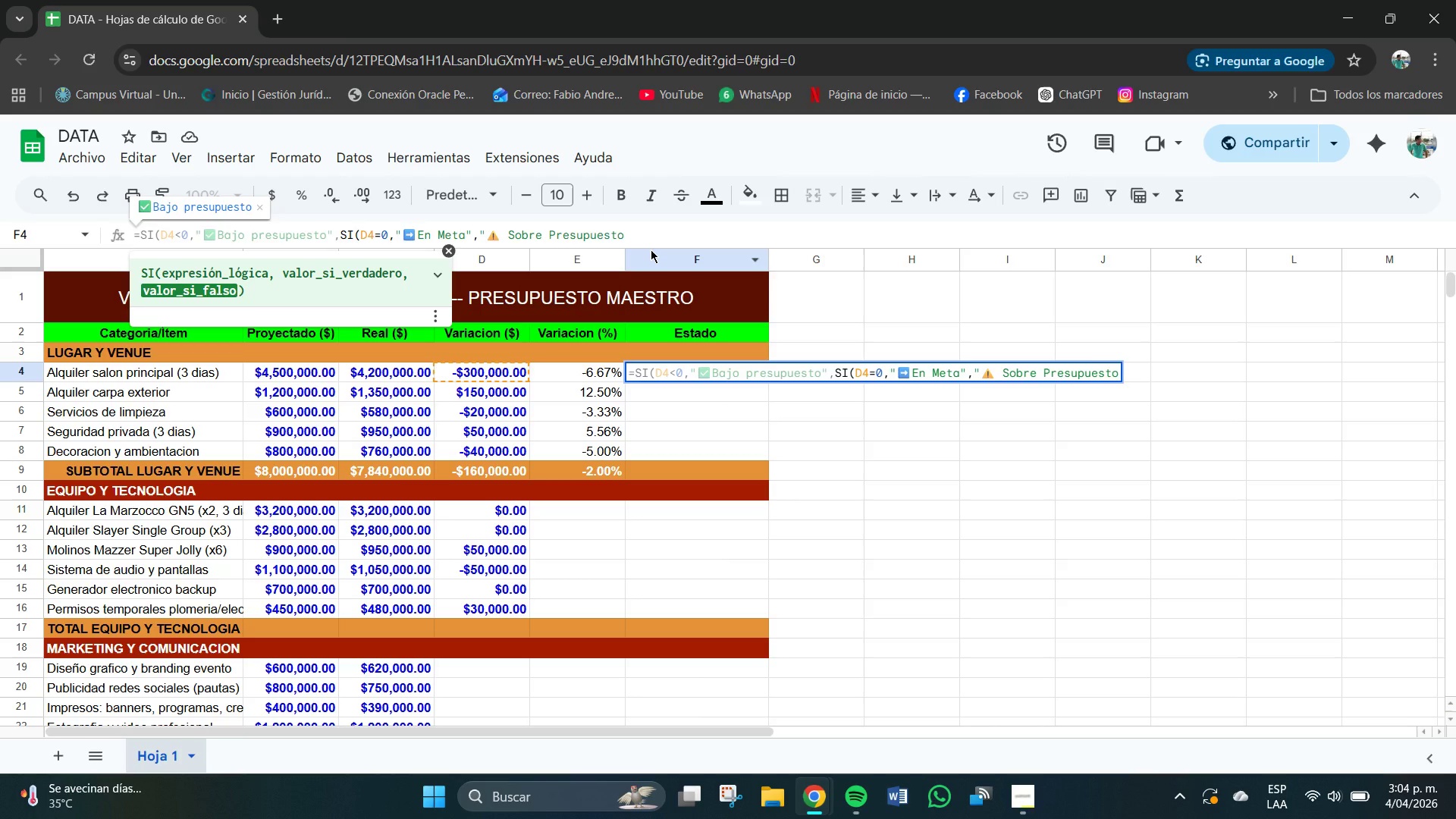 
type(@(()
 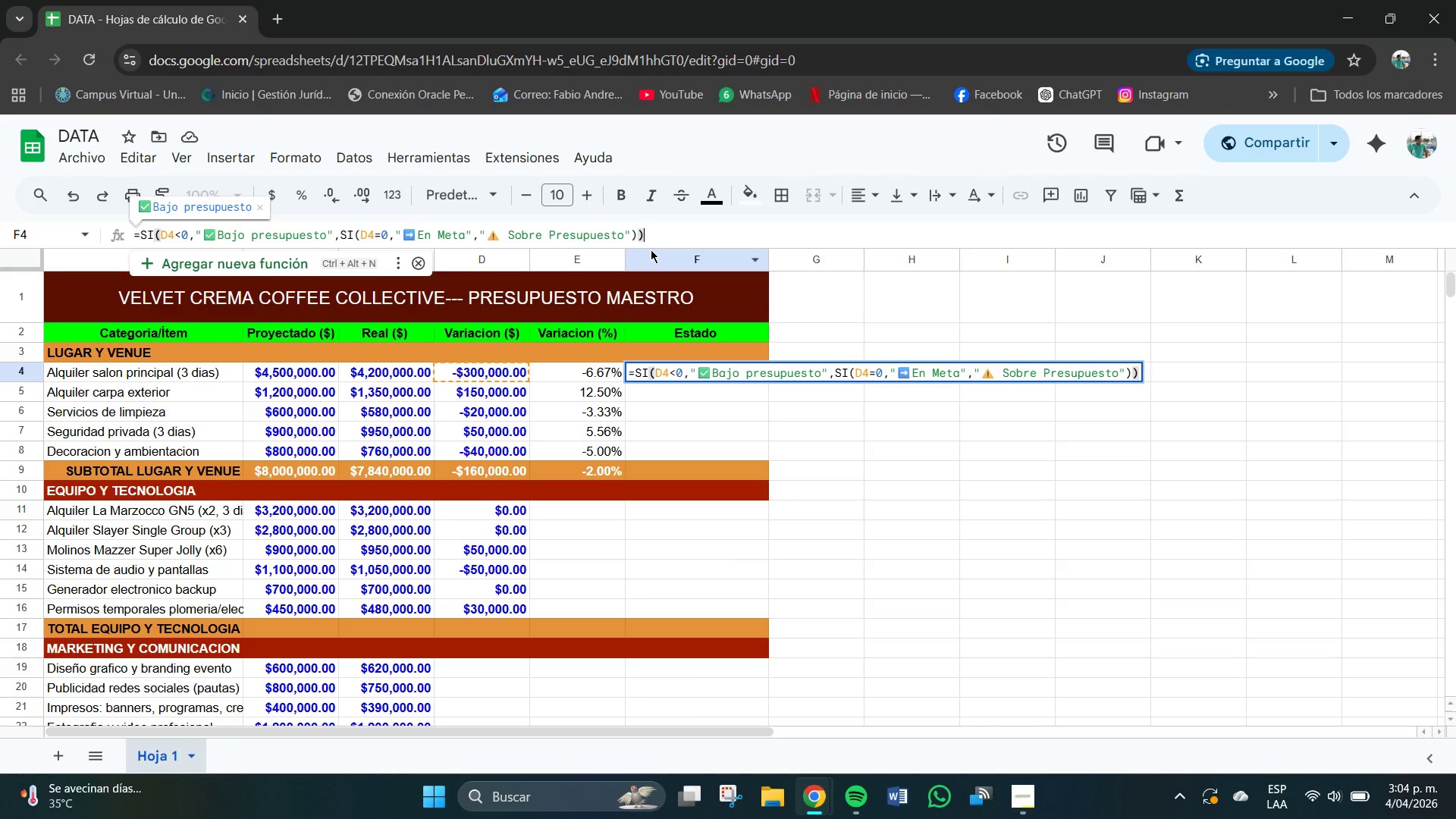 
left_click([657, 237])
 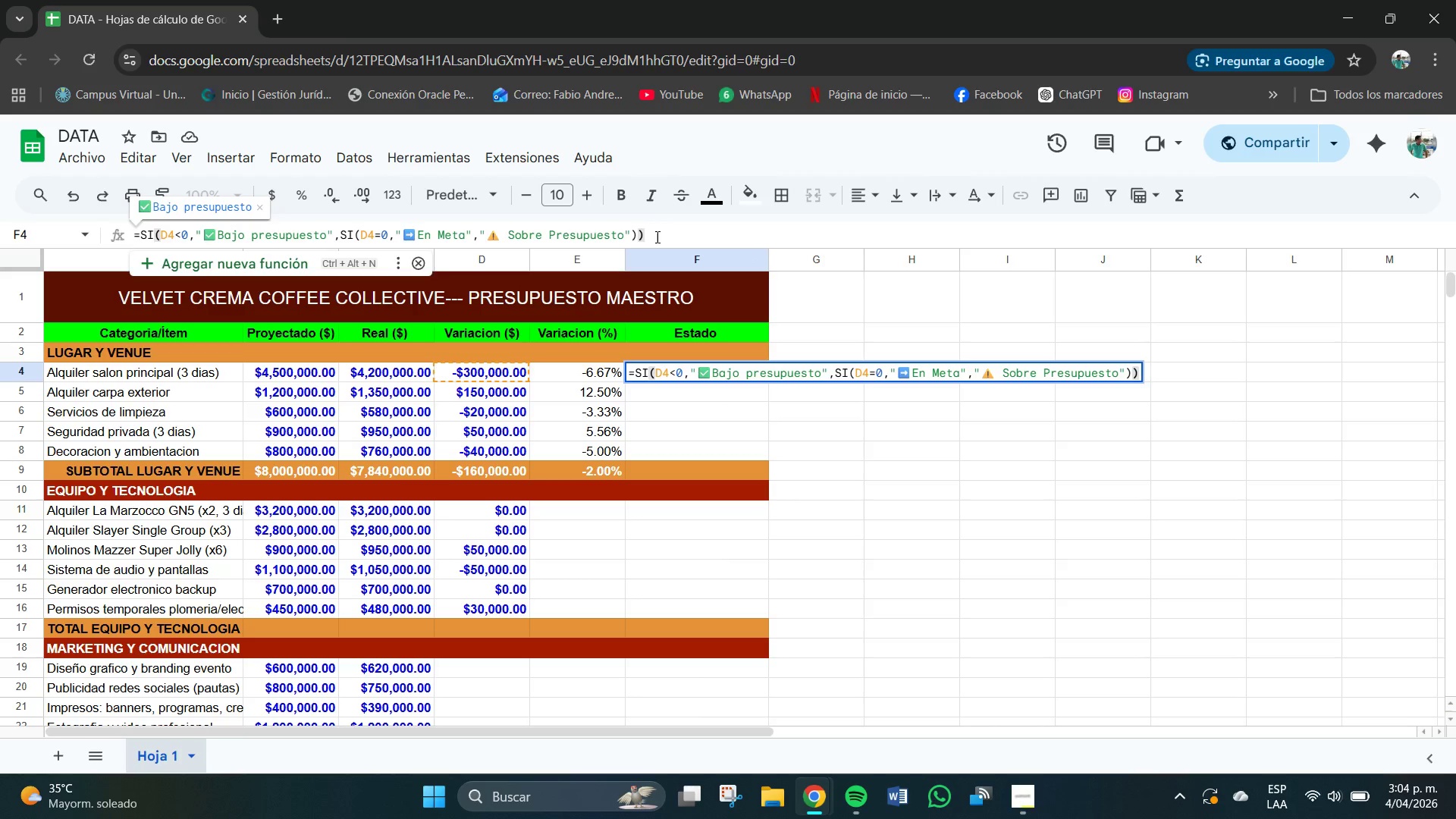 
wait(6.41)
 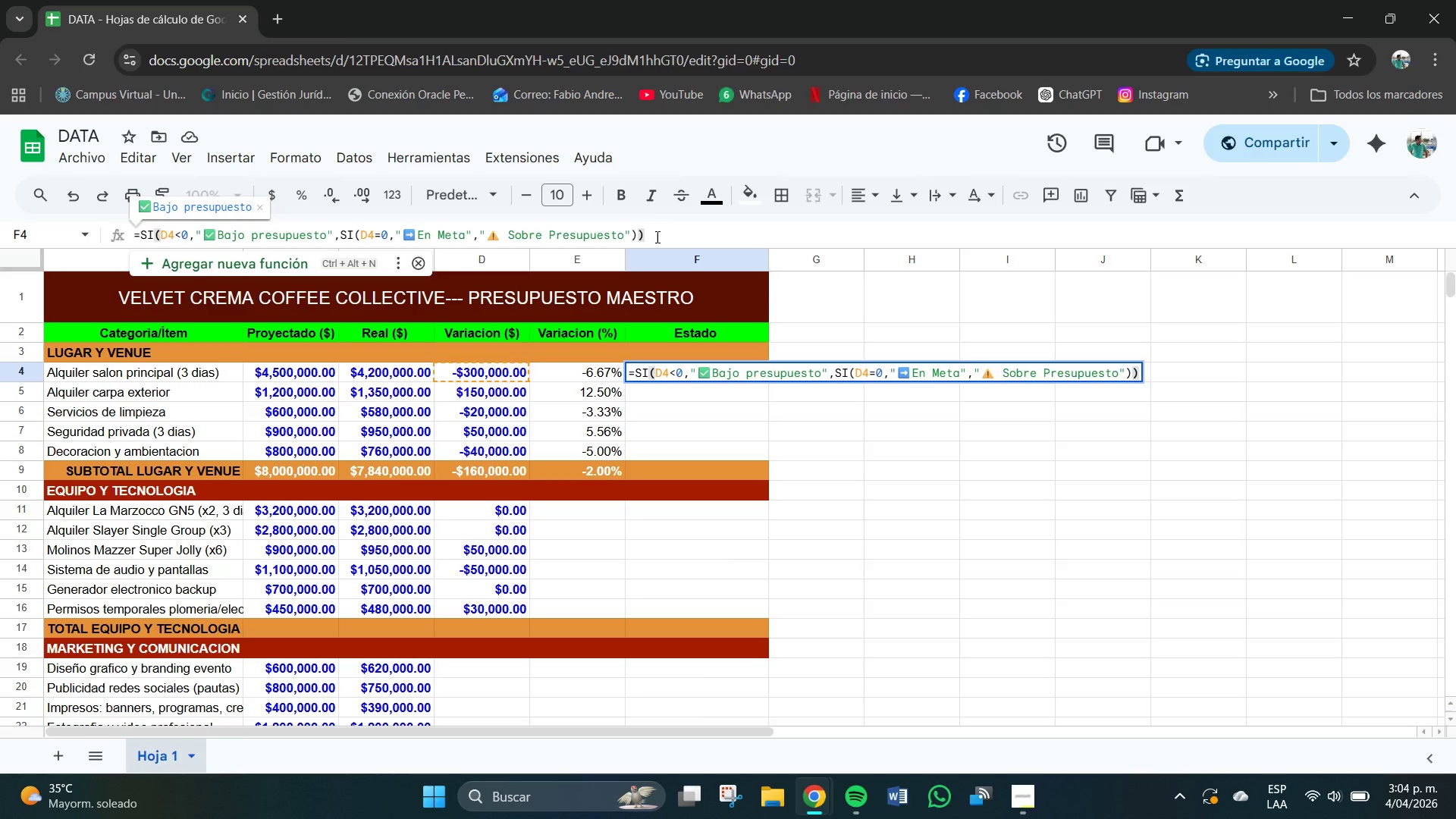 
key(Enter)
 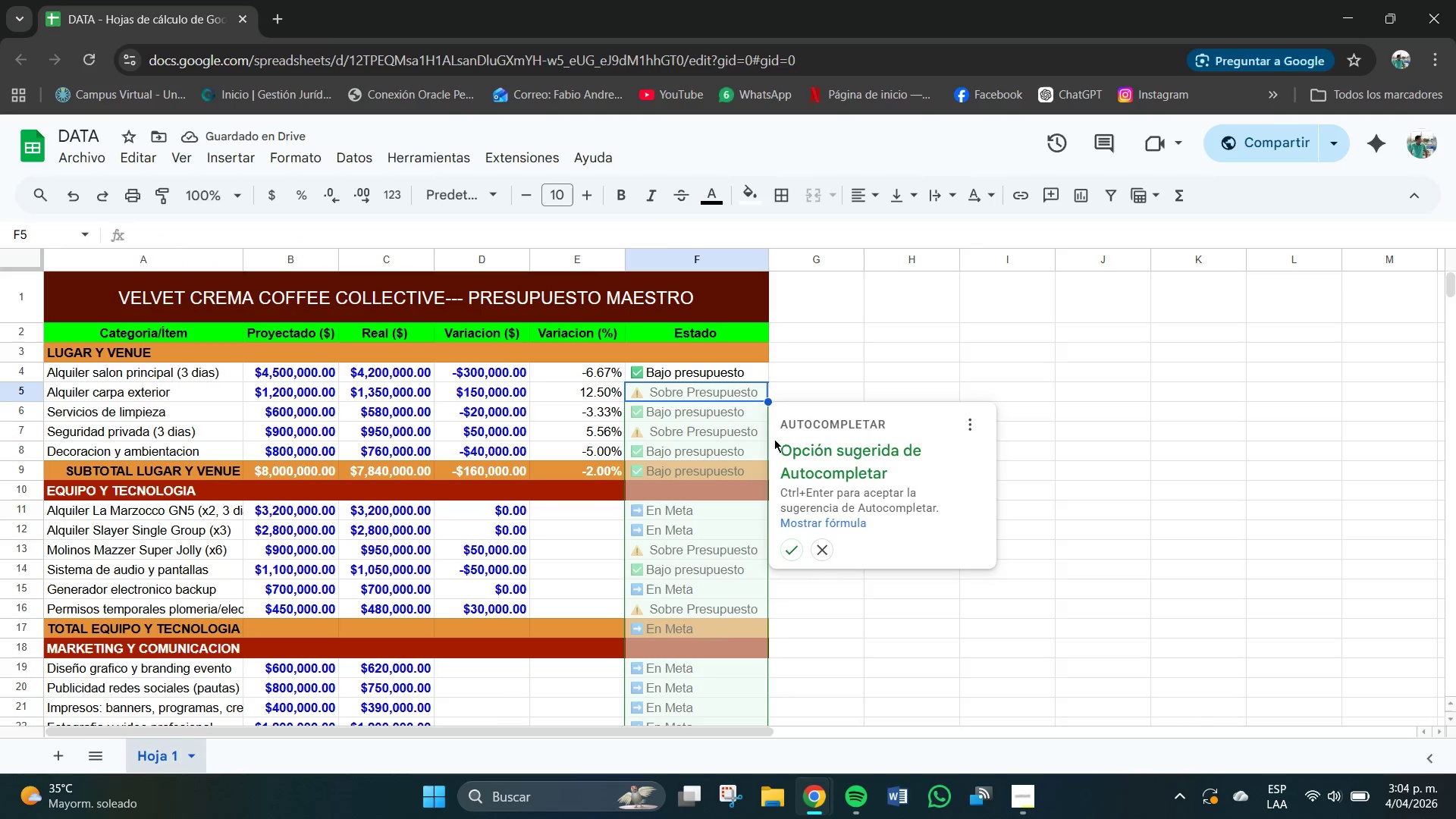 
wait(5.34)
 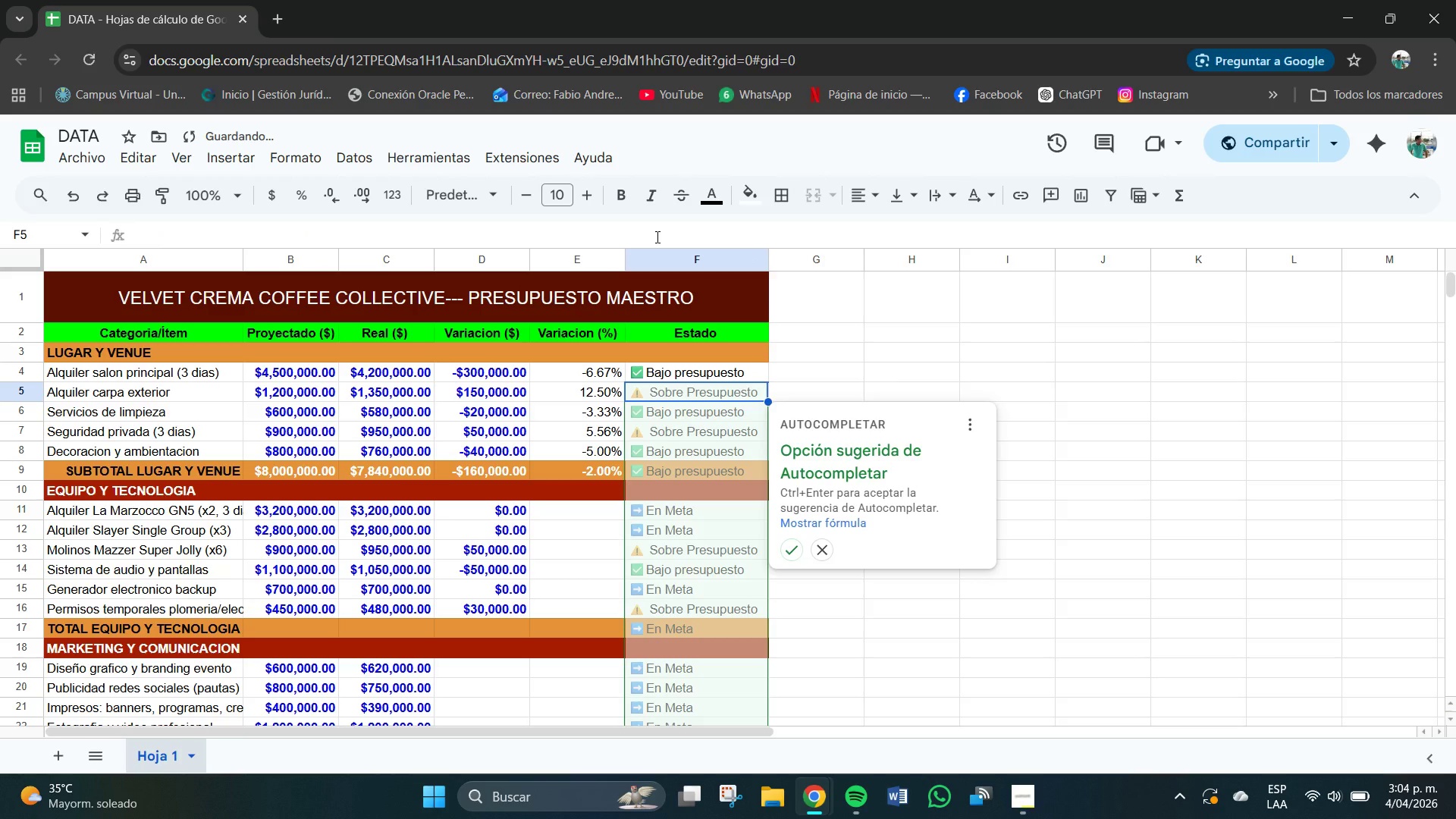 
scroll: coordinate [739, 492], scroll_direction: down, amount: 1.0
 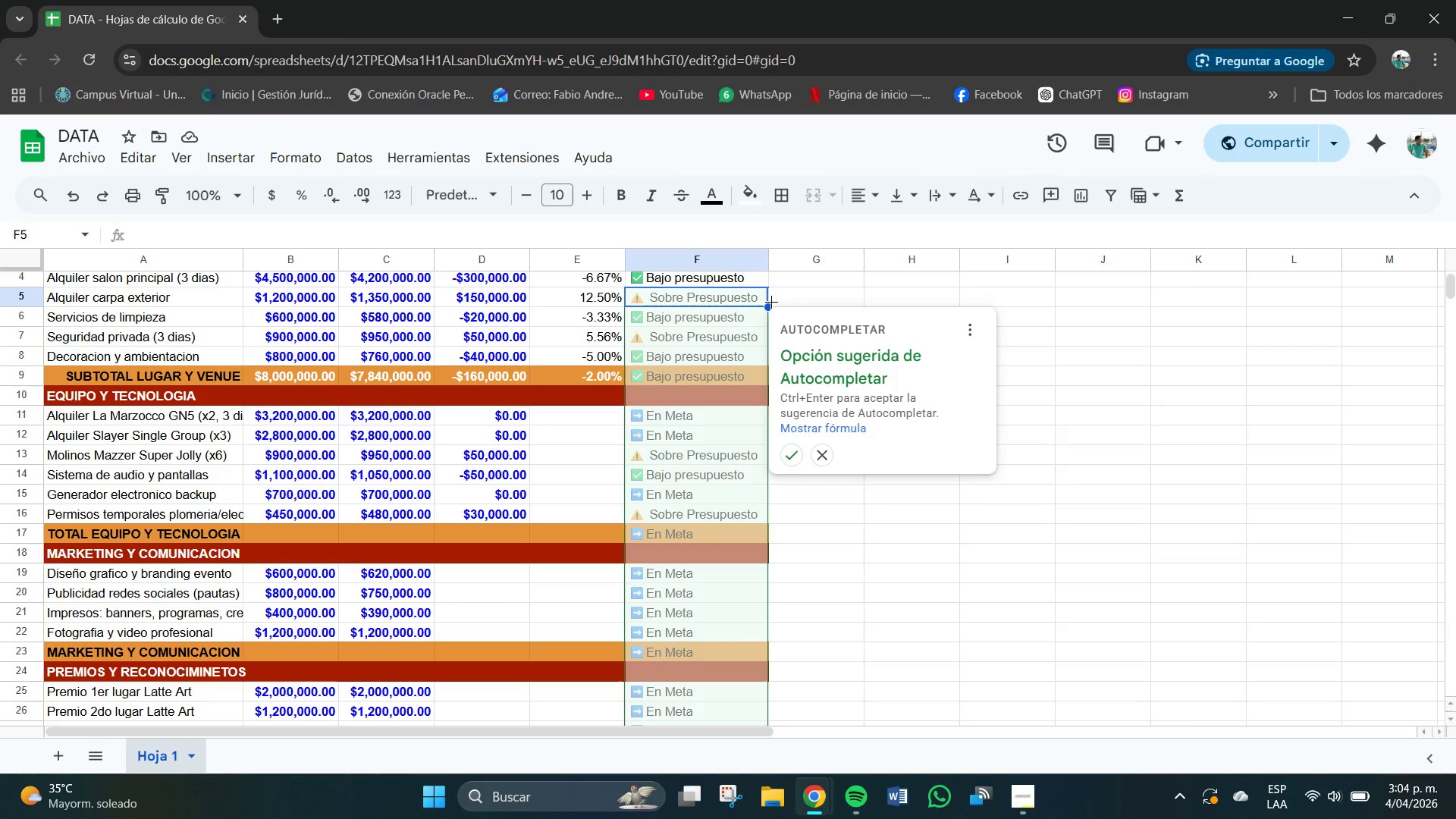 
wait(7.4)
 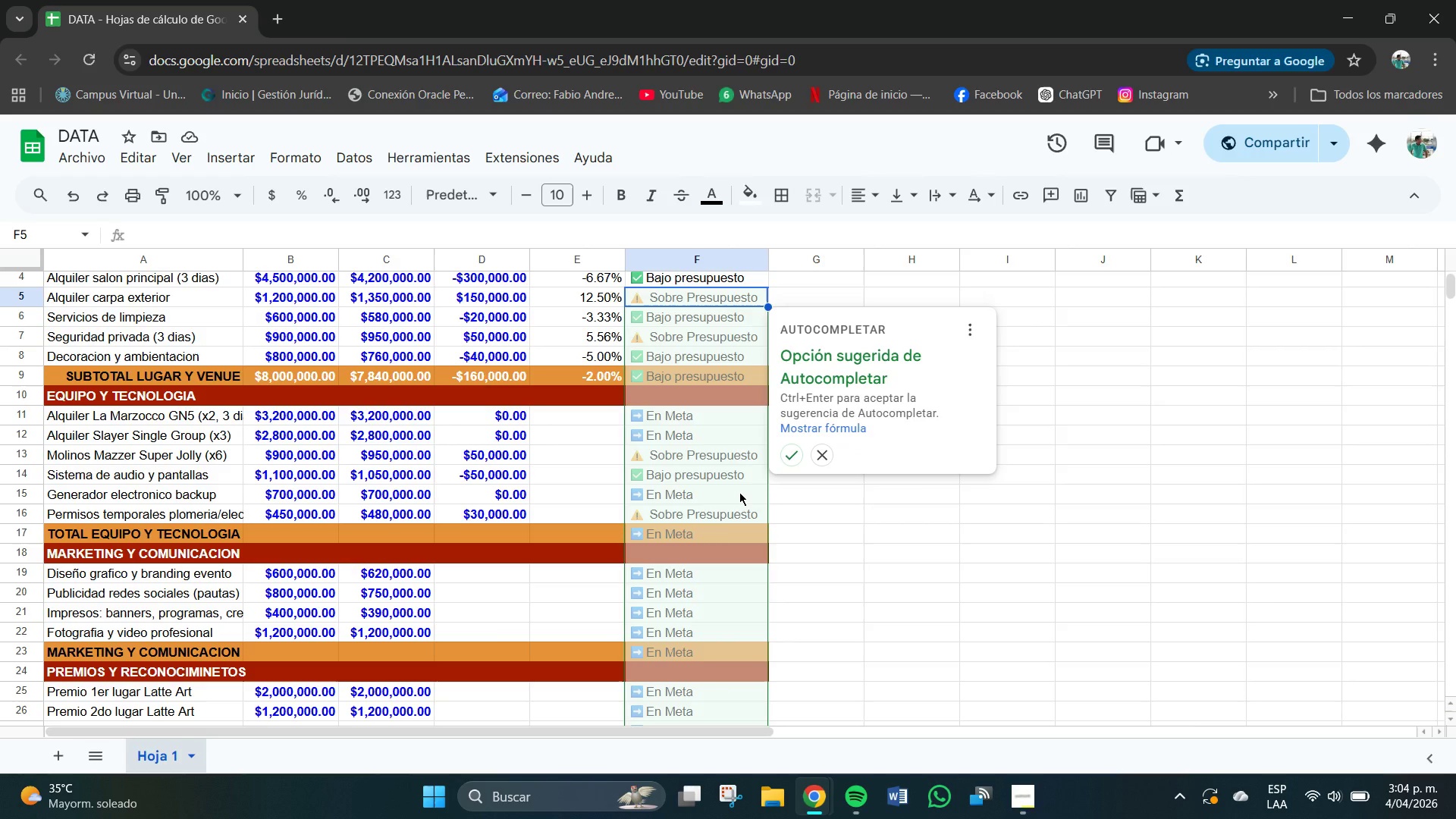 
scroll: coordinate [773, 492], scroll_direction: down, amount: 1.0
 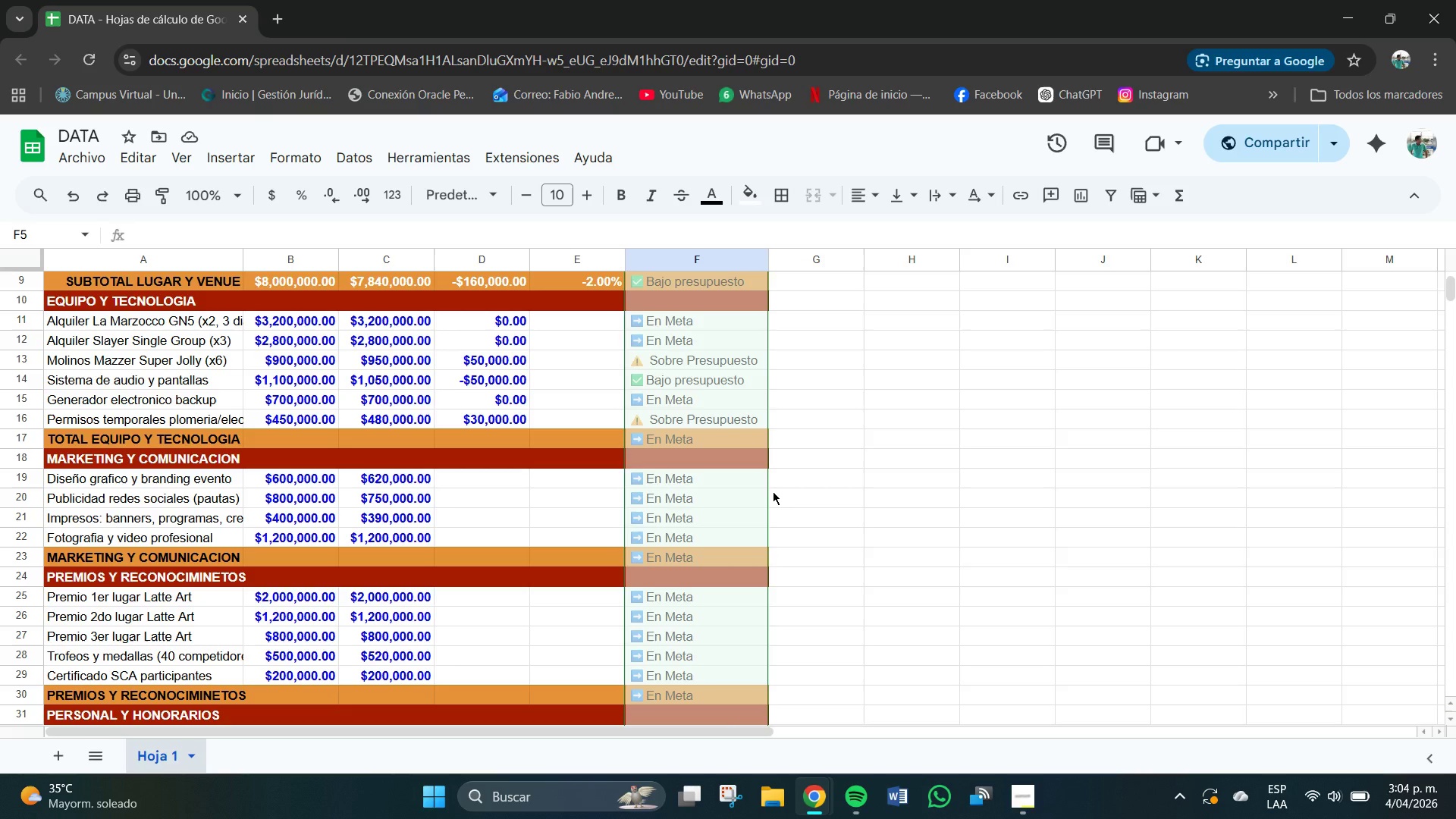 
wait(5.06)
 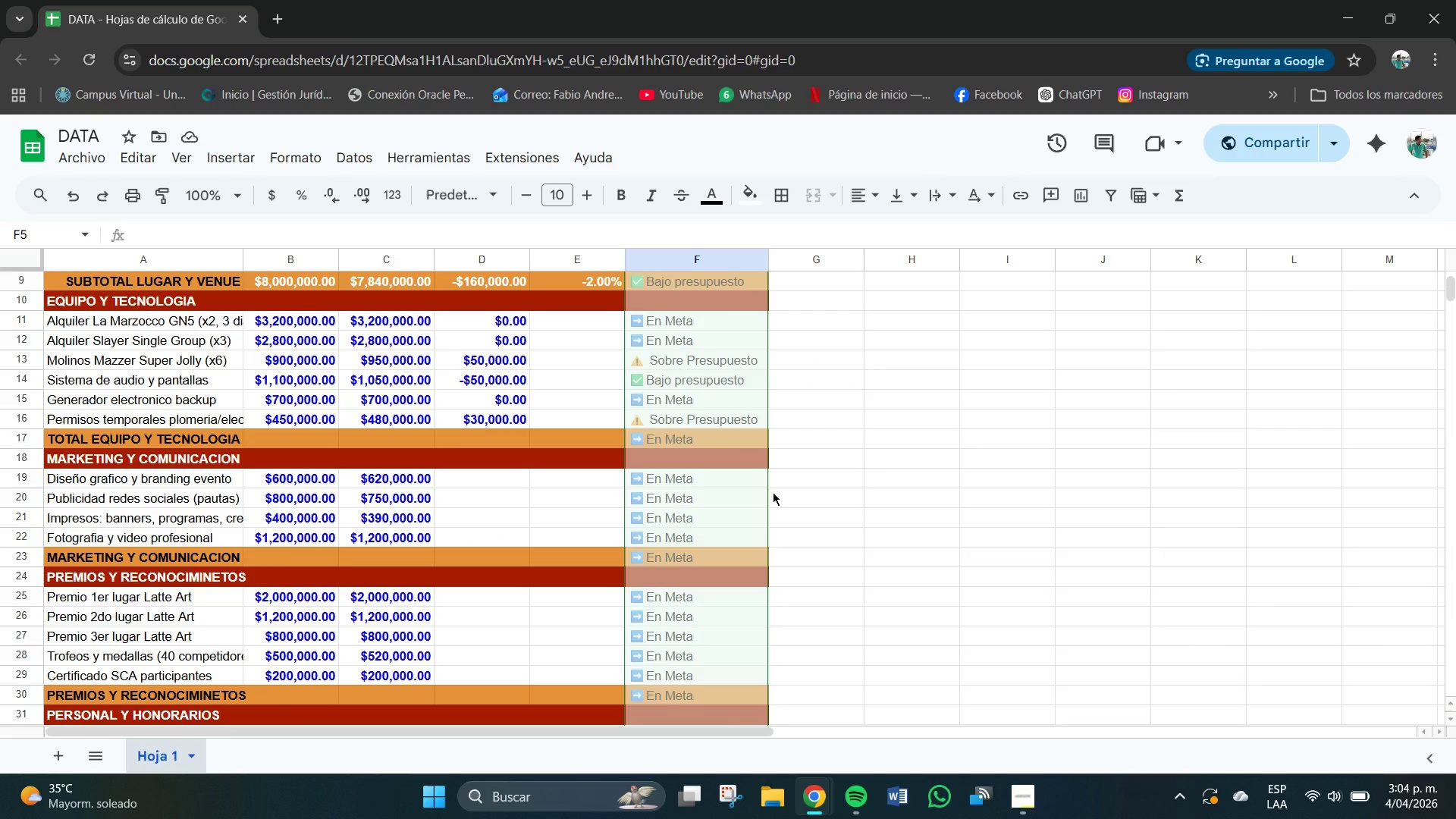 
scroll: coordinate [746, 549], scroll_direction: up, amount: 1.0
 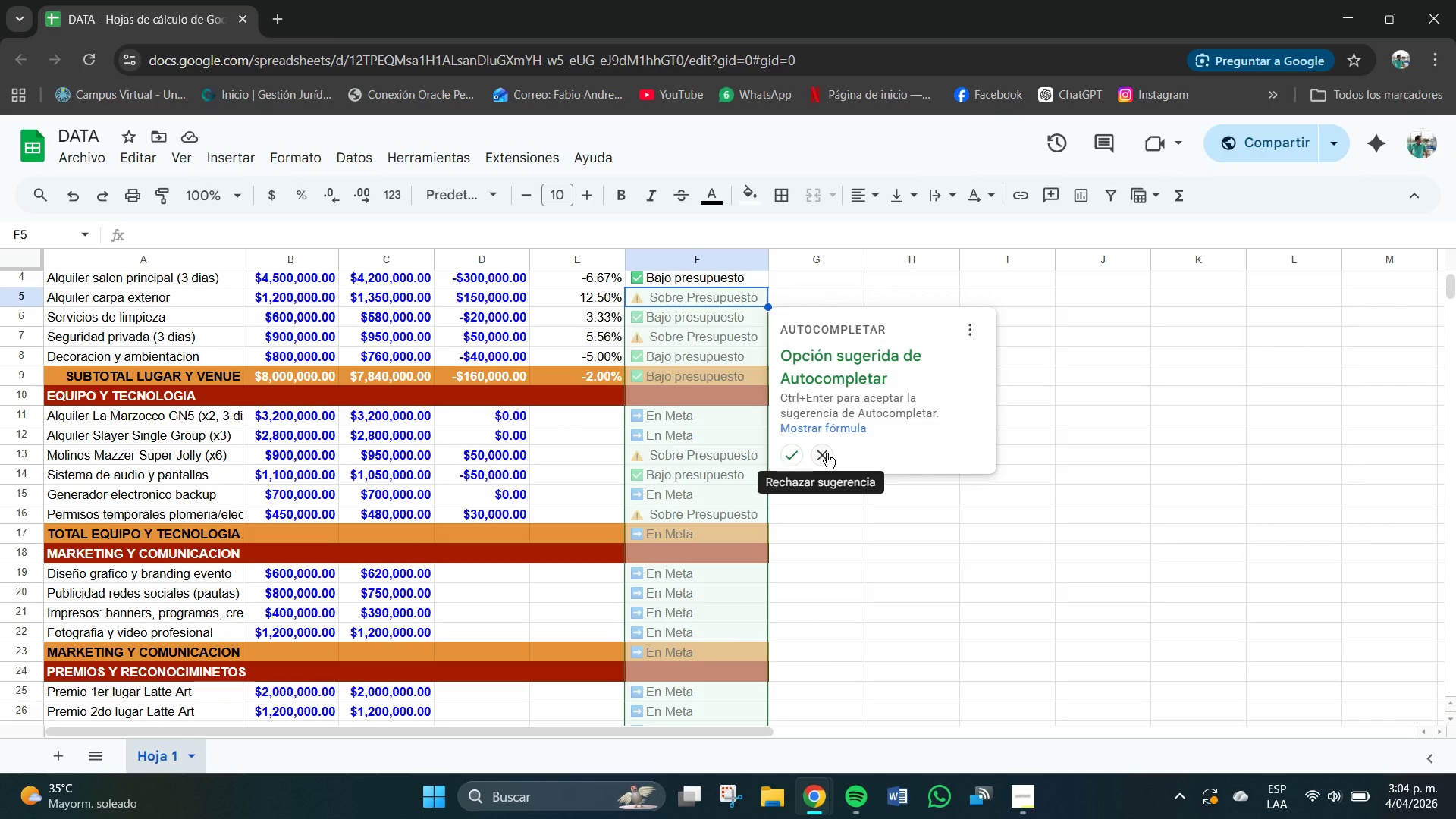 
left_click([827, 453])
 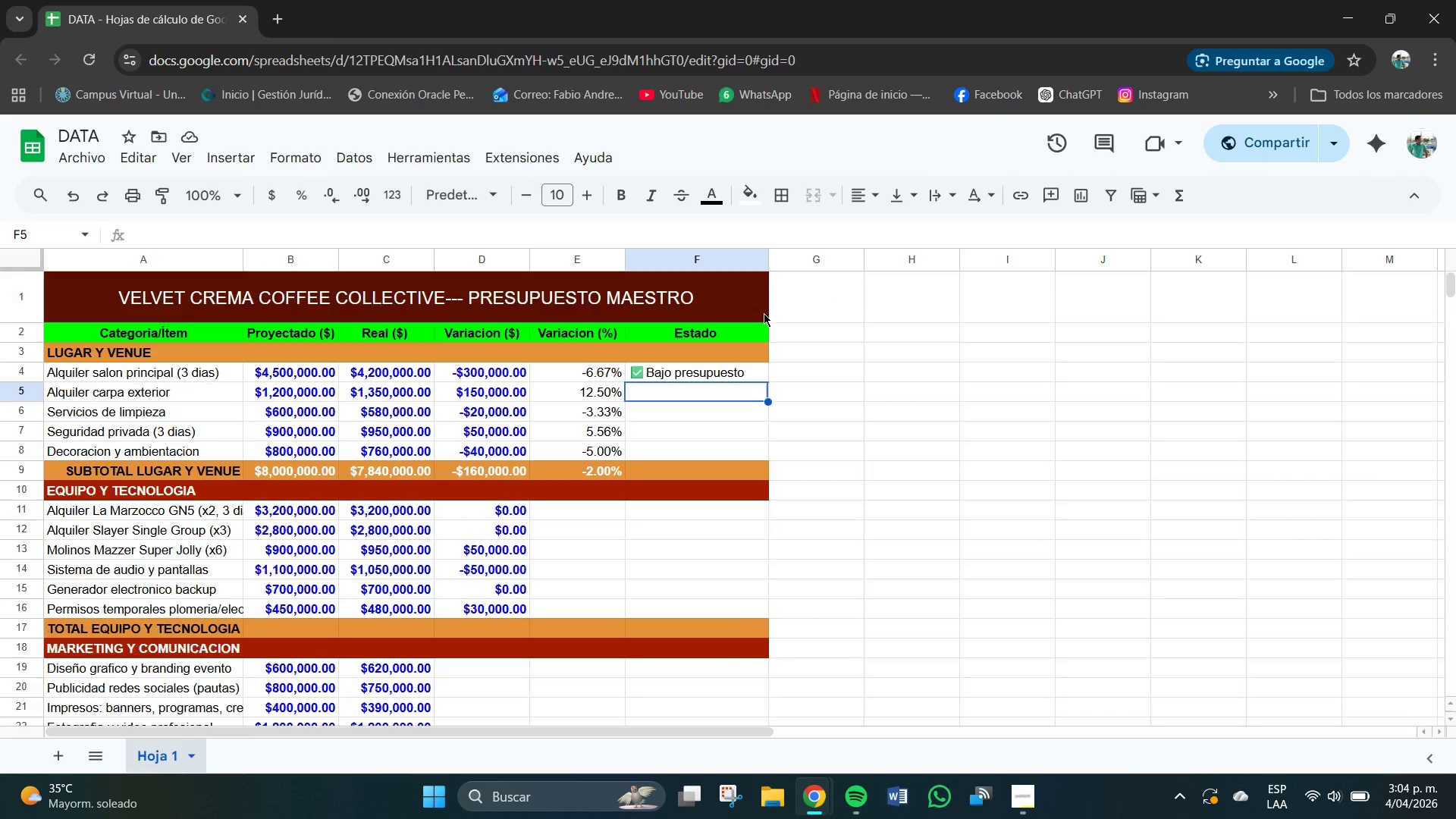 
scroll: coordinate [764, 313], scroll_direction: up, amount: 1.0
 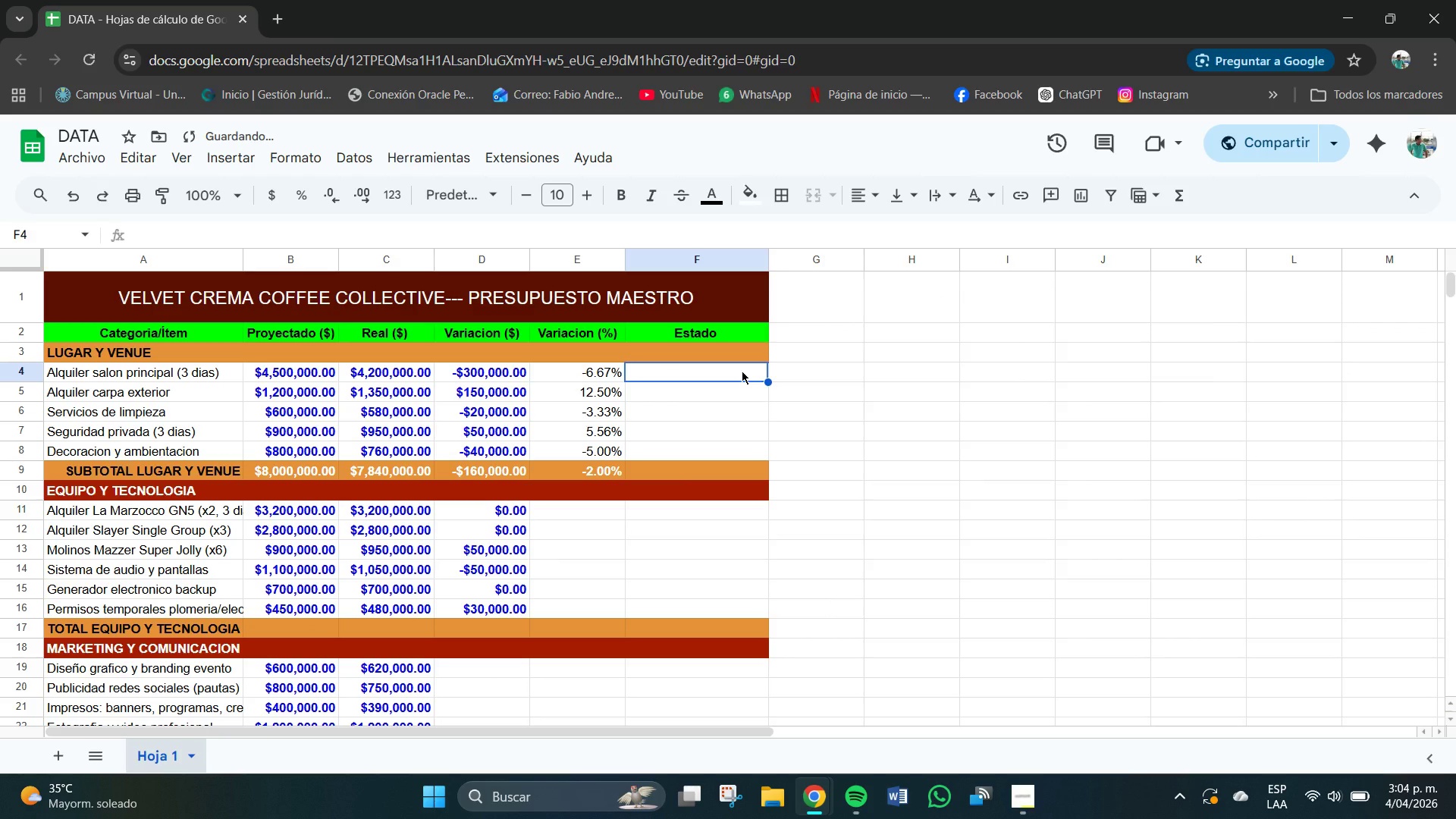 
key(Control+Z)
 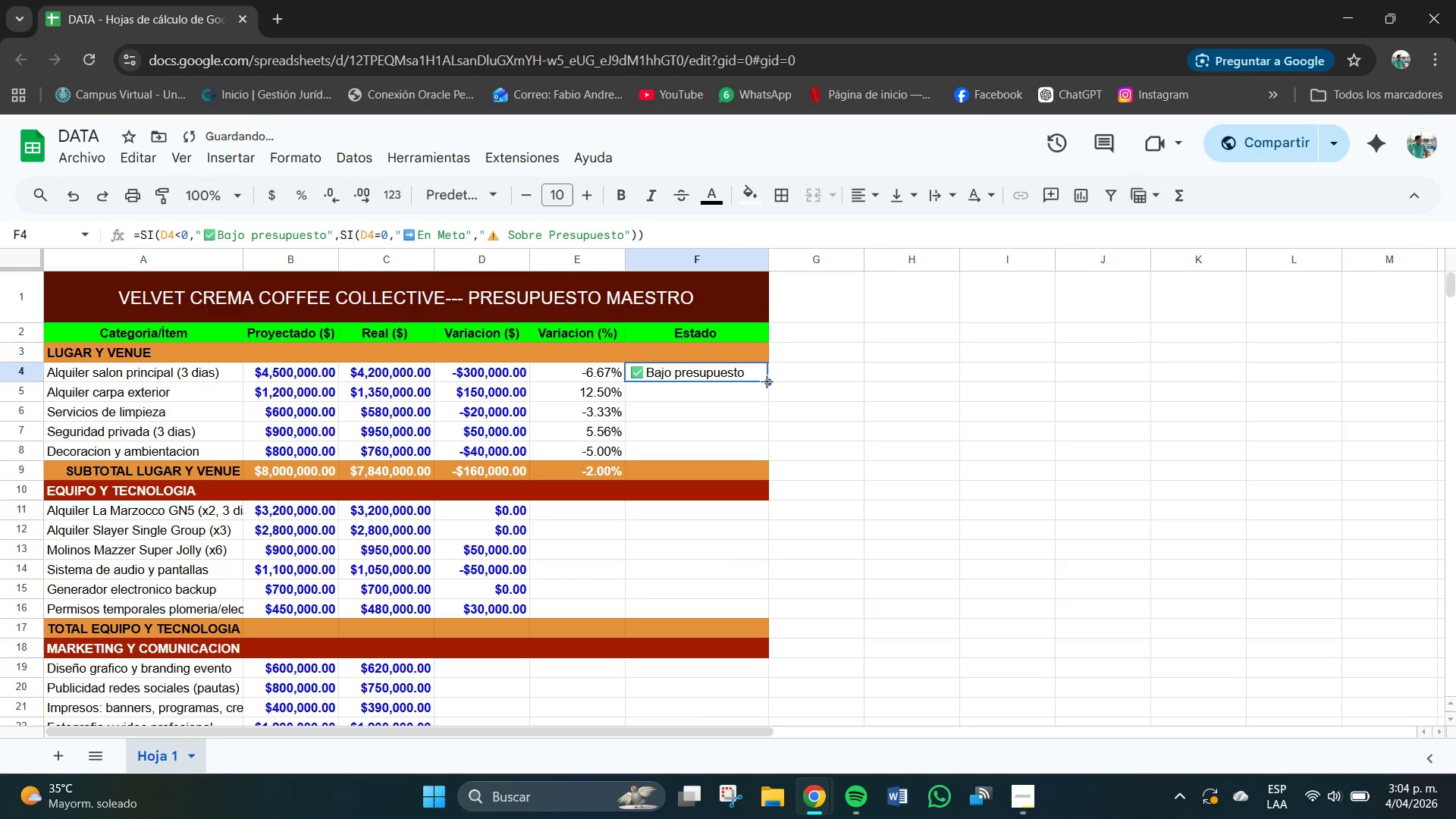 
left_click_drag(start_coordinate=[767, 381], to_coordinate=[761, 450])
 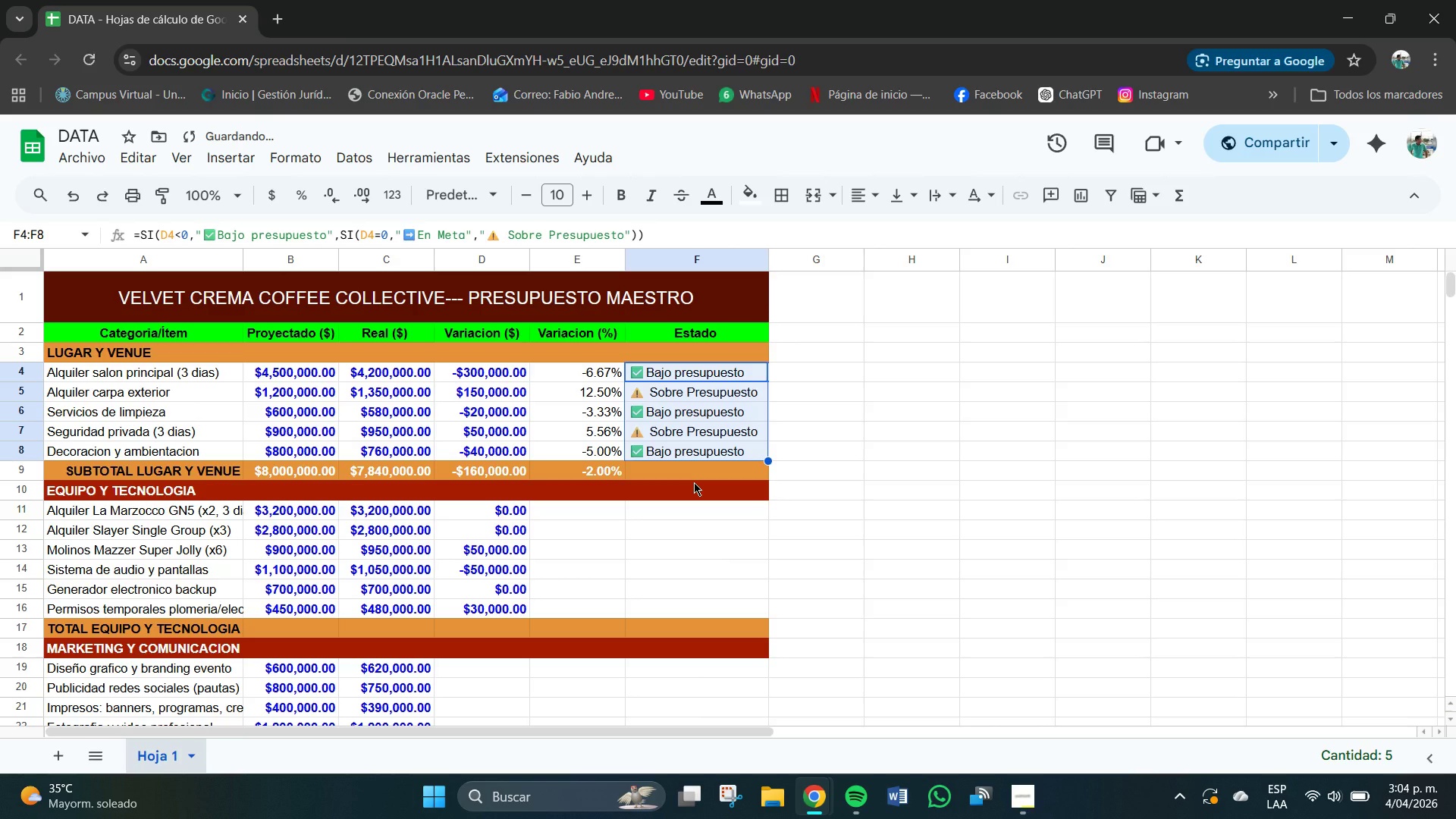 
left_click([694, 482])
 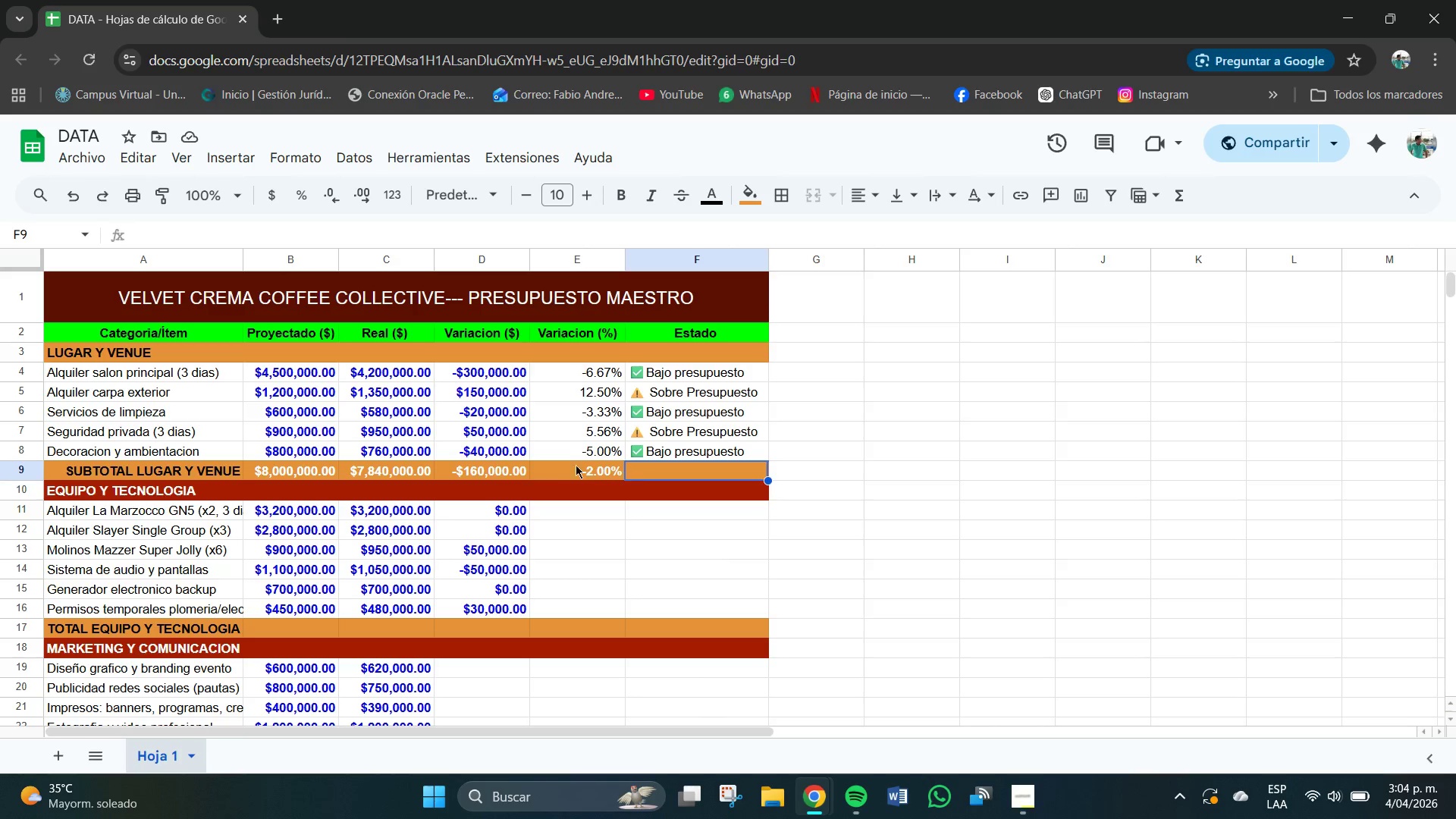 
wait(16.11)
 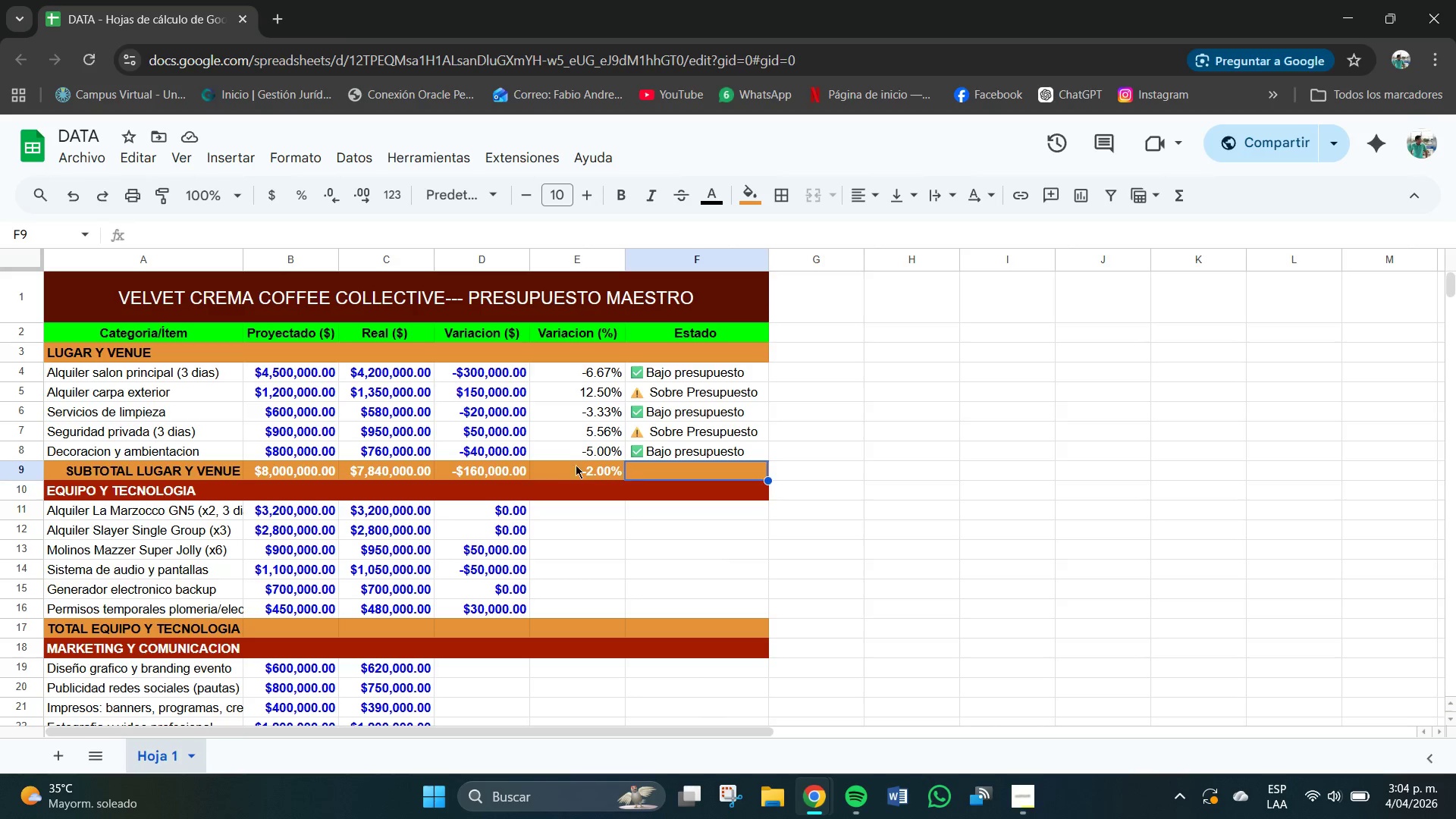 
left_click([836, 382])
 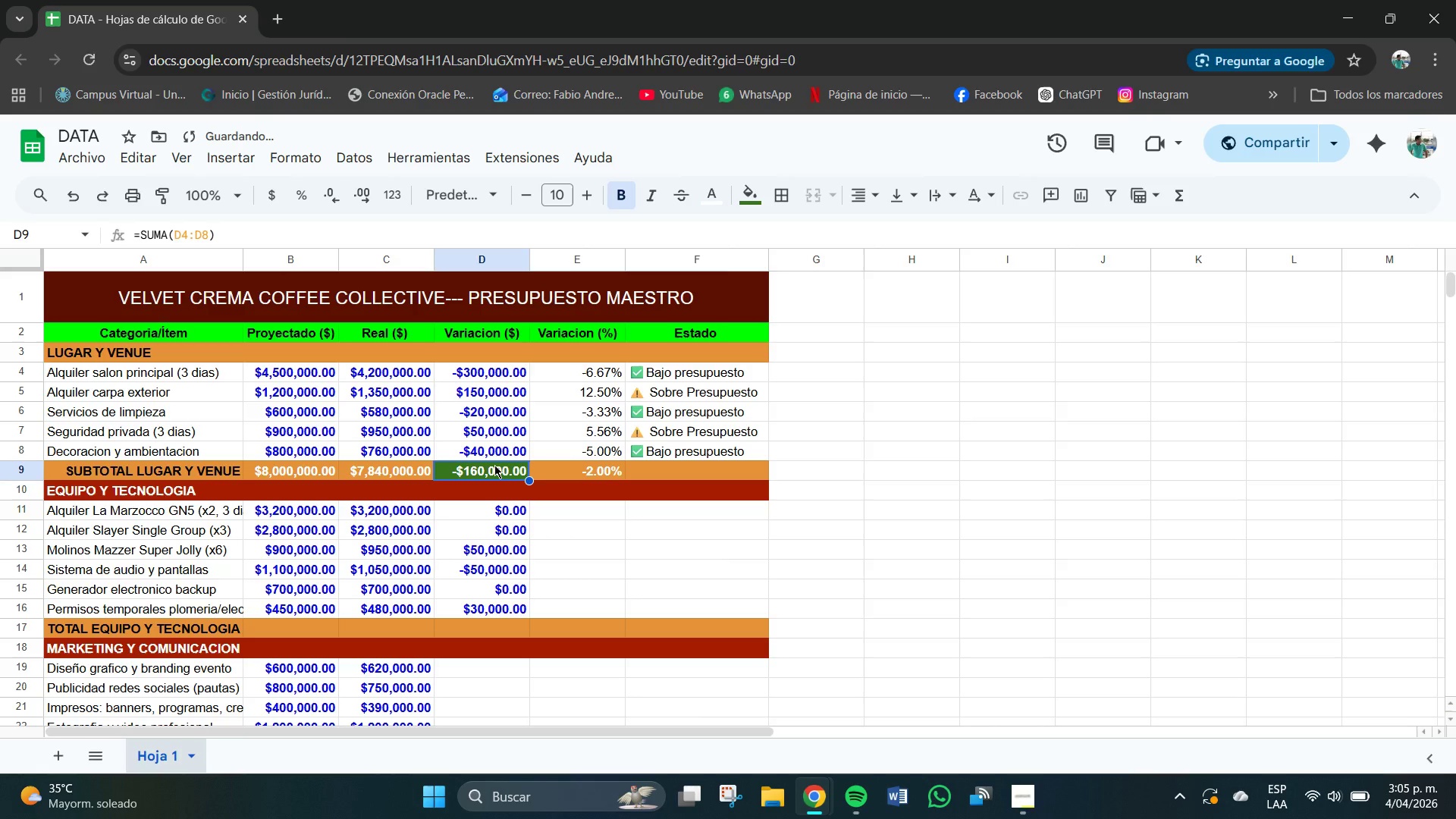 
left_click([504, 372])
 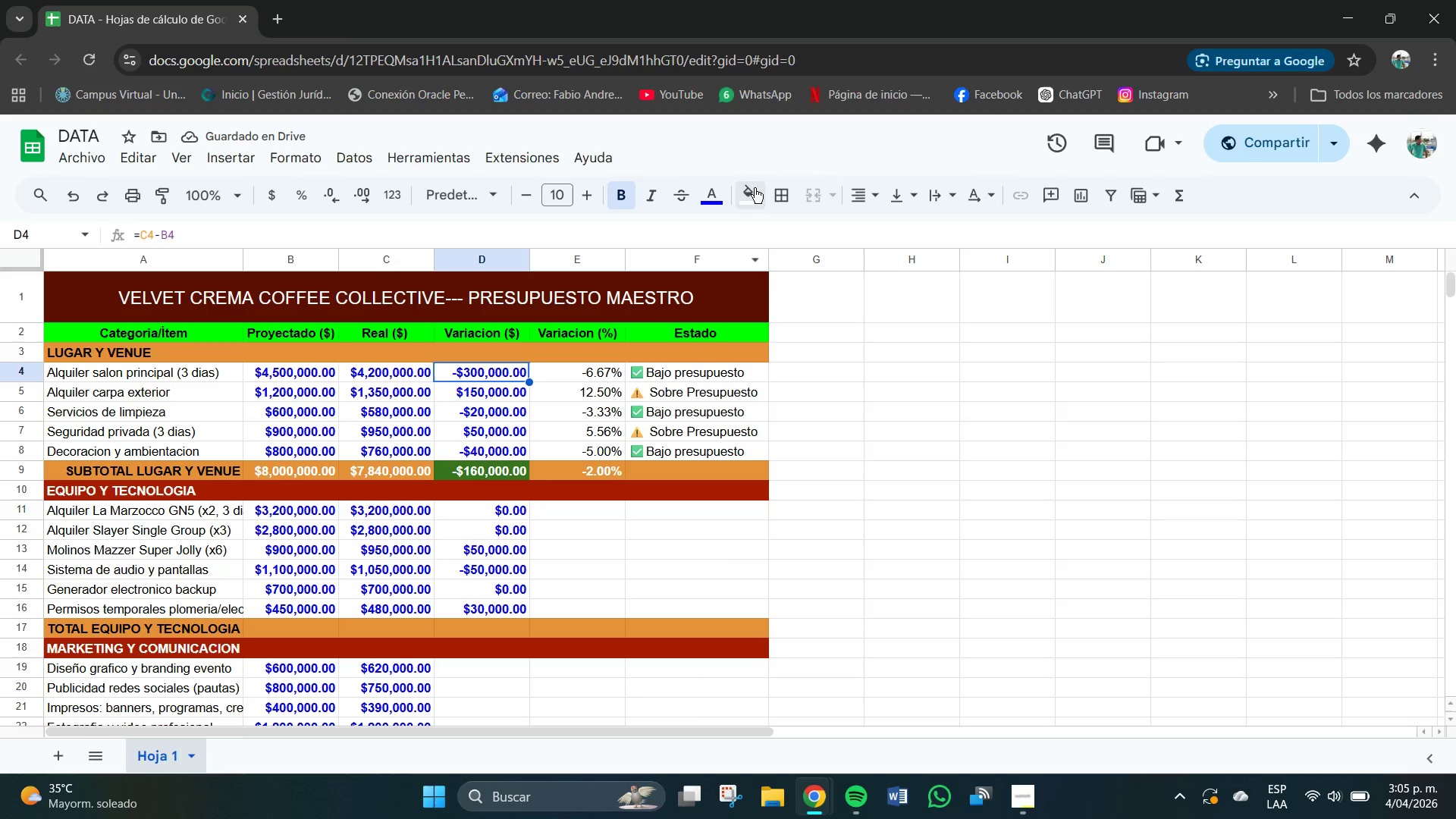 
mouse_move([731, 206])
 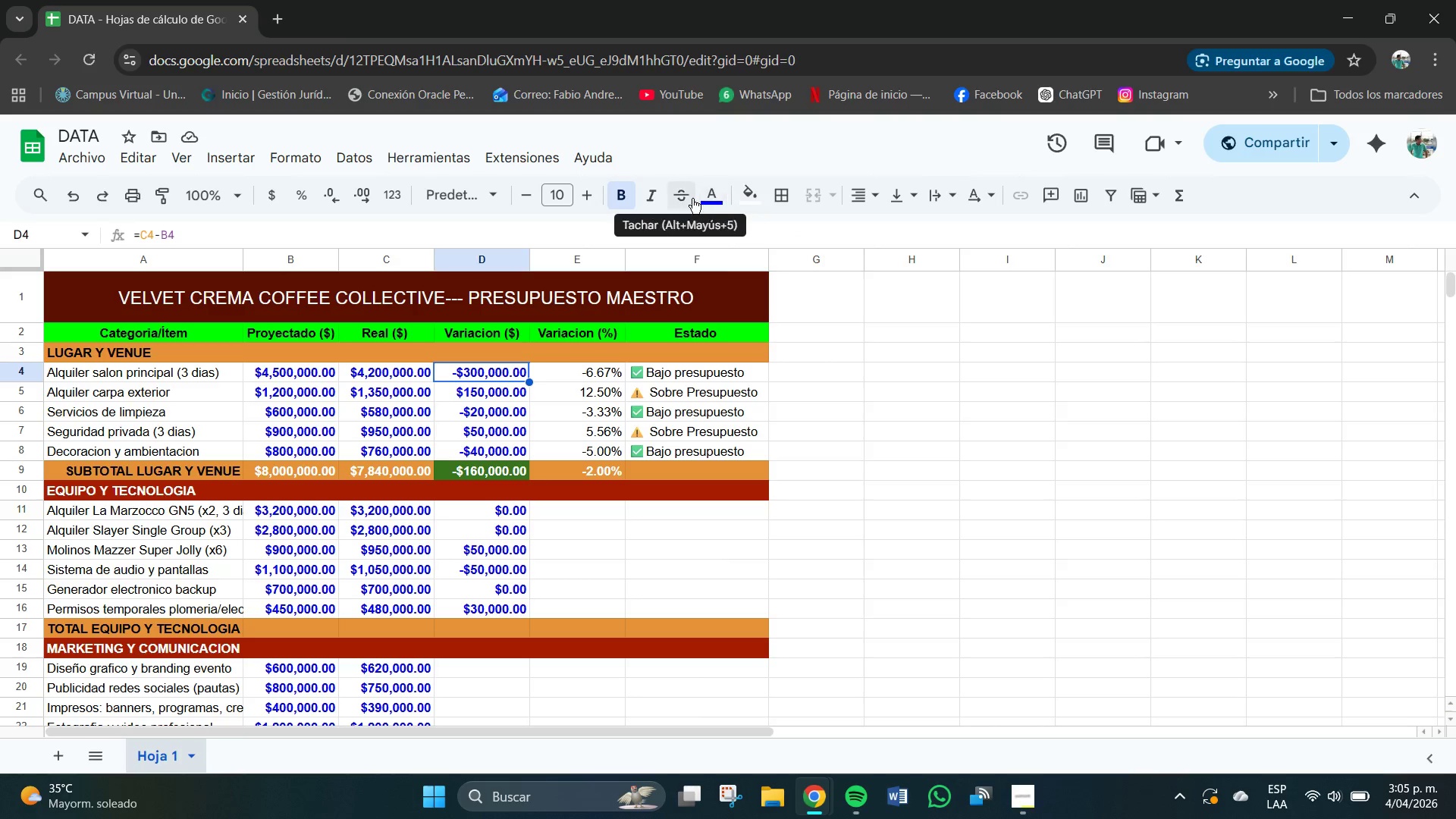 
mouse_move([719, 212])
 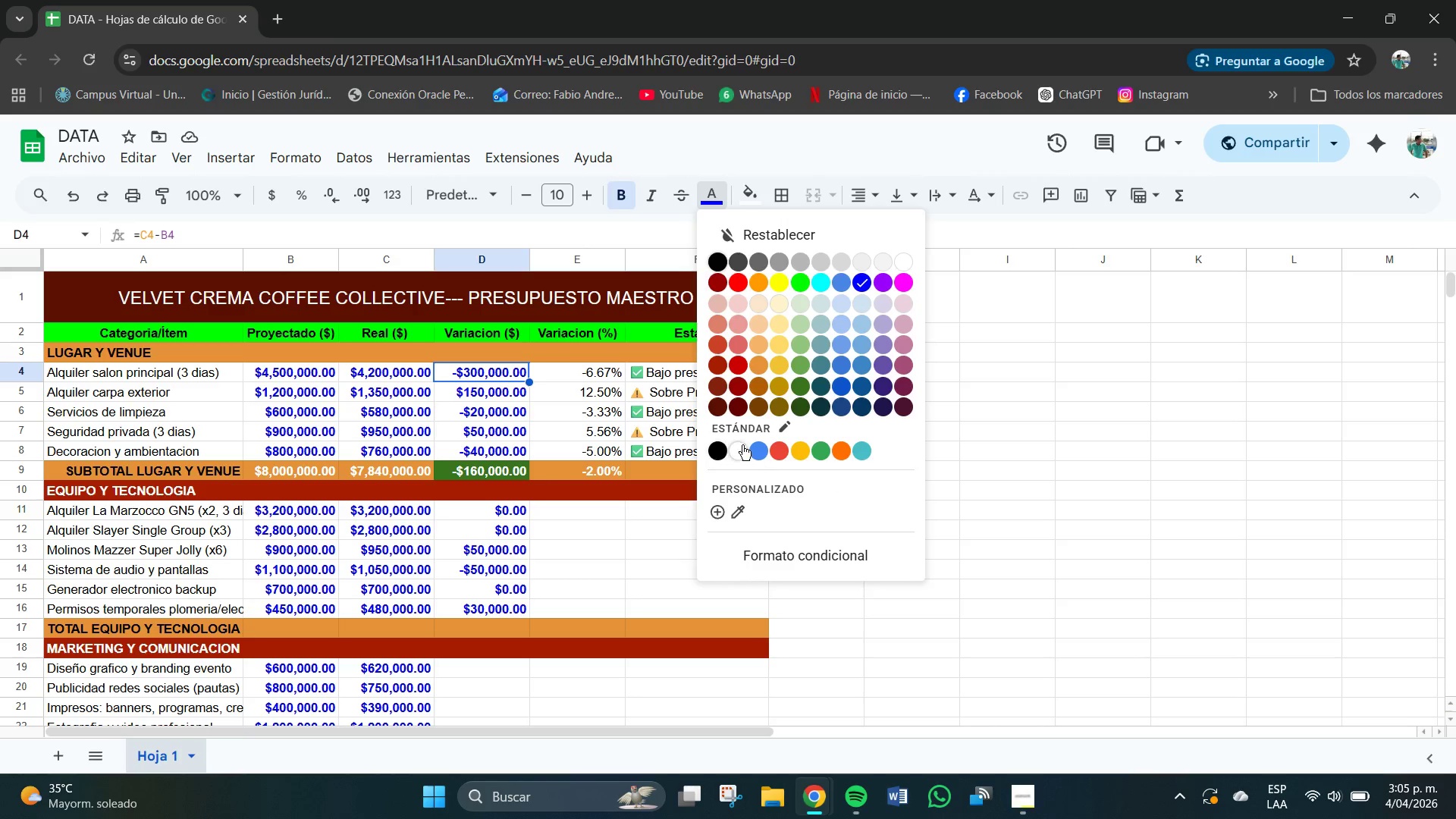 
left_click([737, 451])
 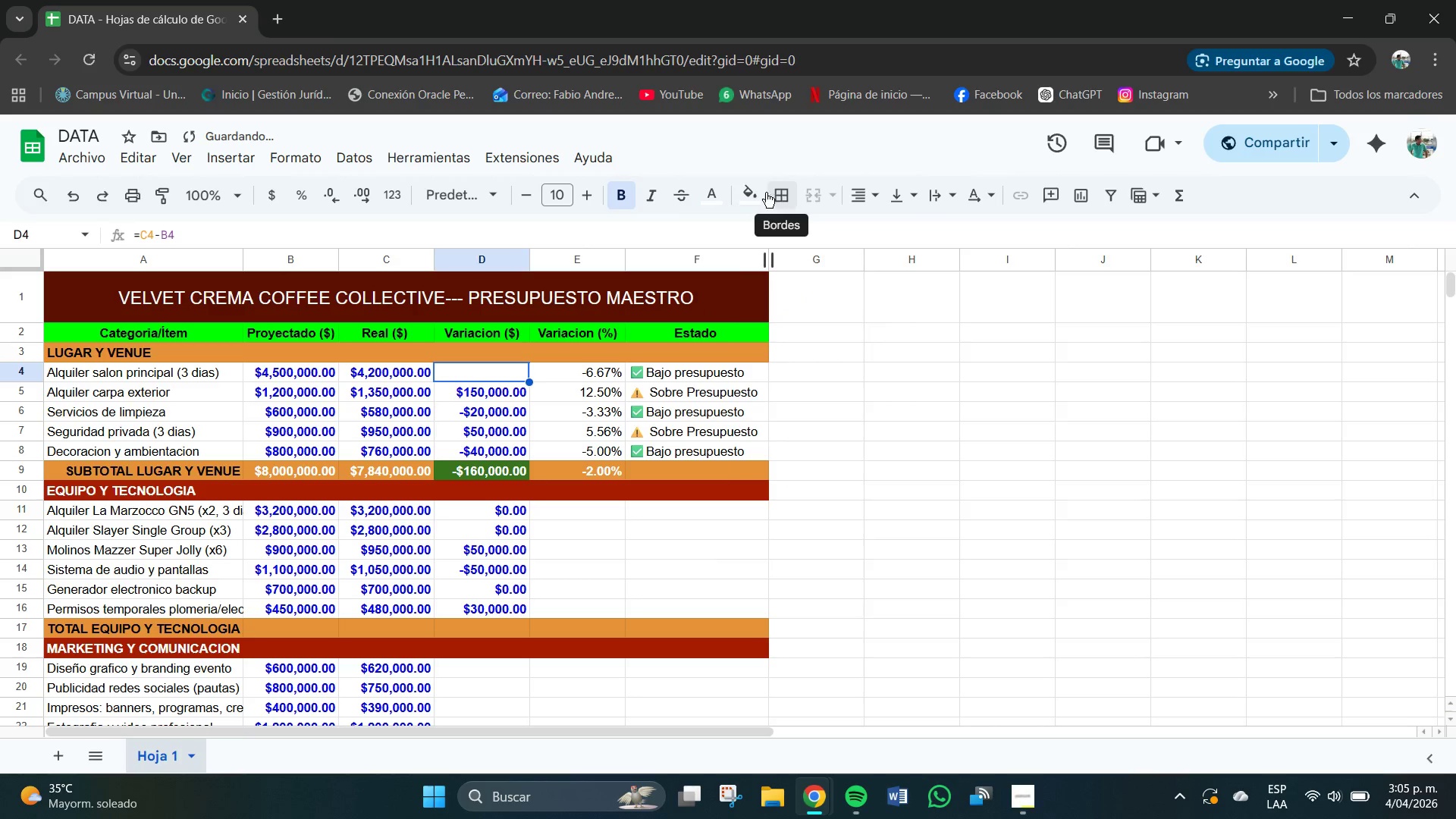 
left_click([755, 190])
 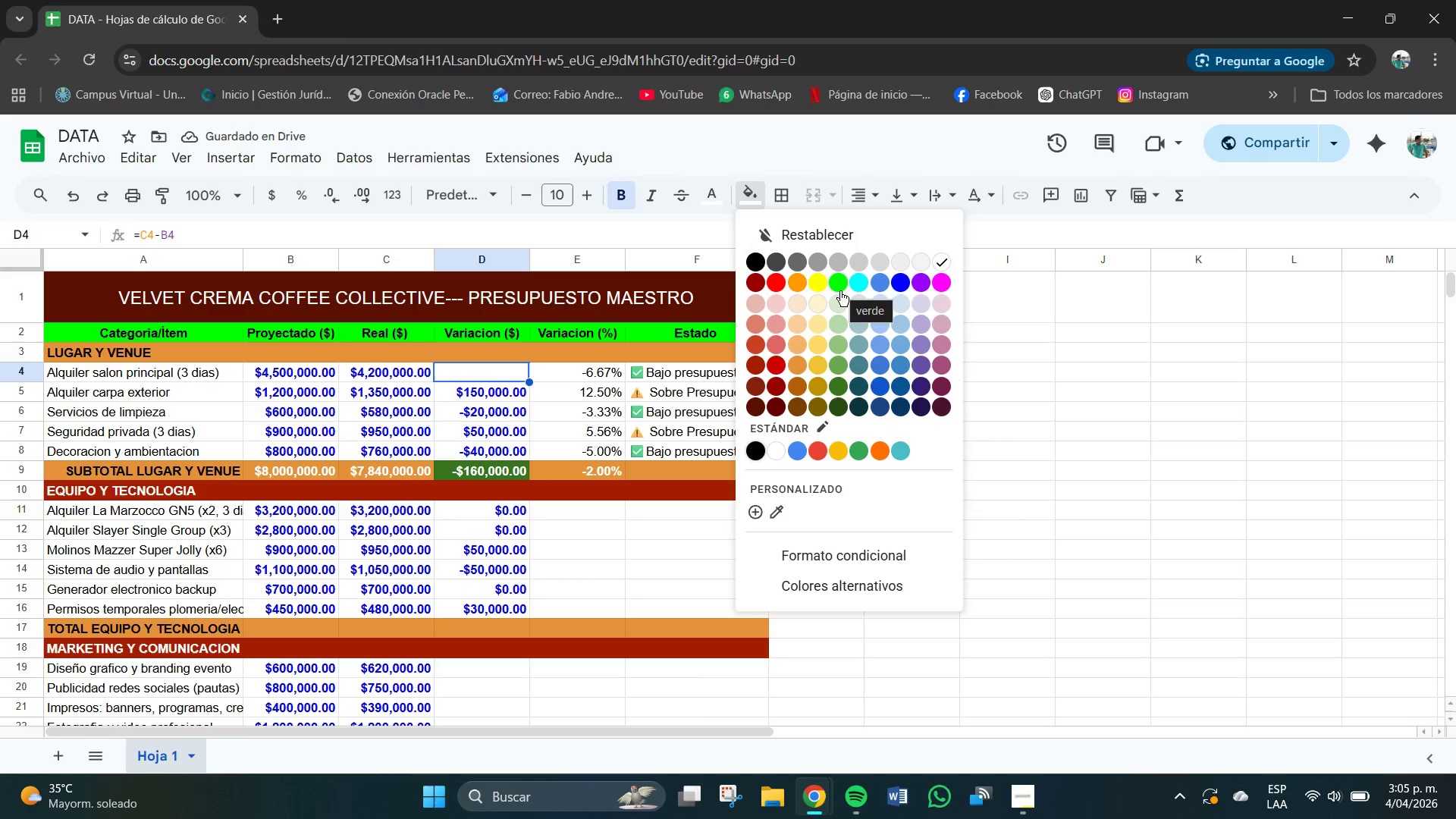 
left_click([837, 383])
 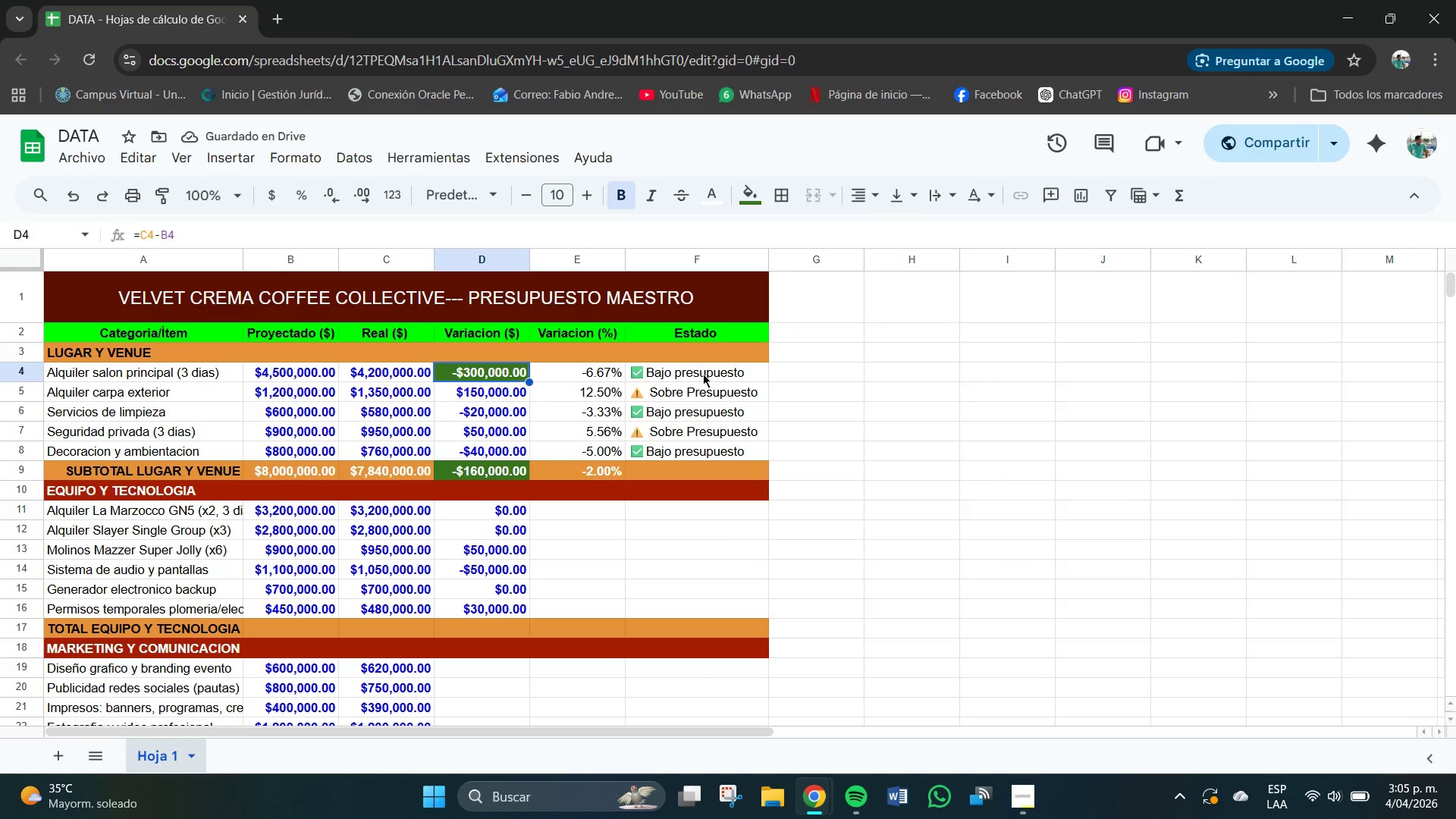 
left_click([753, 200])
 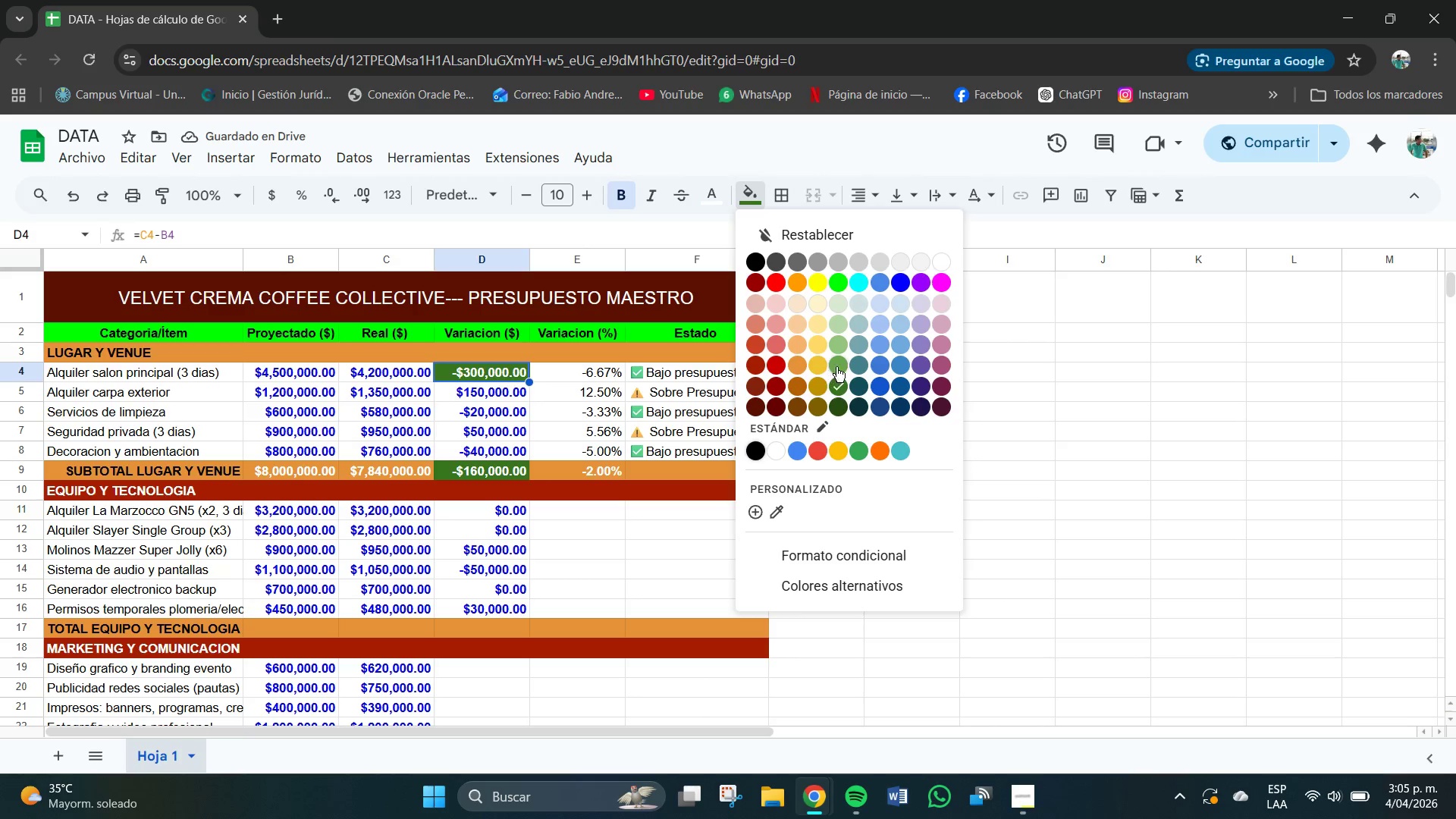 
left_click([836, 359])
 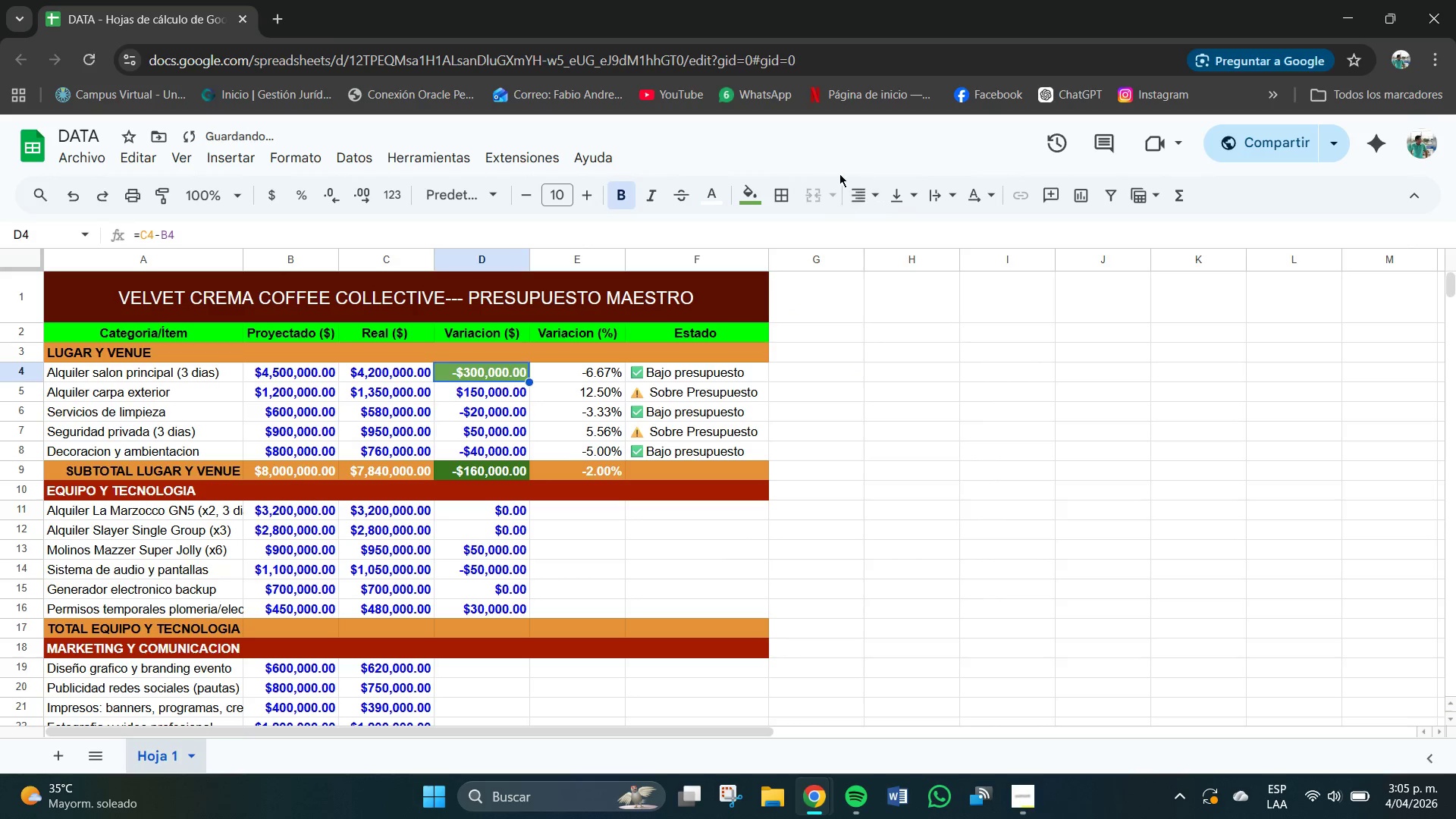 
left_click([755, 190])
 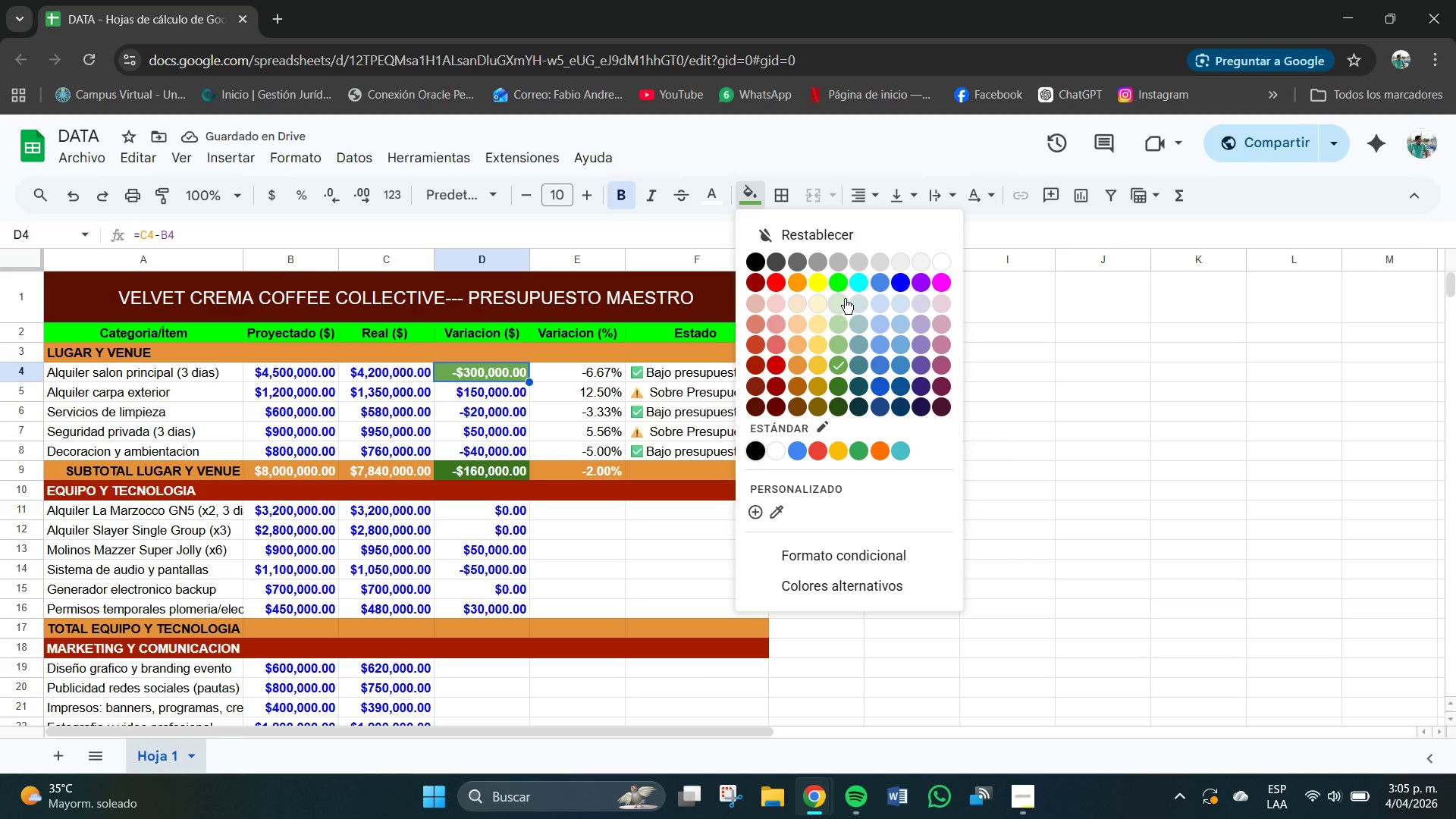 
left_click([838, 281])
 